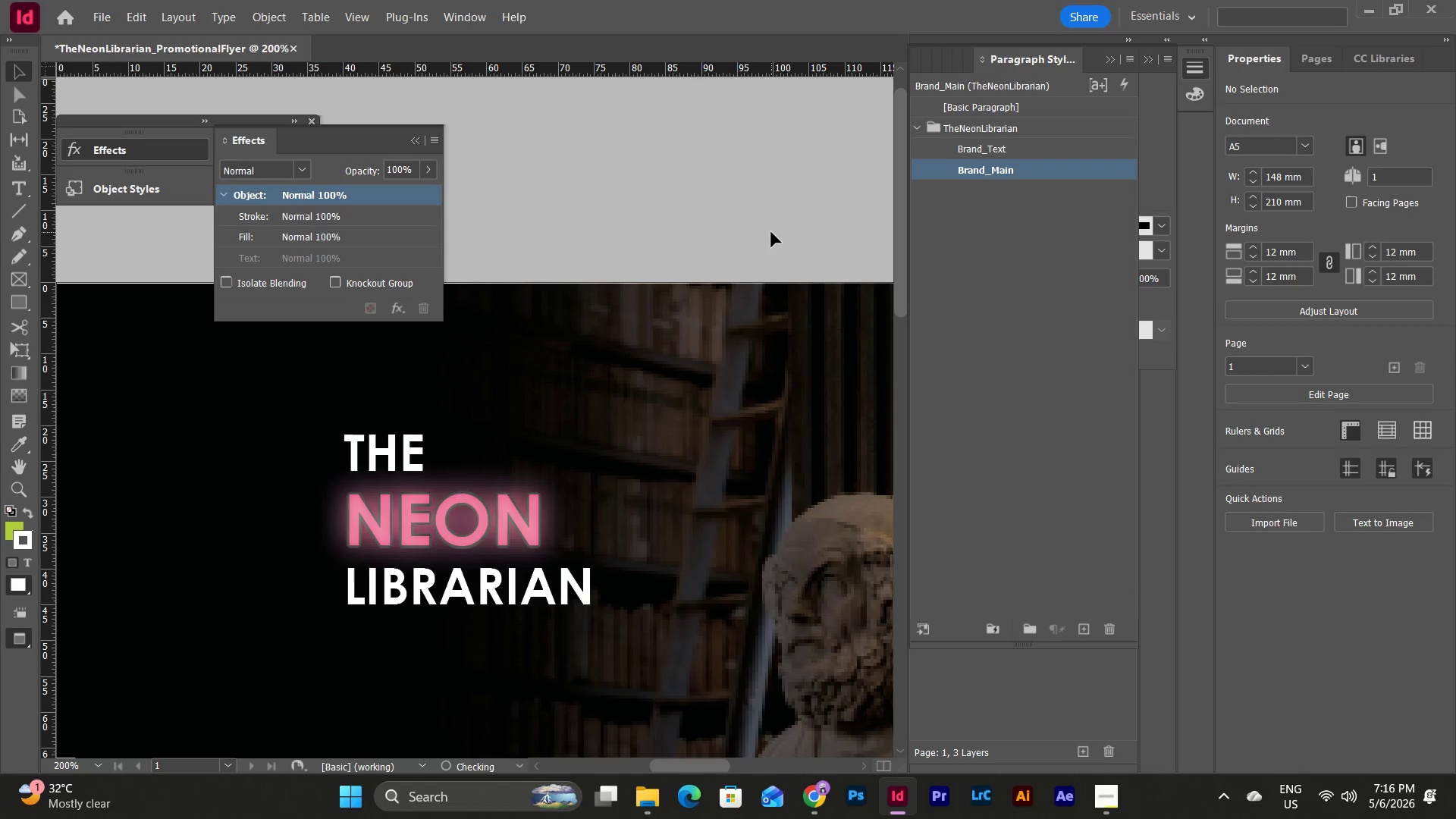 
key(Control+Z)
 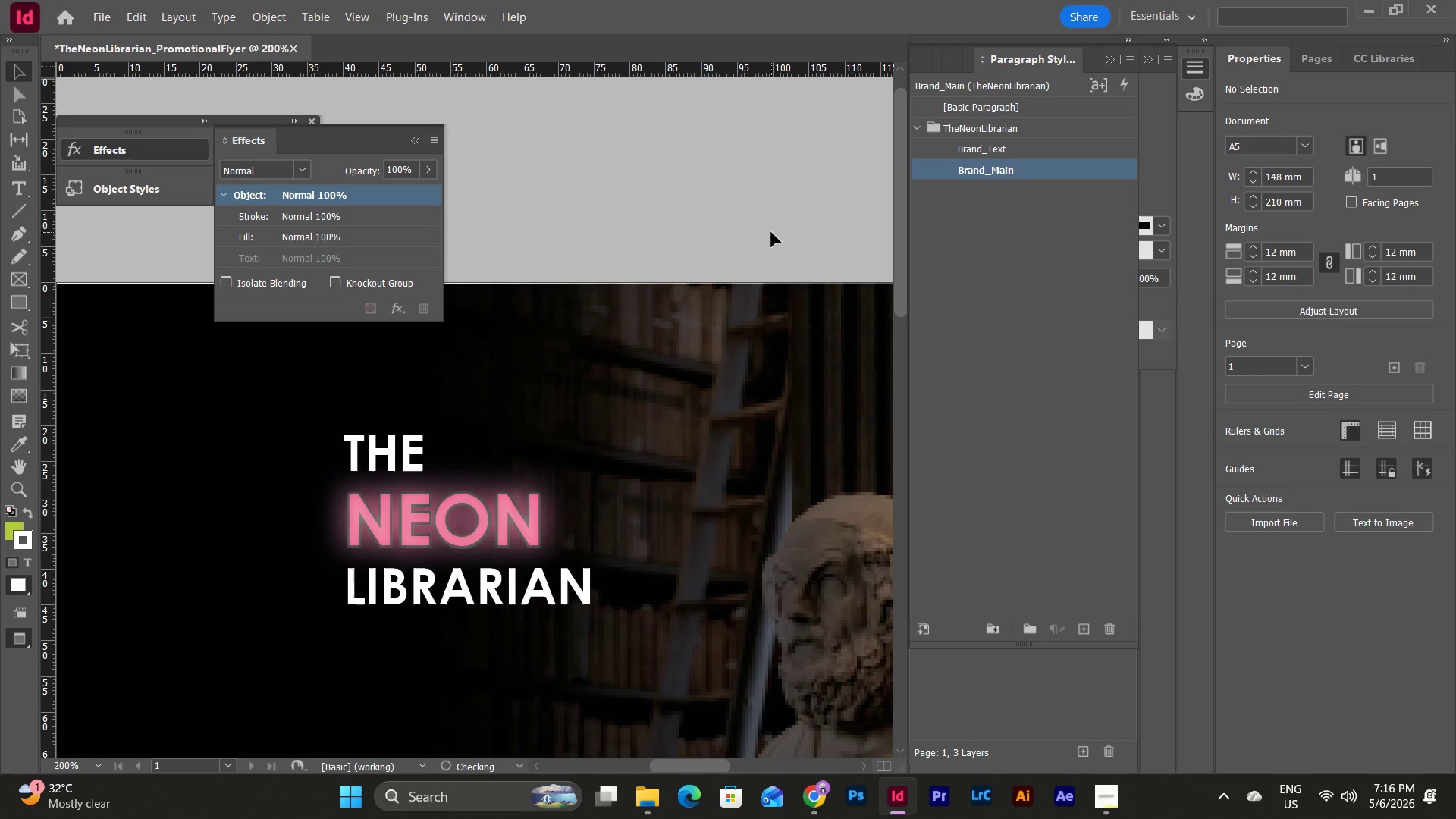 
key(Control+Z)
 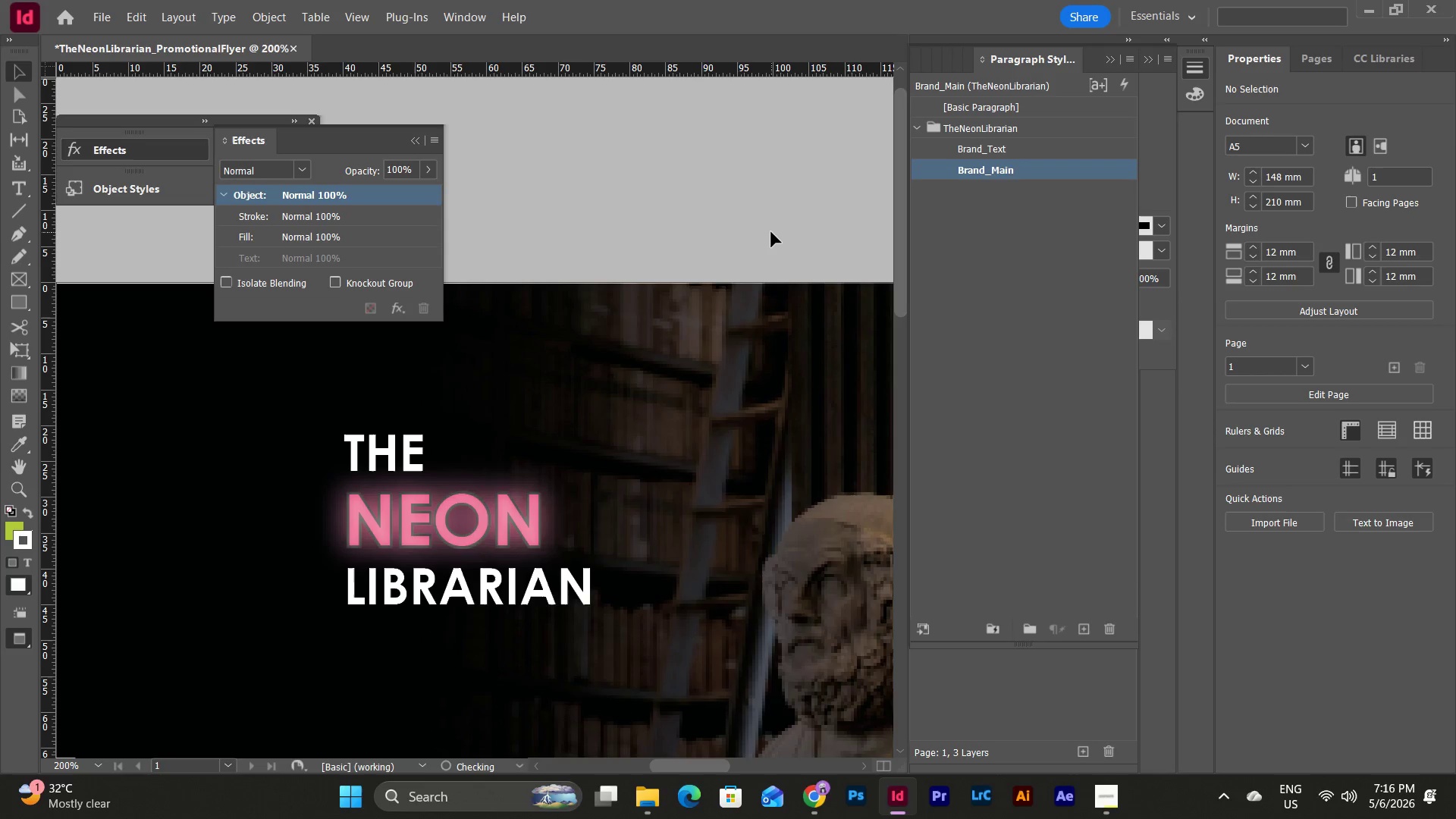 
key(Control+Z)
 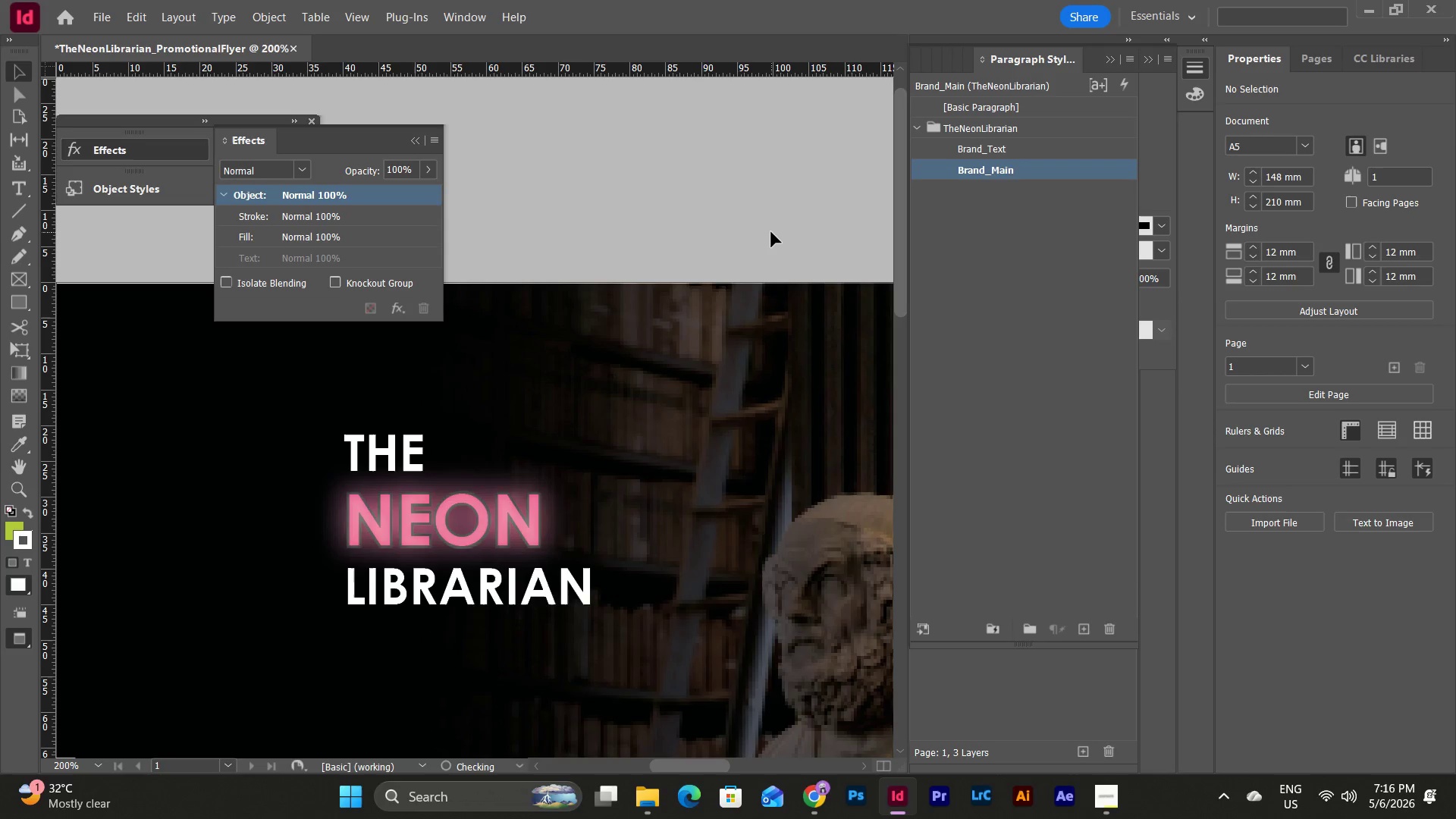 
key(Control+Z)
 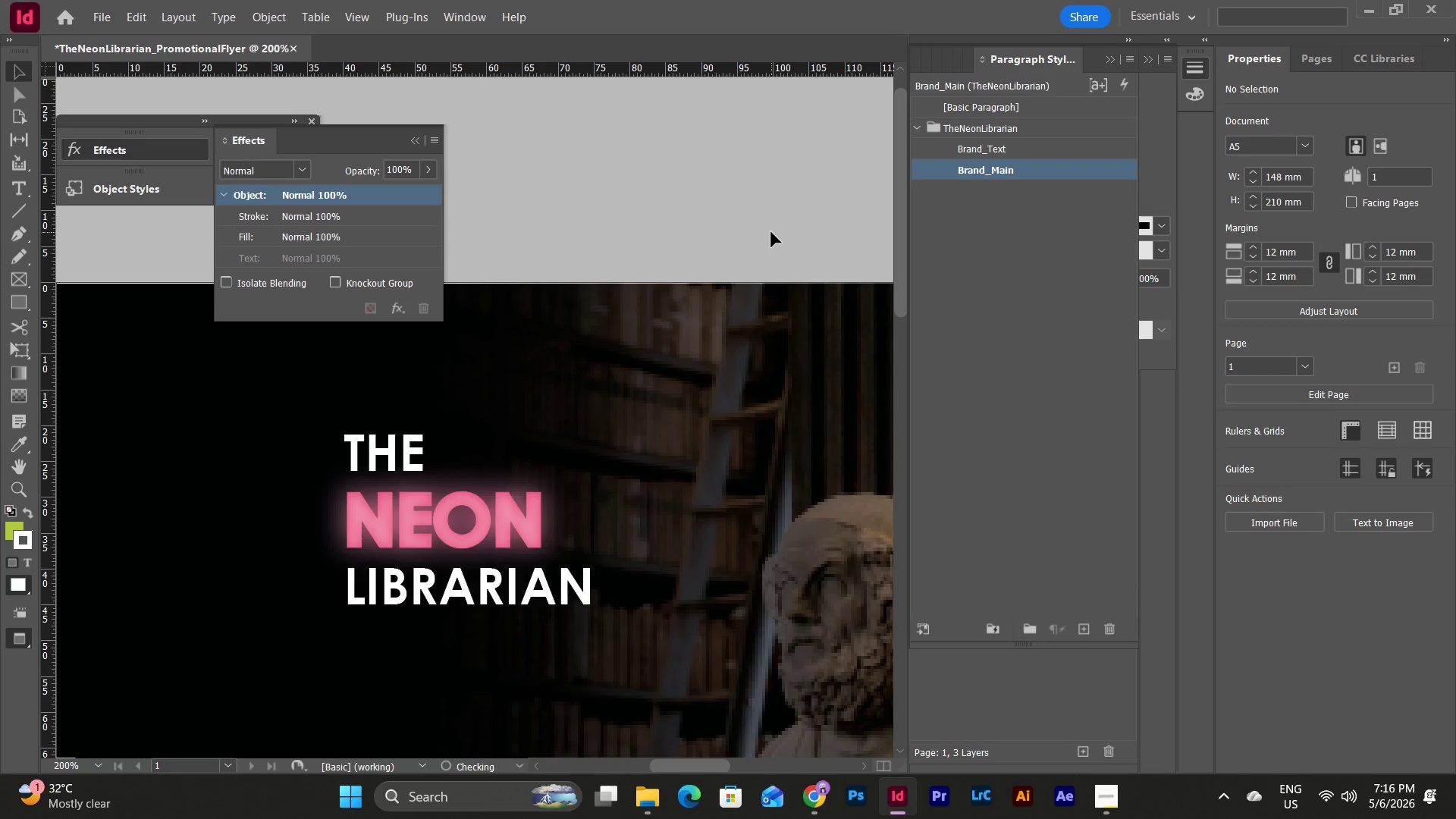 
key(Control+Z)
 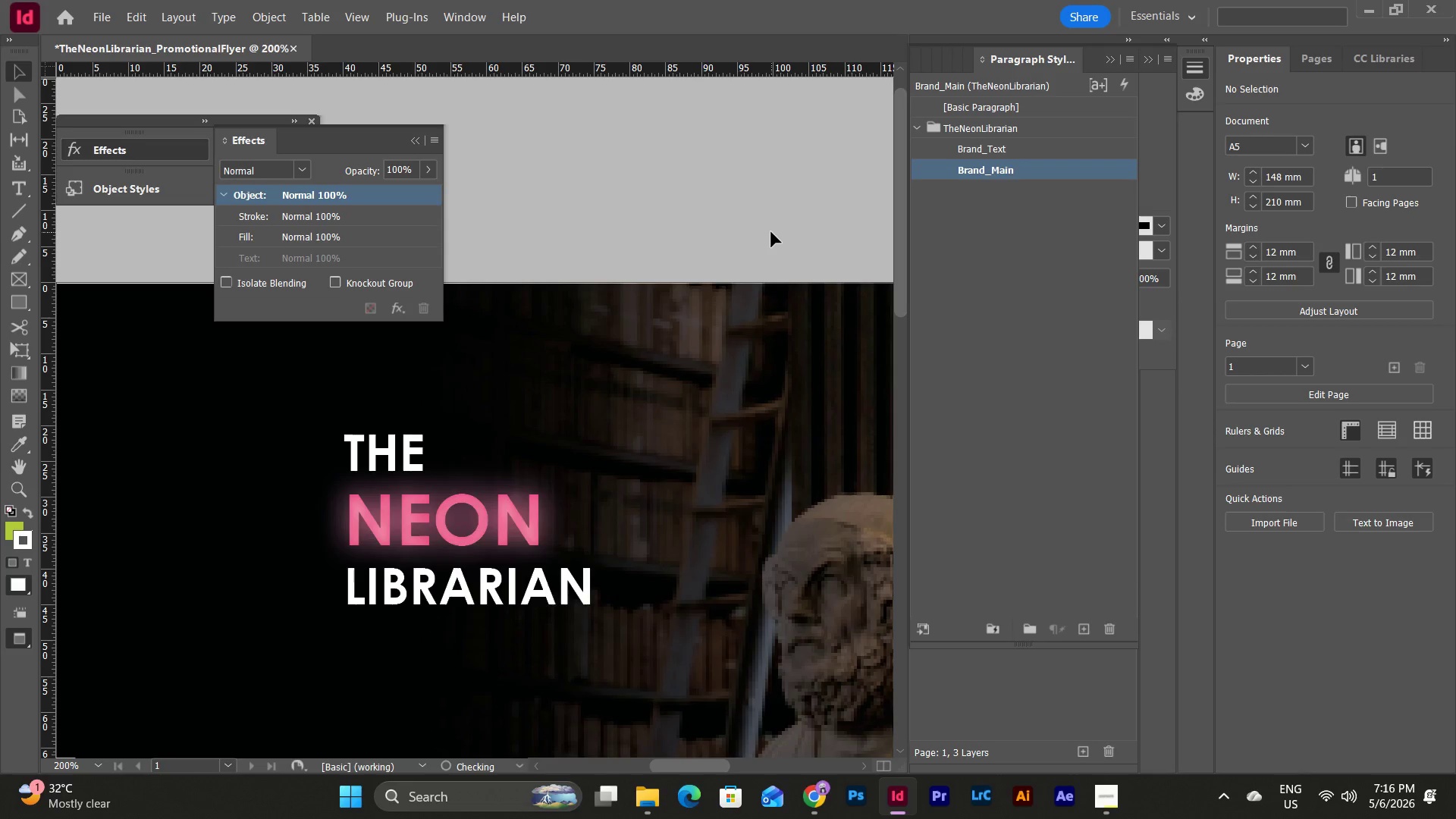 
key(Control+Z)
 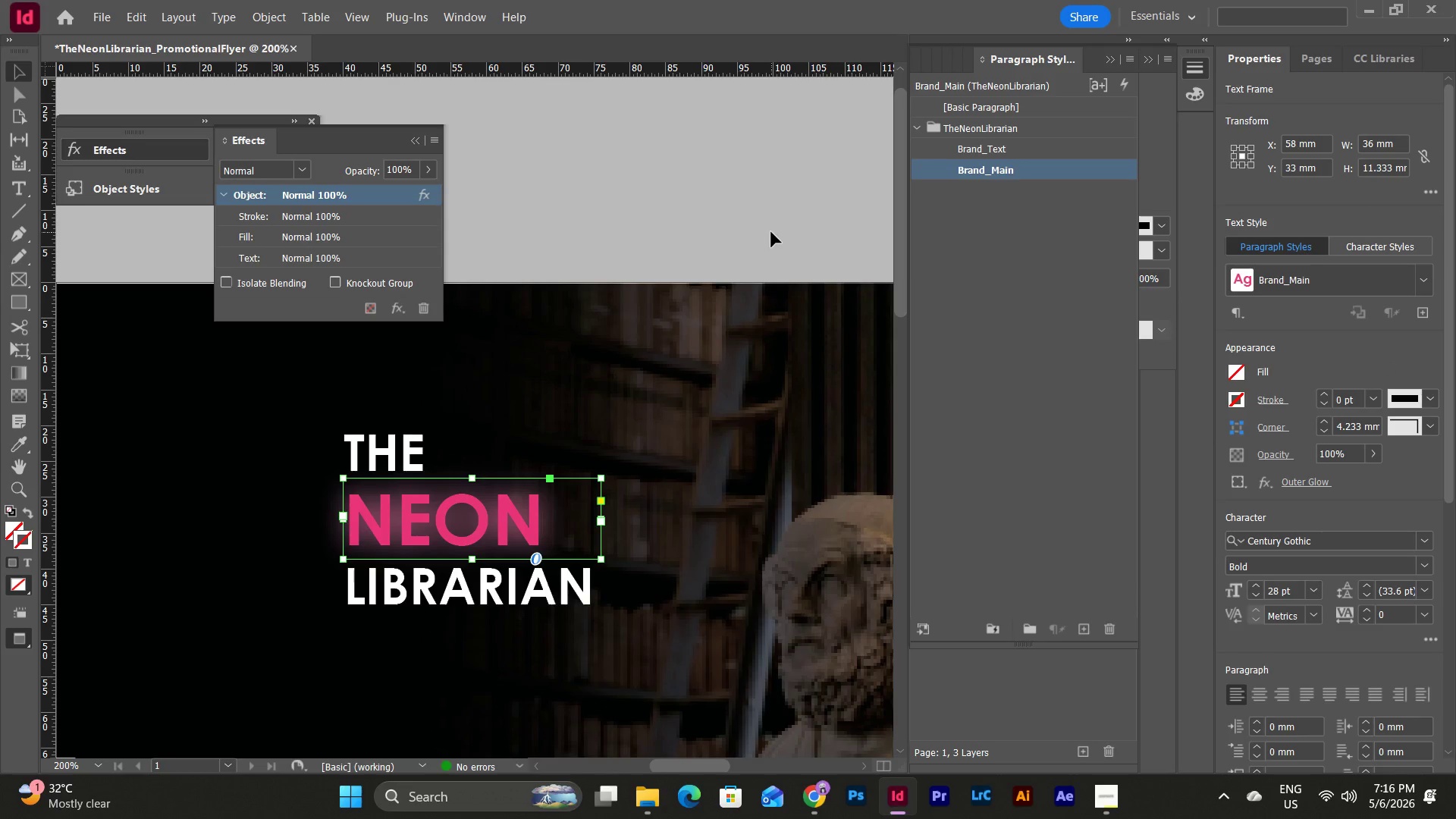 
key(Control+ControlLeft)
 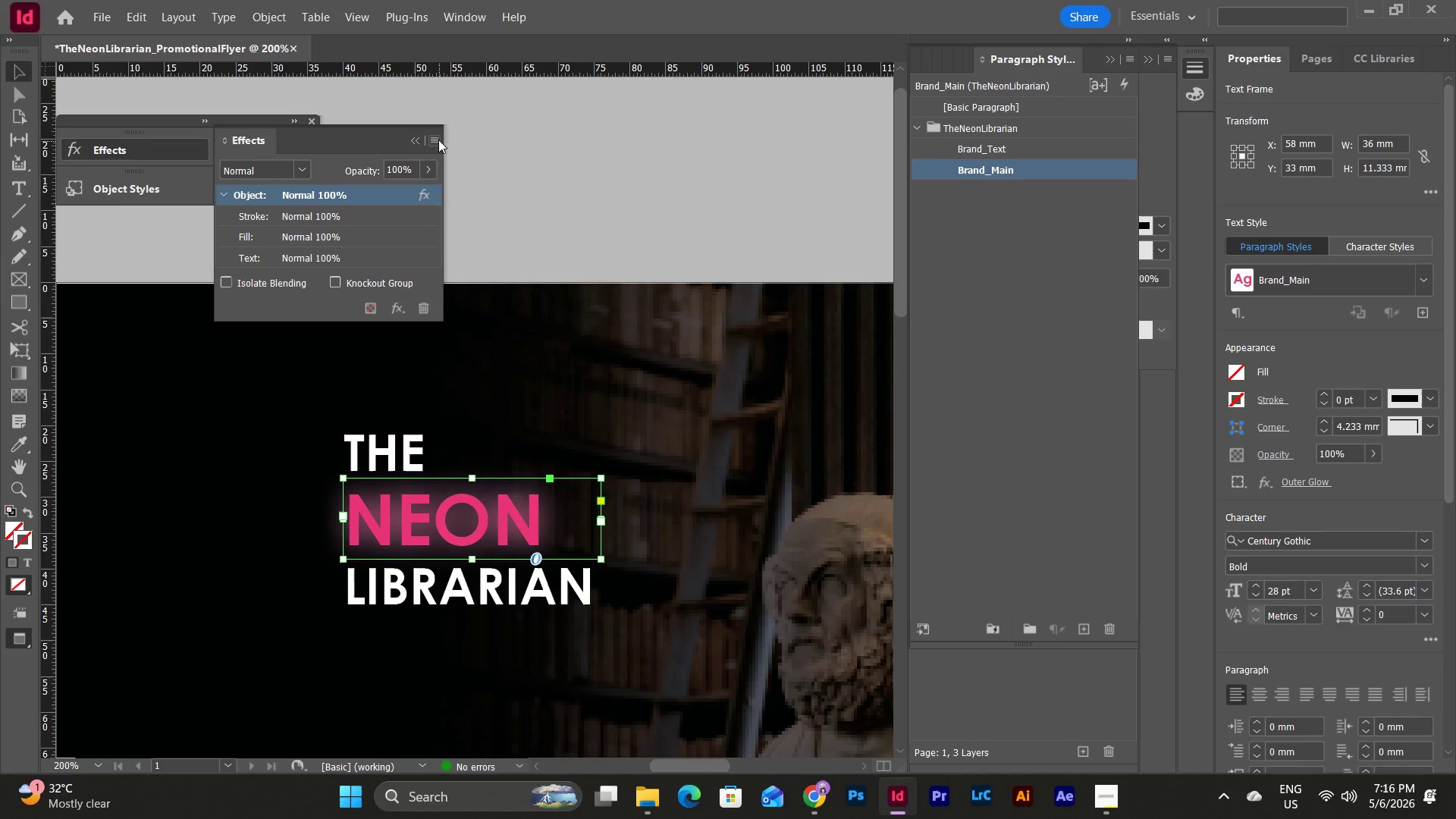 
left_click([438, 140])
 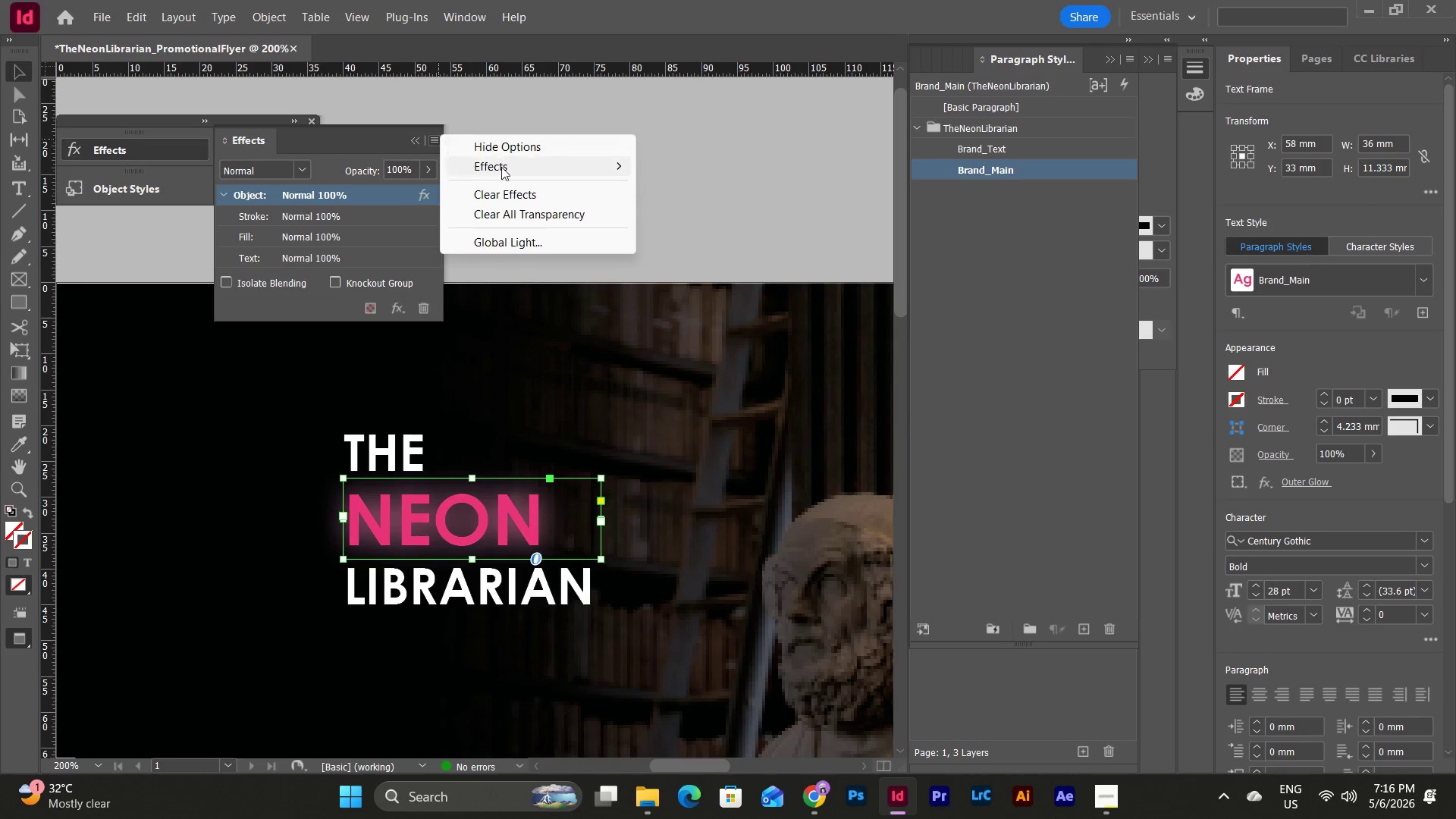 
left_click([511, 167])
 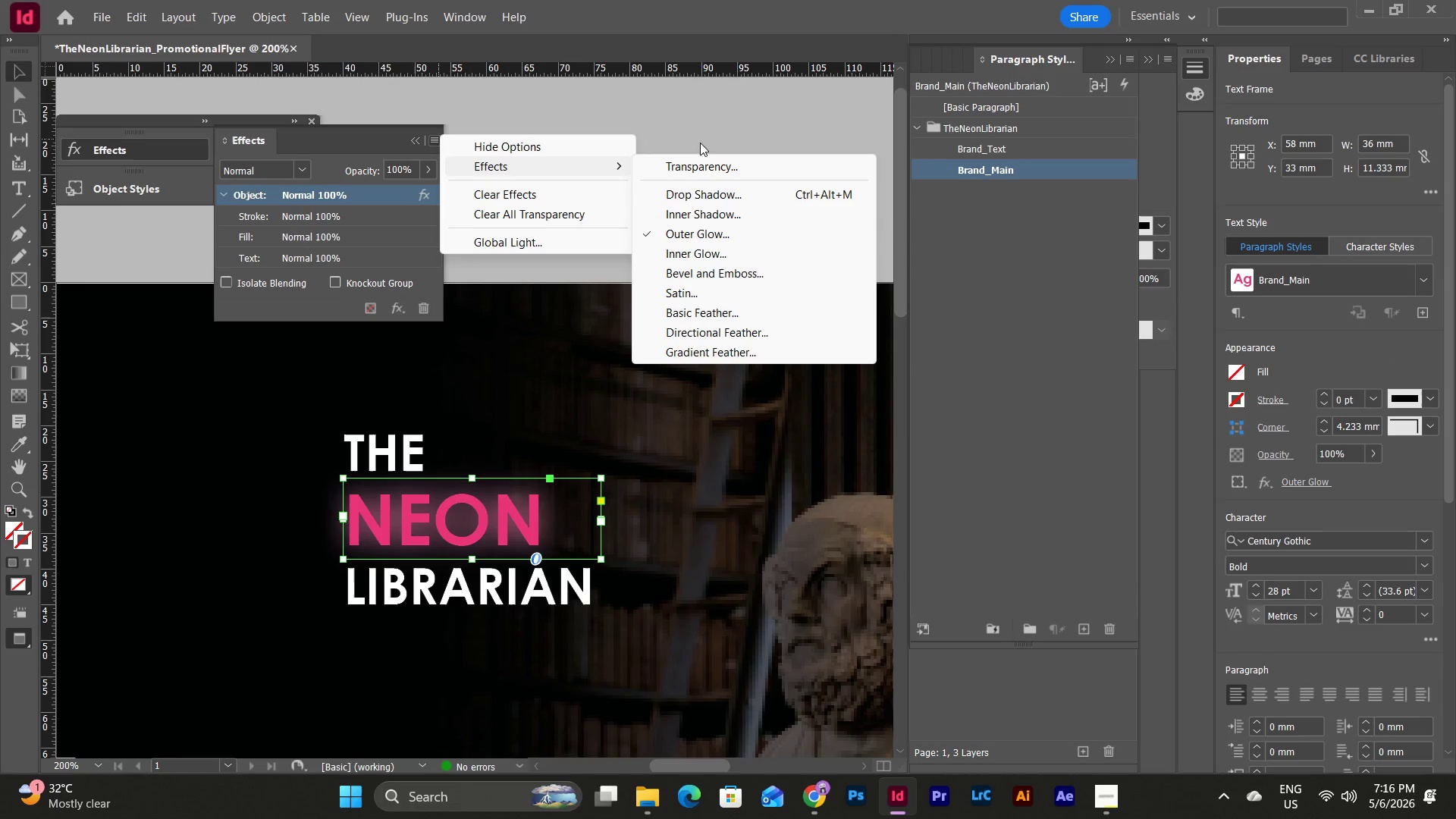 
left_click([728, 110])
 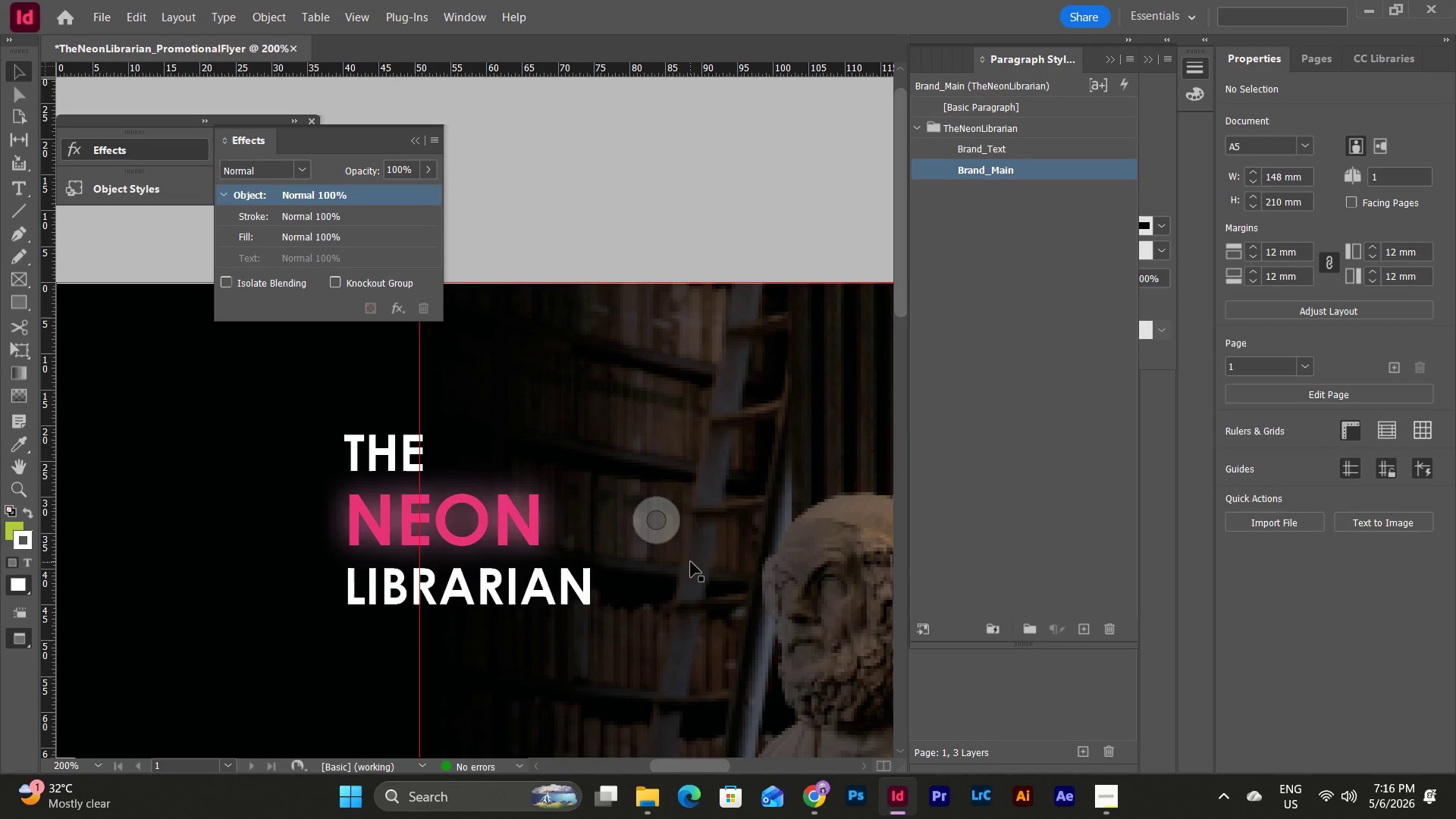 
scroll: coordinate [683, 548], scroll_direction: down, amount: 2.0
 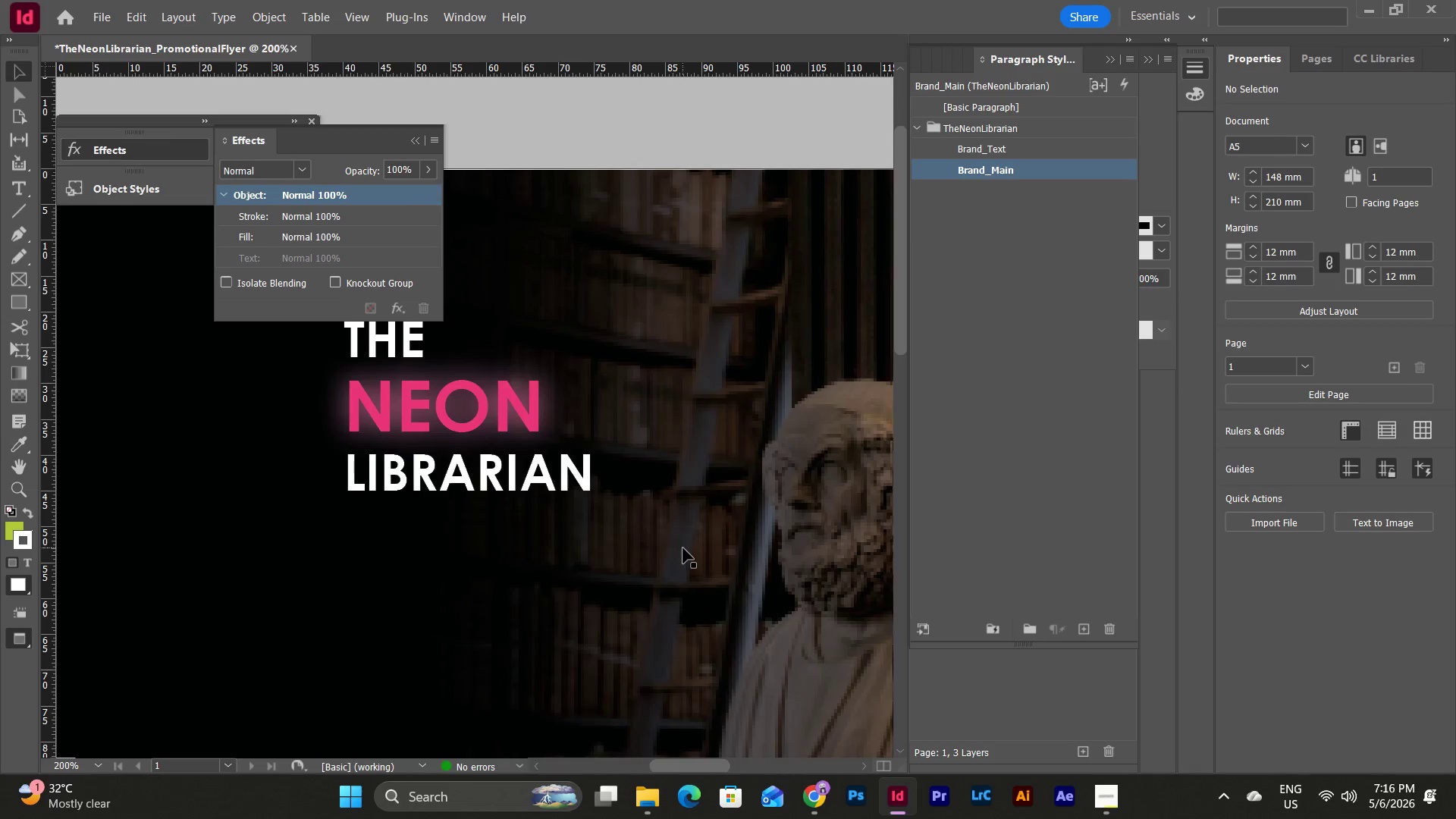 
scroll: coordinate [683, 548], scroll_direction: up, amount: 2.0
 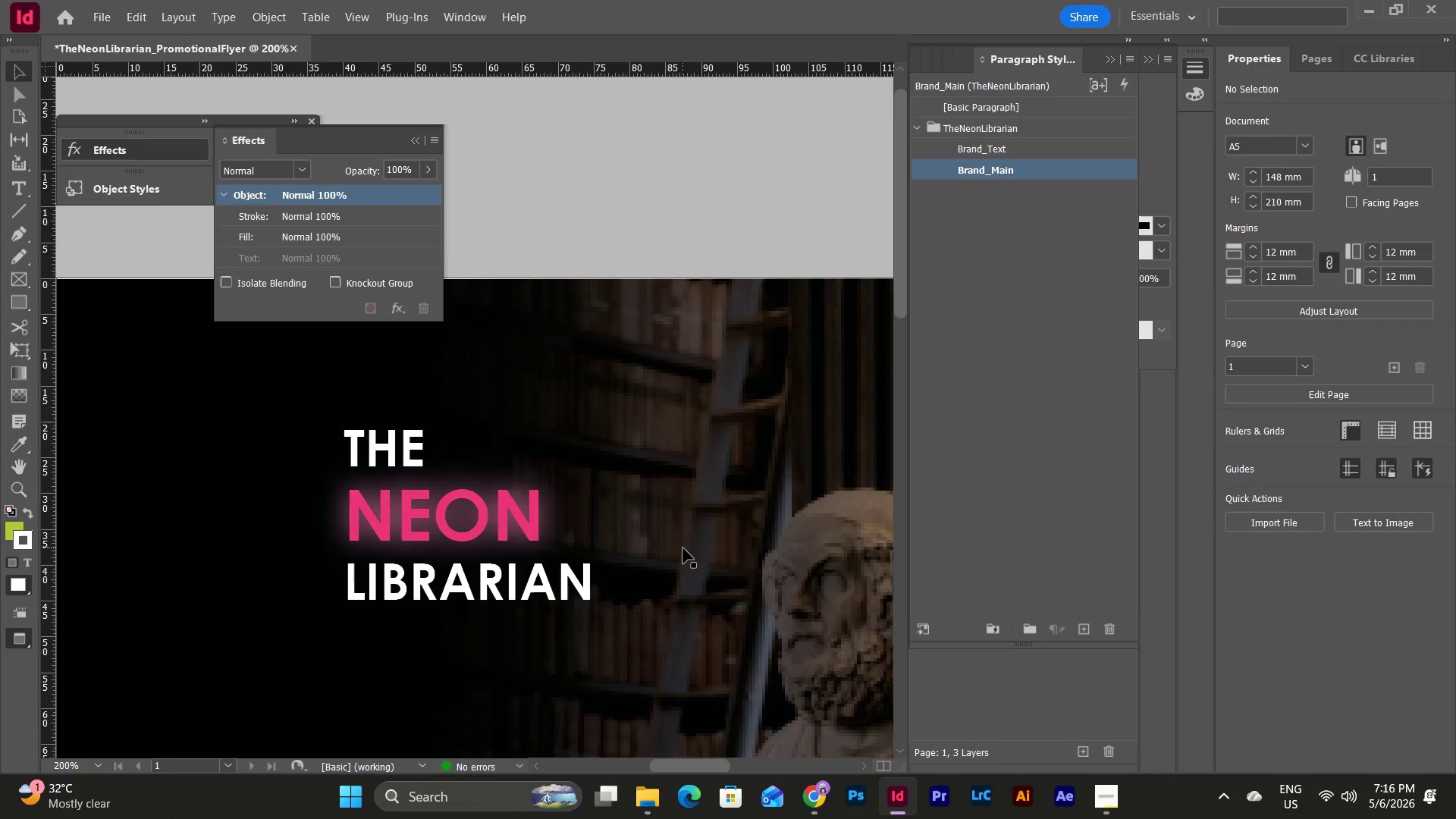 
left_click_drag(start_coordinate=[689, 767], to_coordinate=[693, 764])
 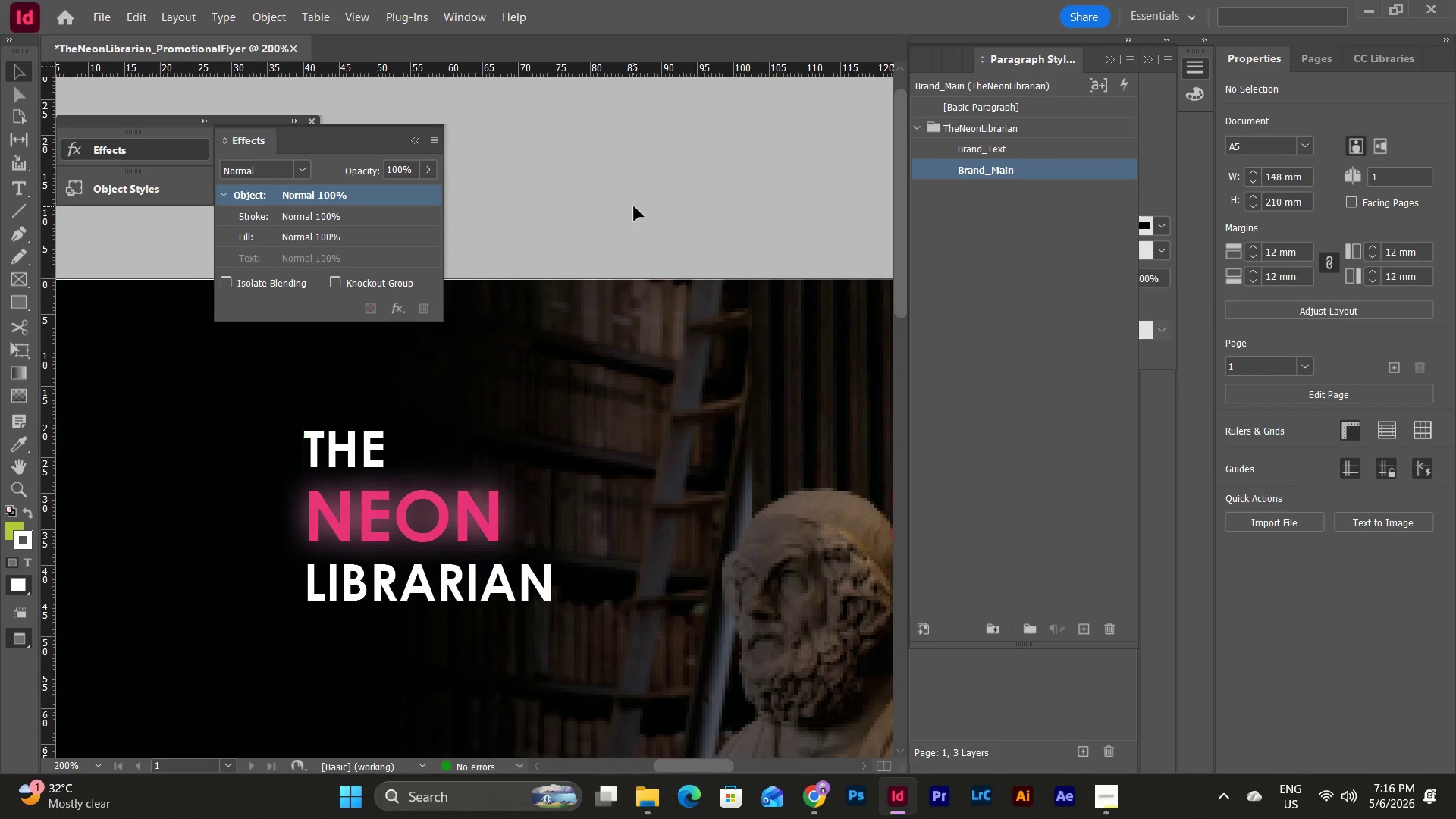 
left_click([634, 206])
 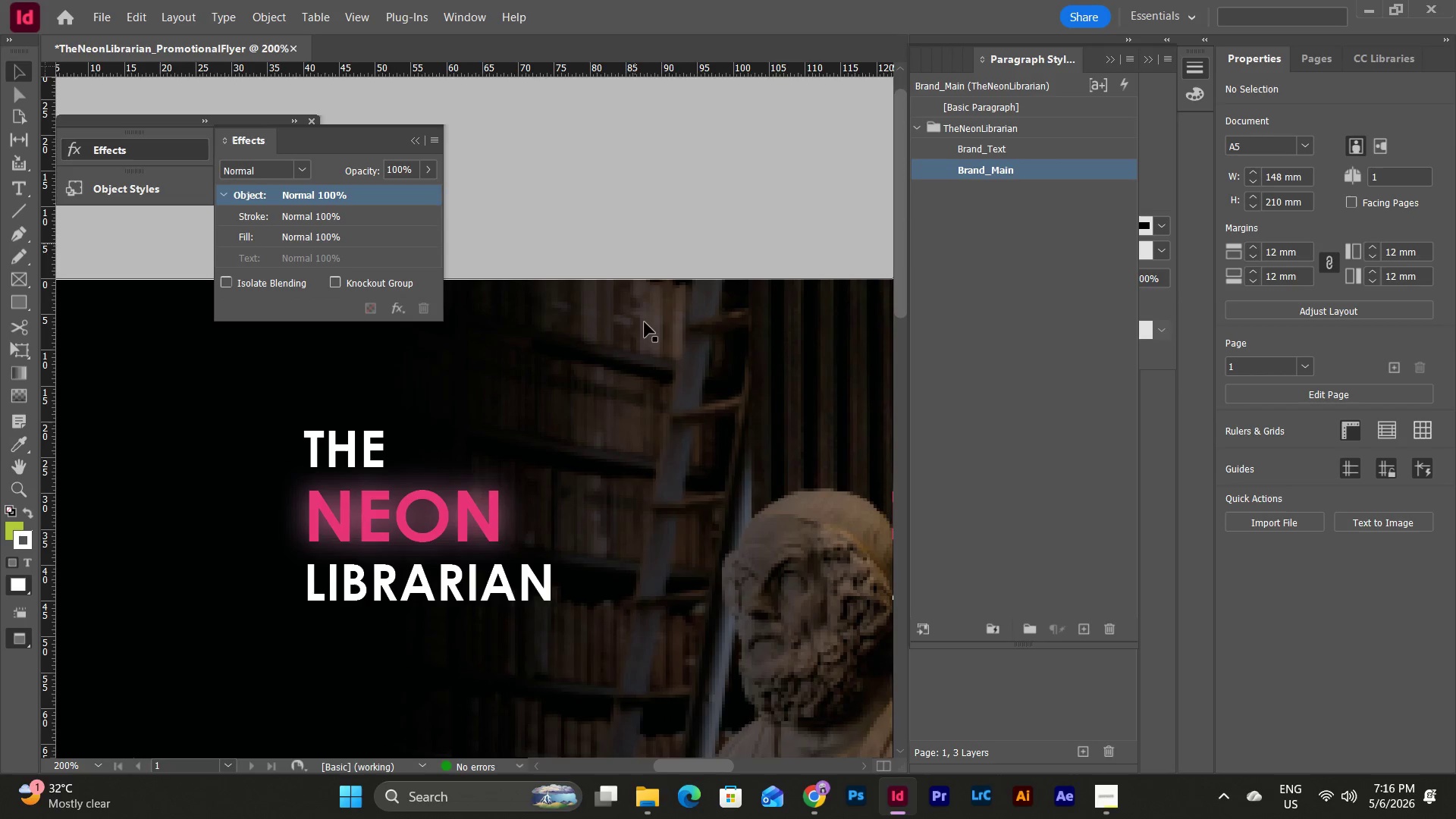 
scroll: coordinate [667, 429], scroll_direction: down, amount: 2.0
 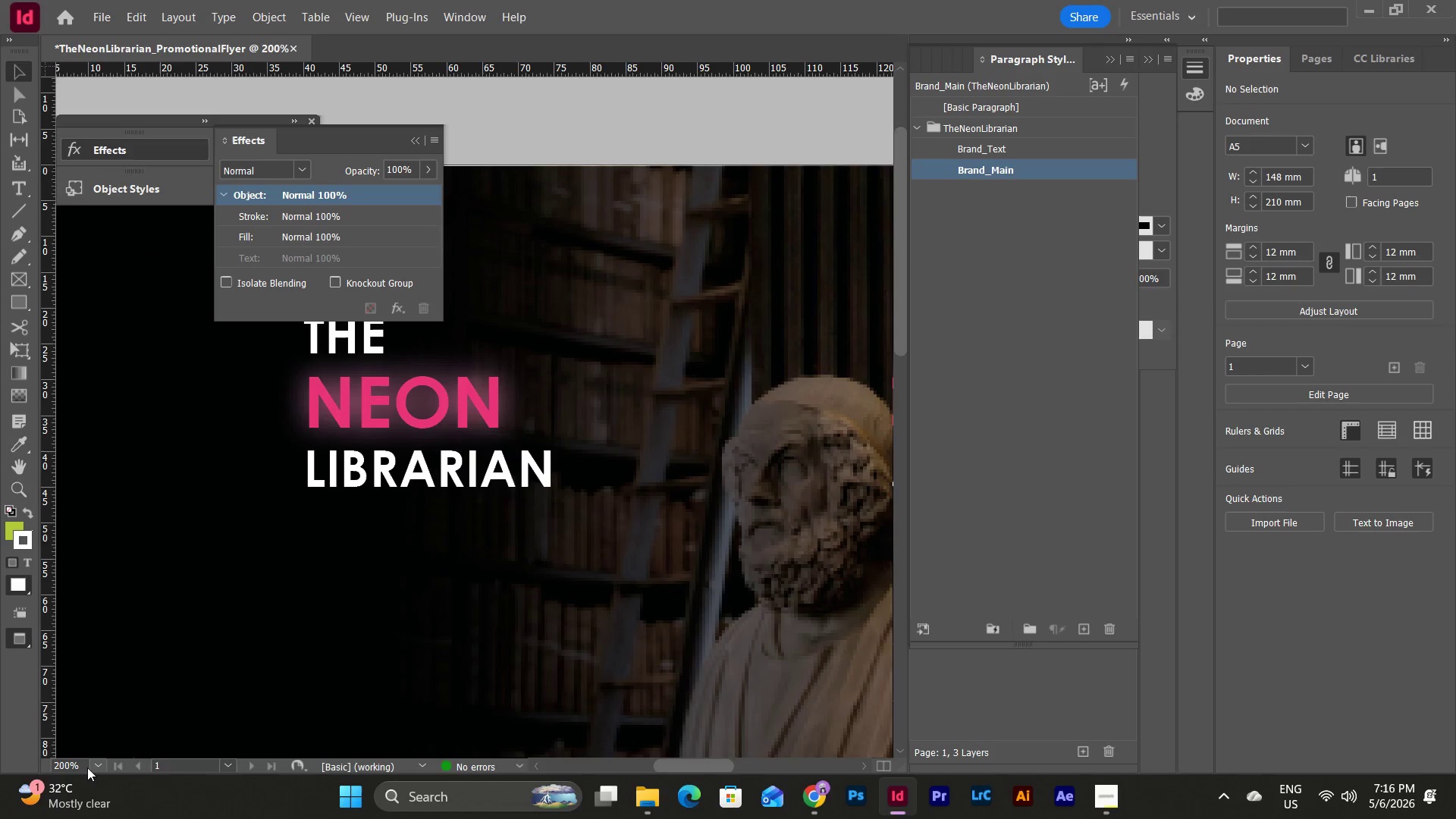 
left_click([97, 761])
 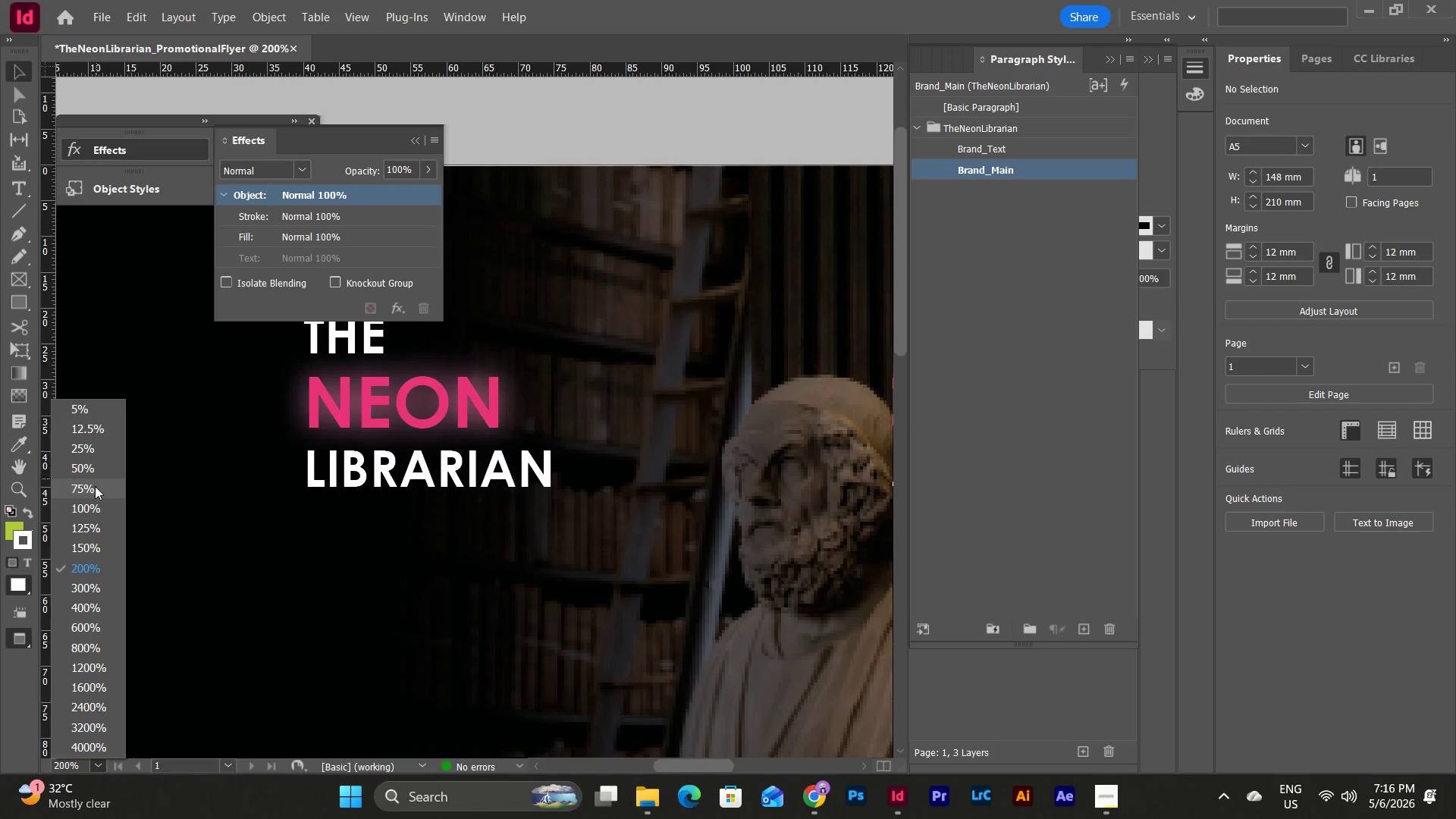 
left_click([93, 488])
 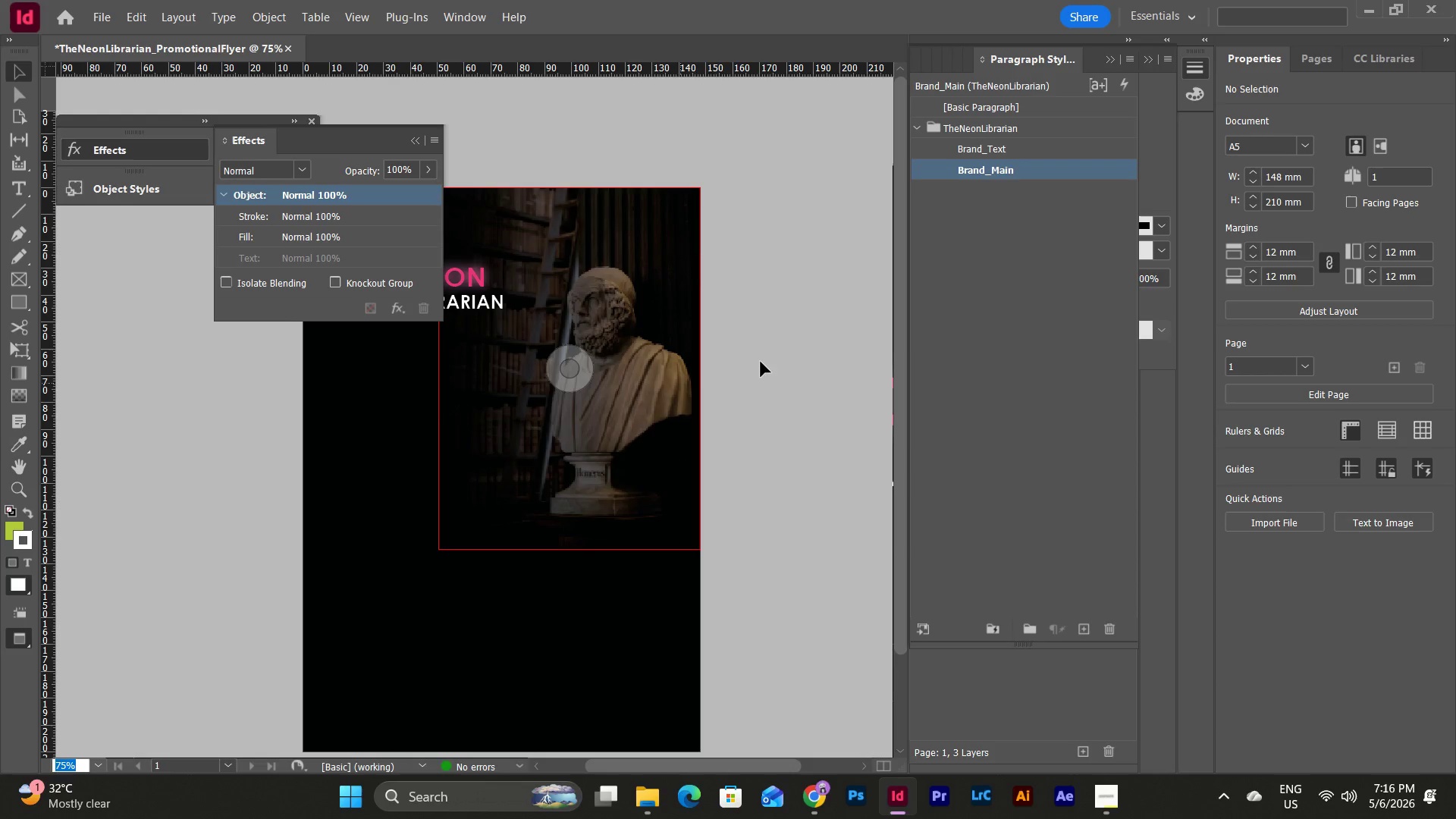 
left_click([778, 341])
 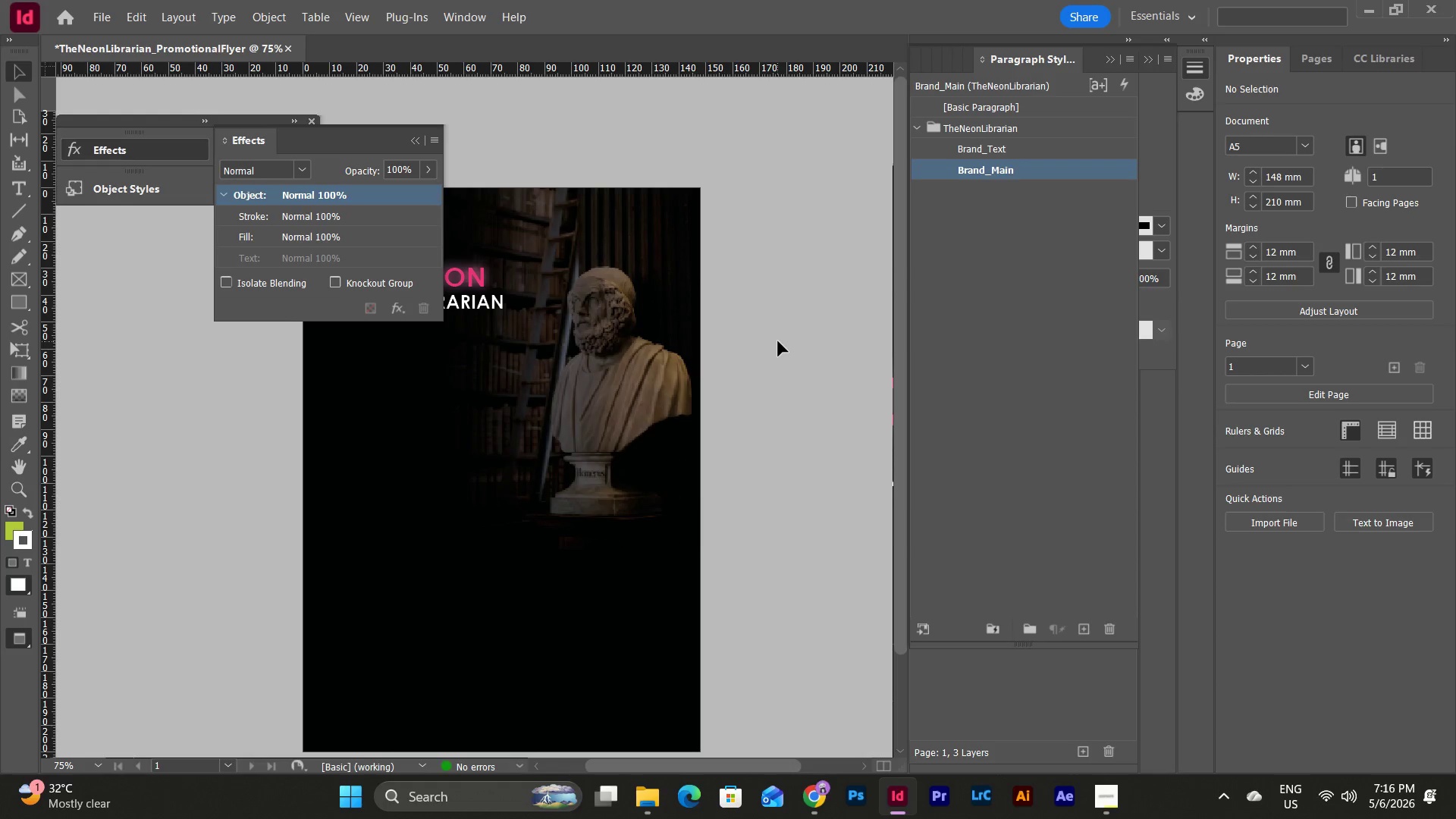 
scroll: coordinate [778, 341], scroll_direction: up, amount: 5.0
 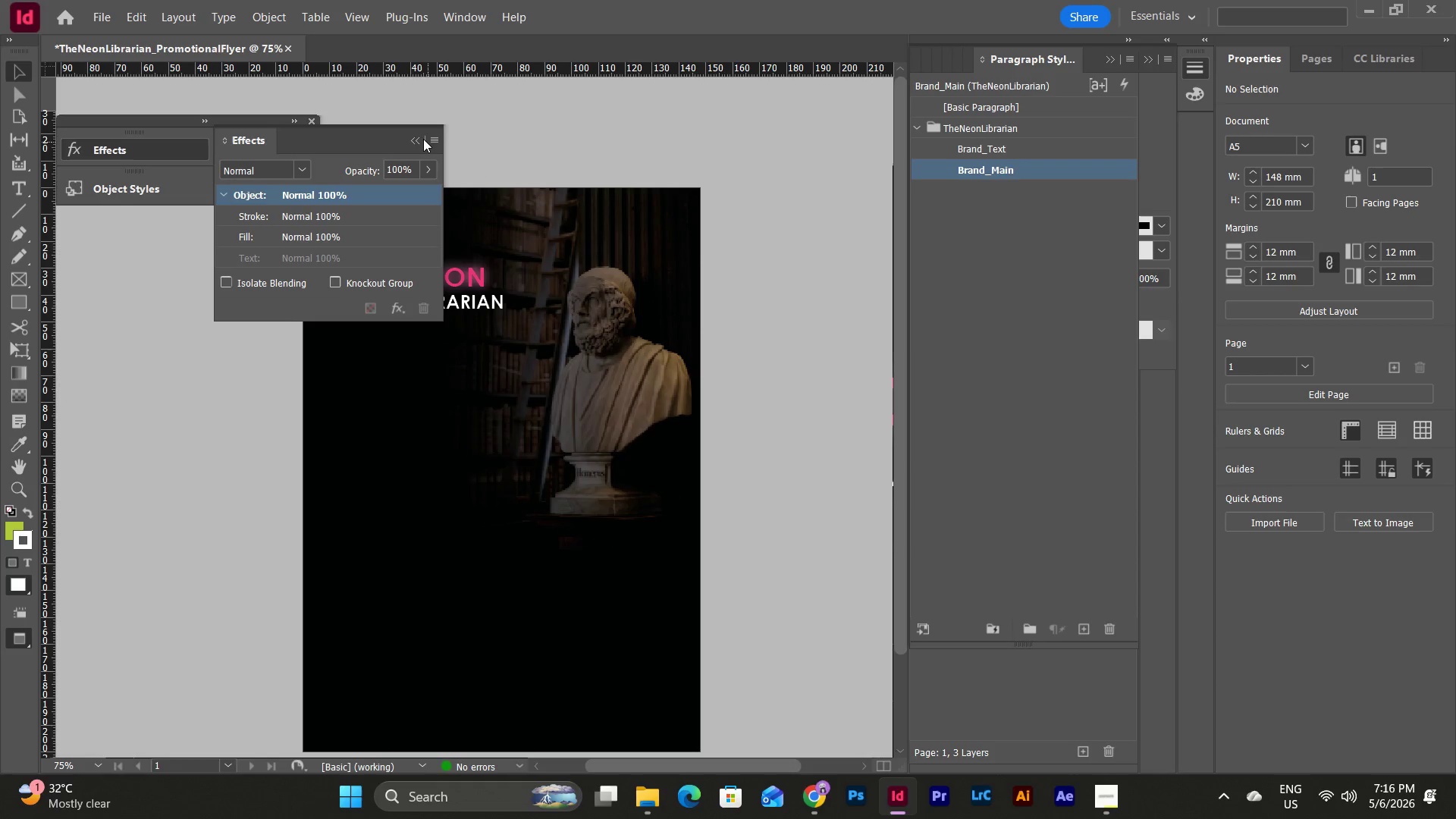 
left_click([419, 137])
 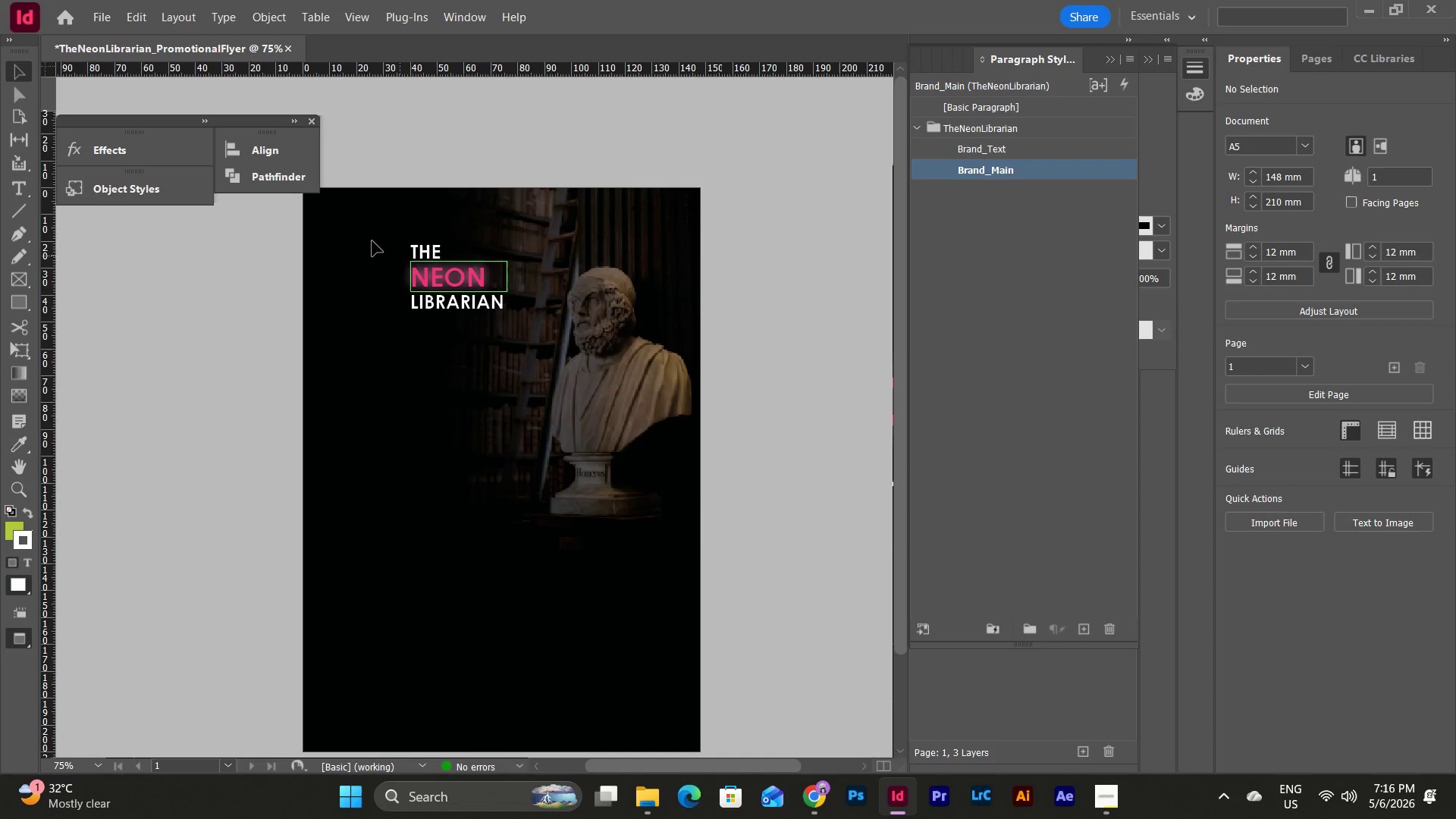 
type(qw)
 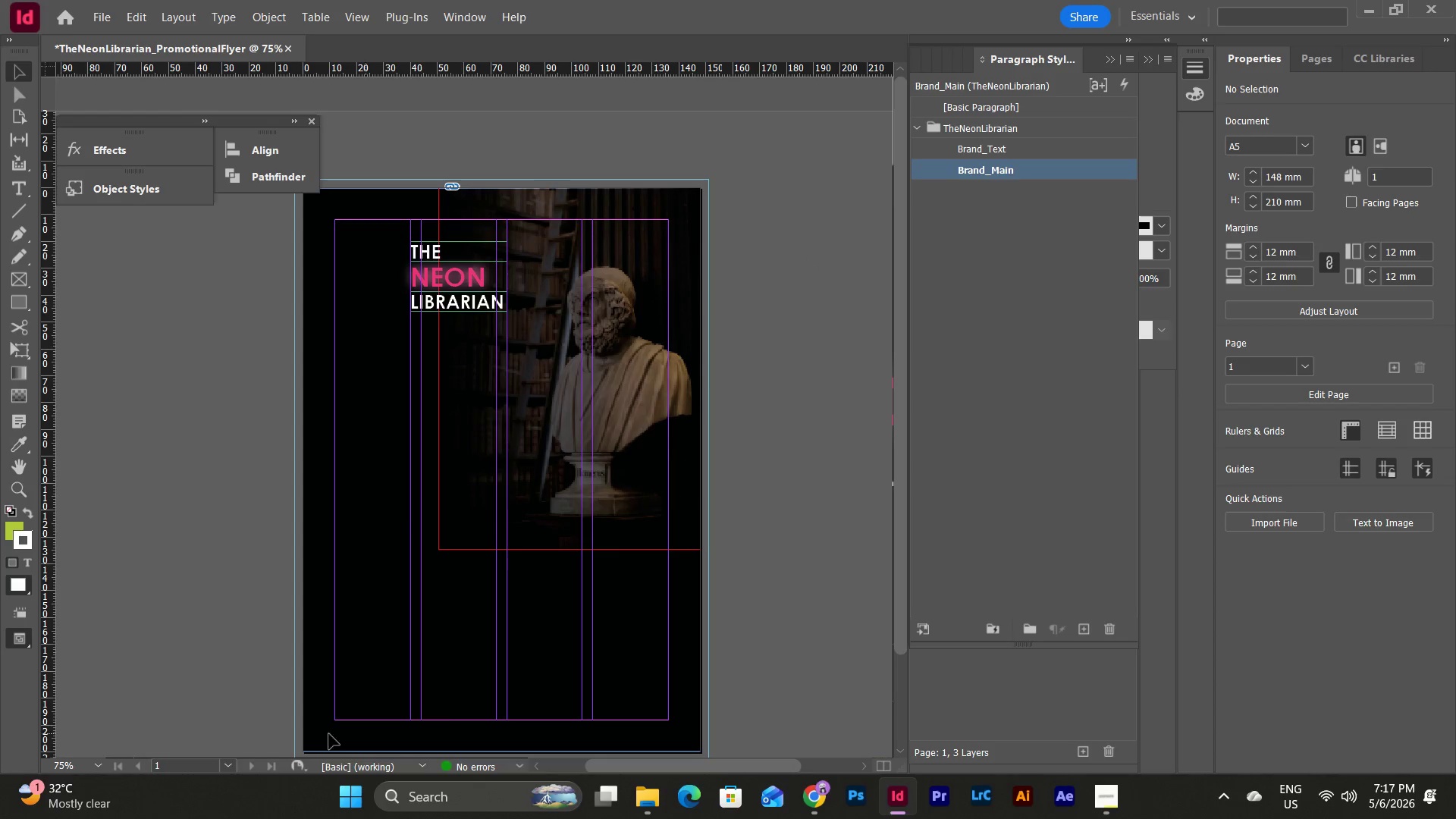 
left_click([94, 770])
 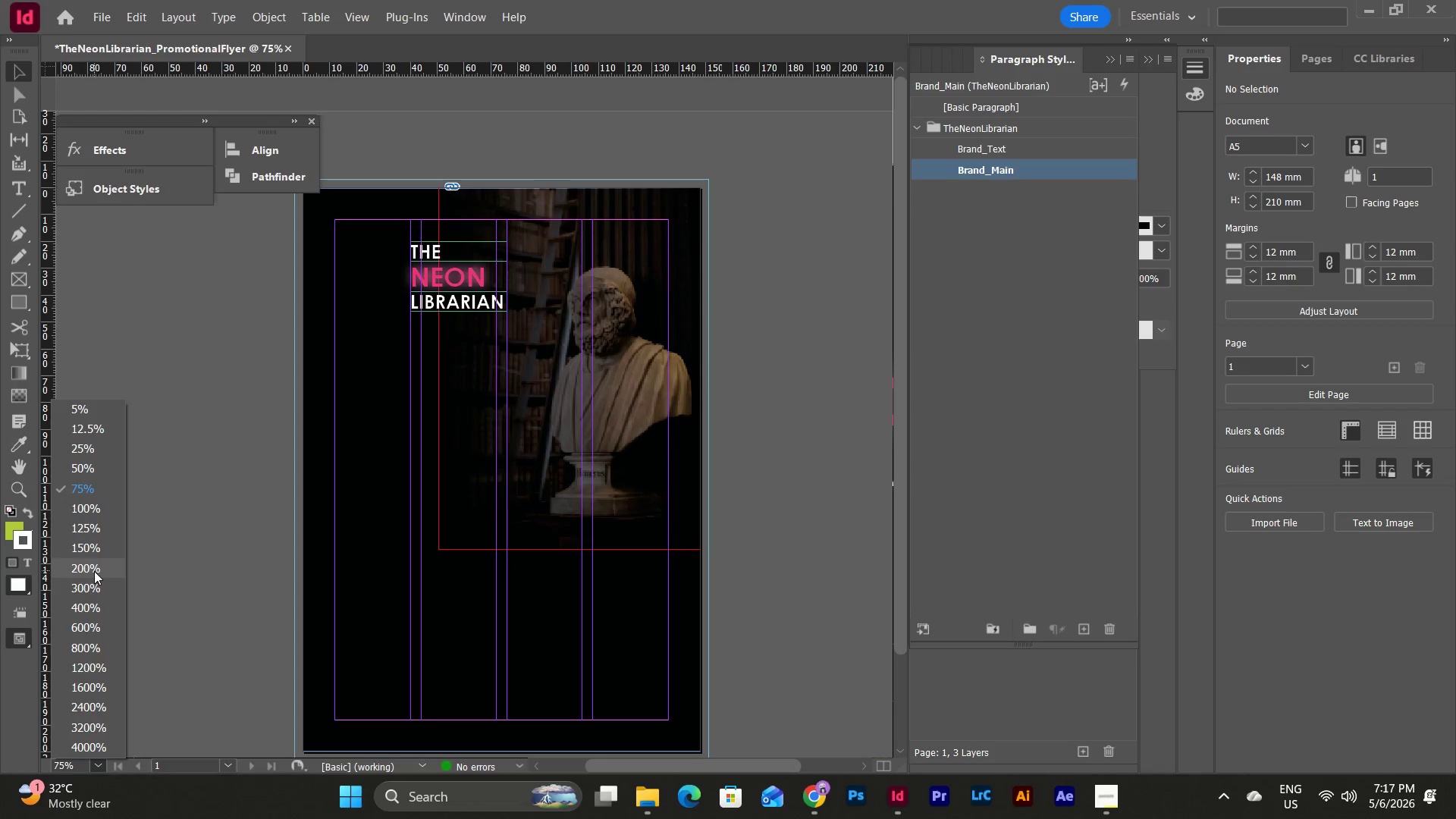 
left_click([94, 571])
 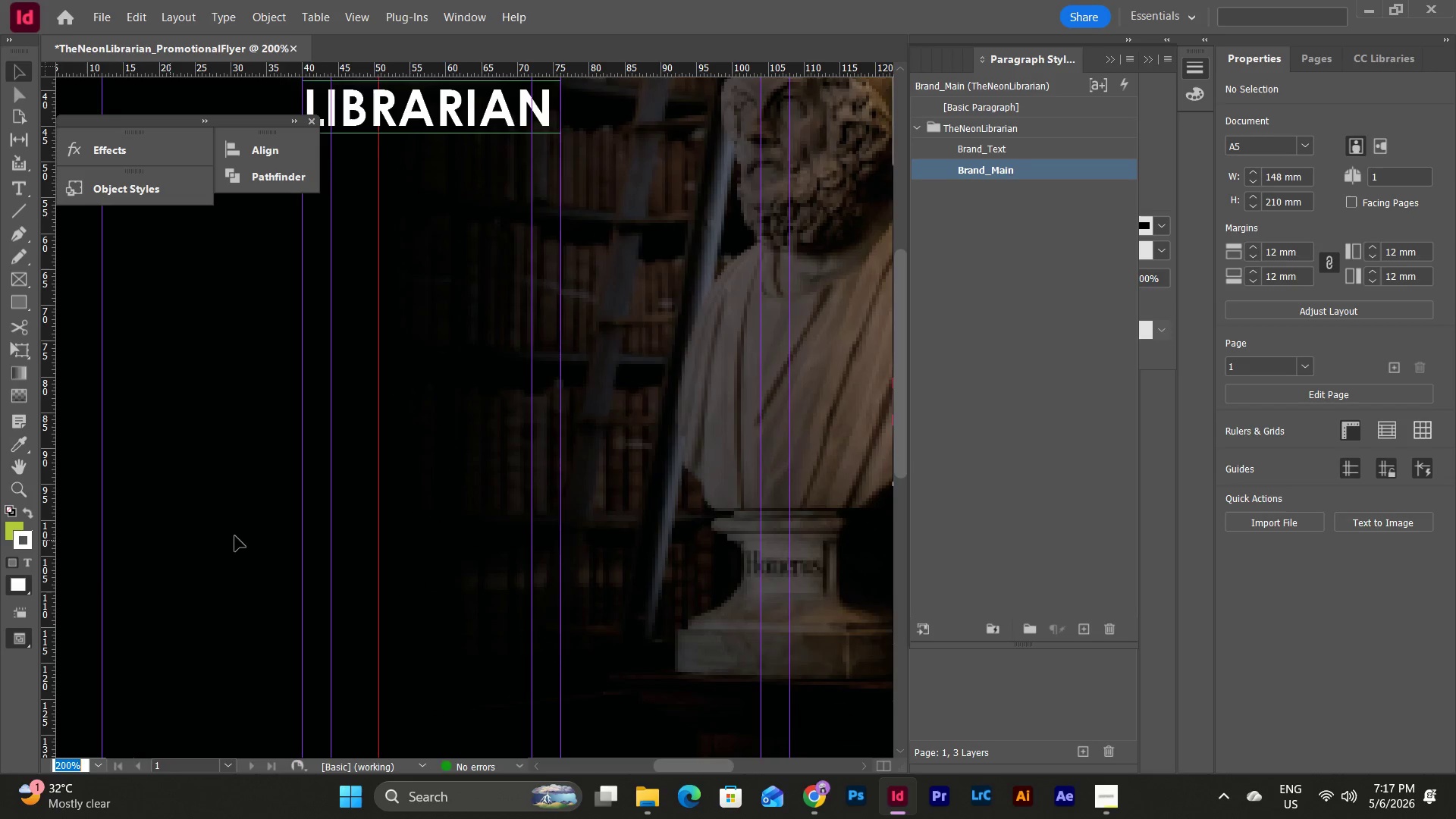 
scroll: coordinate [438, 576], scroll_direction: up, amount: 5.0
 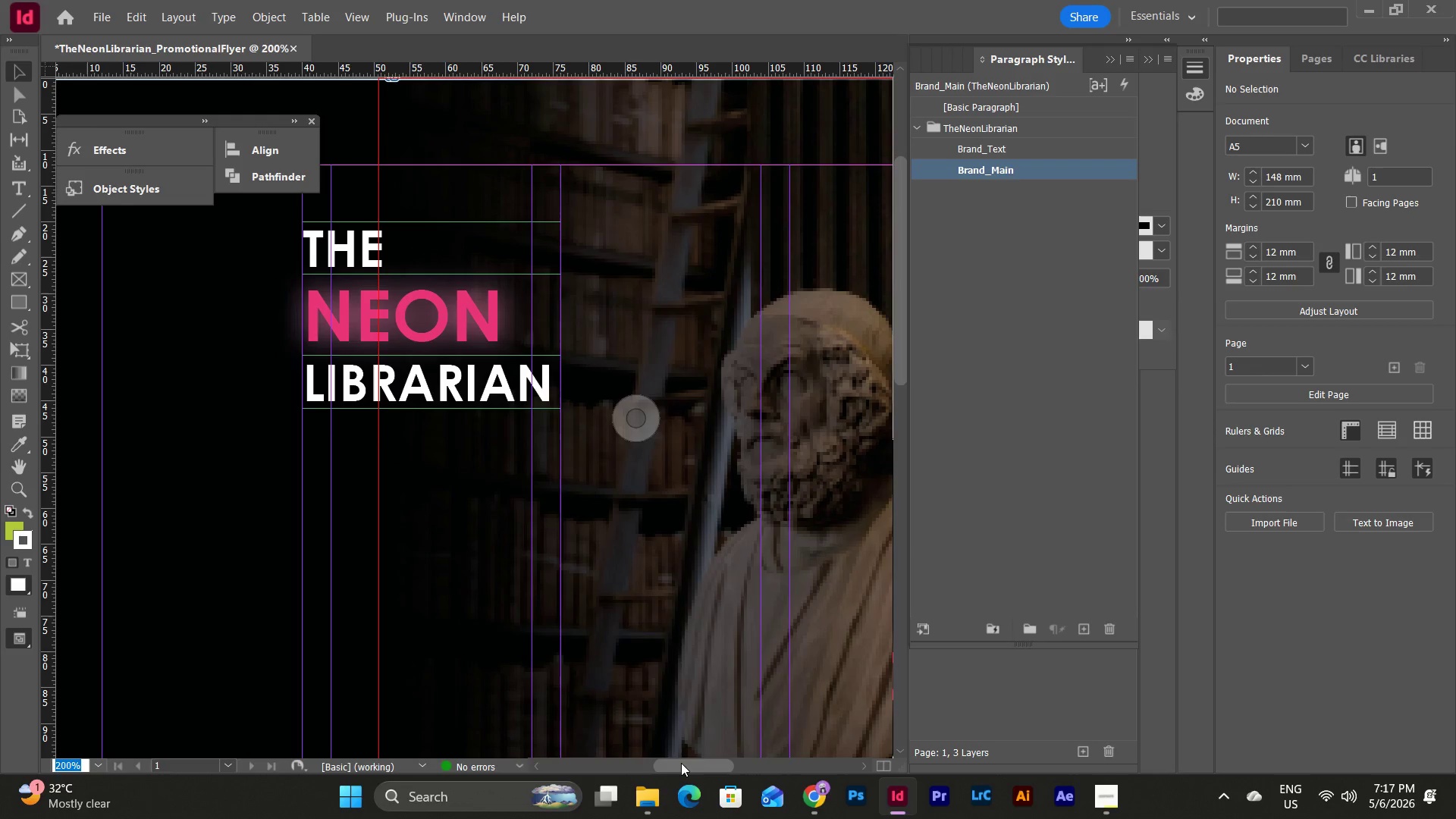 
left_click_drag(start_coordinate=[681, 767], to_coordinate=[657, 764])
 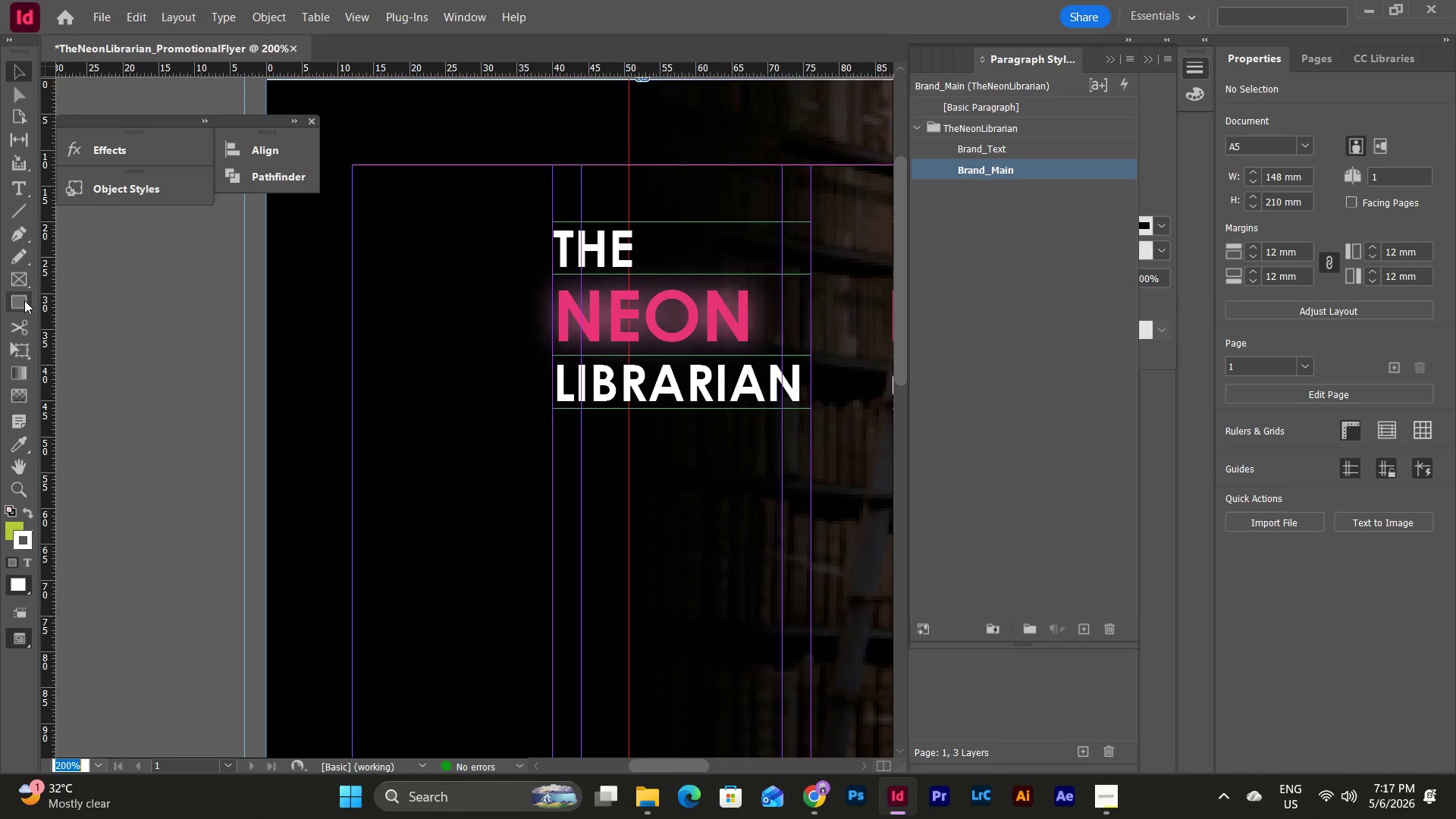 
left_click([17, 277])
 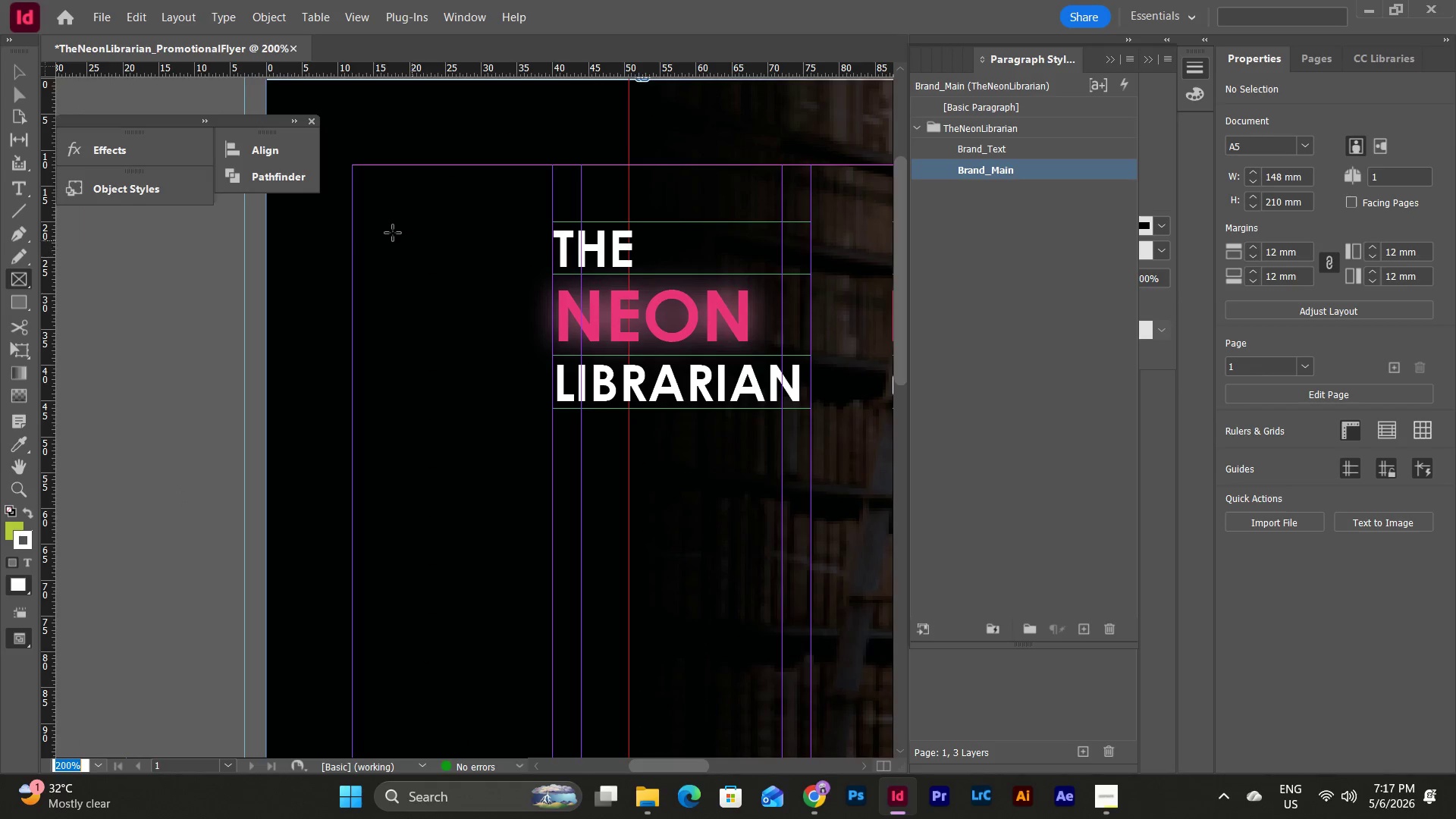 
left_click_drag(start_coordinate=[388, 228], to_coordinate=[551, 406])
 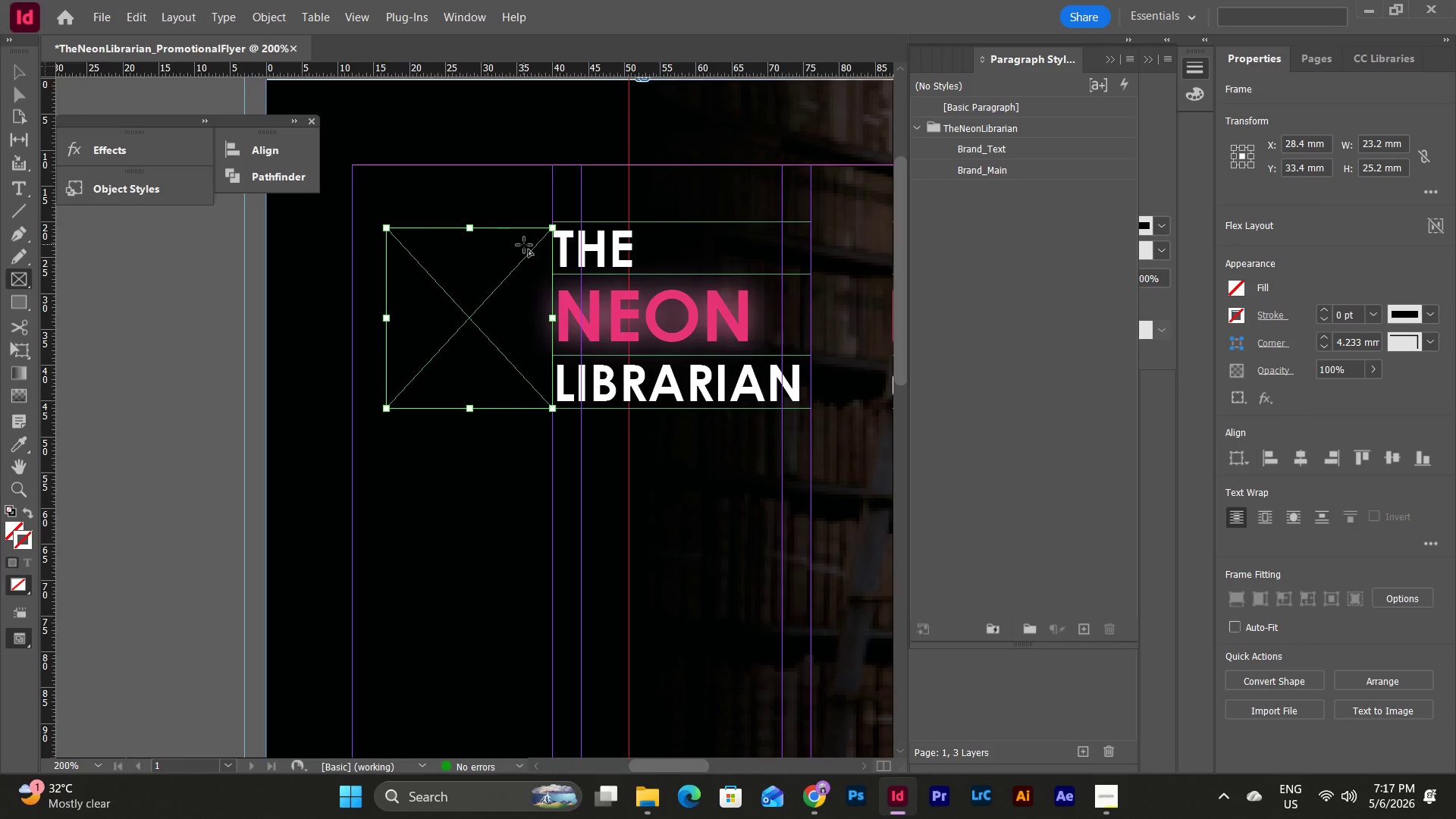 
key(V)
 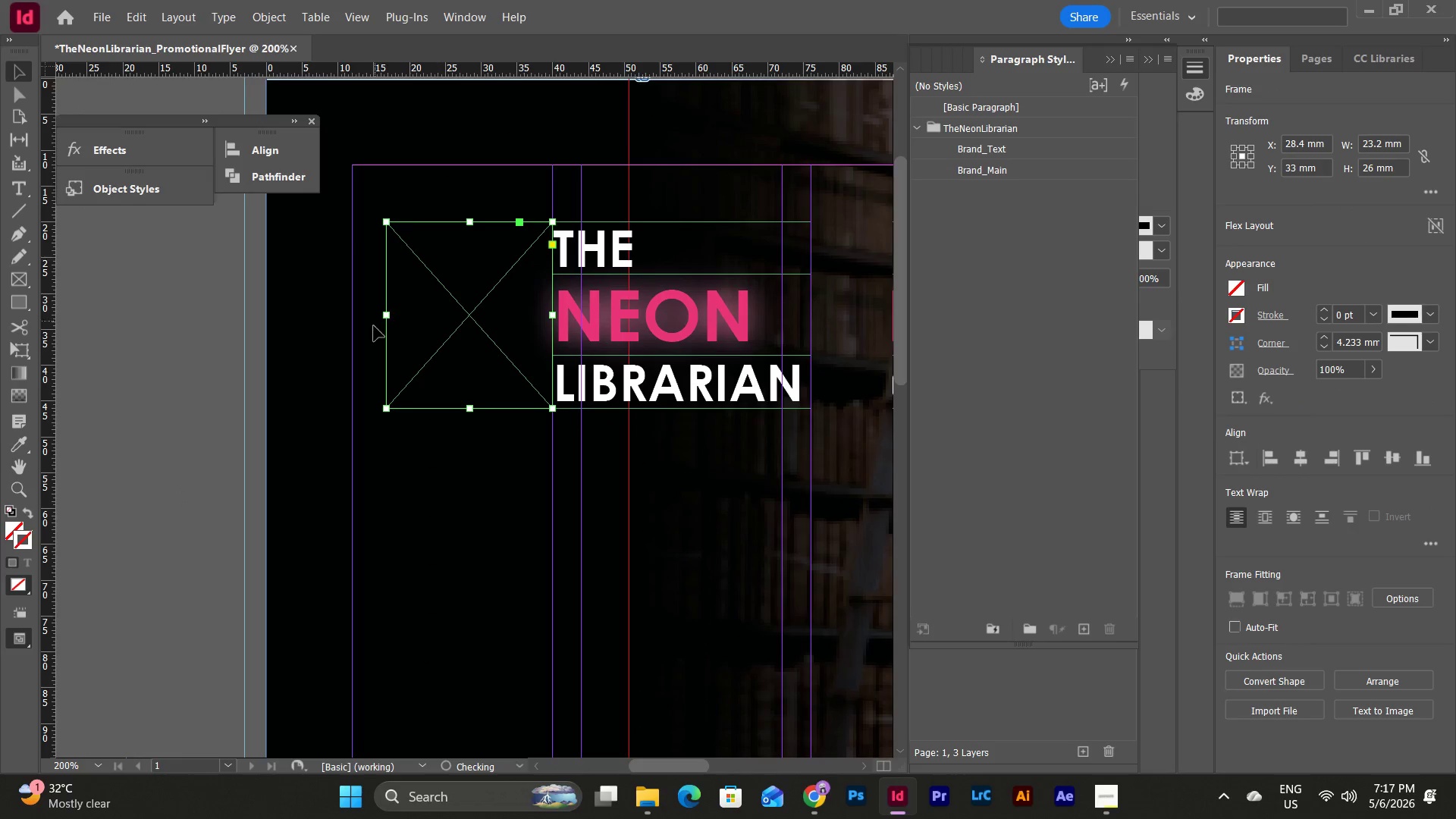 
left_click_drag(start_coordinate=[387, 319], to_coordinate=[353, 315])
 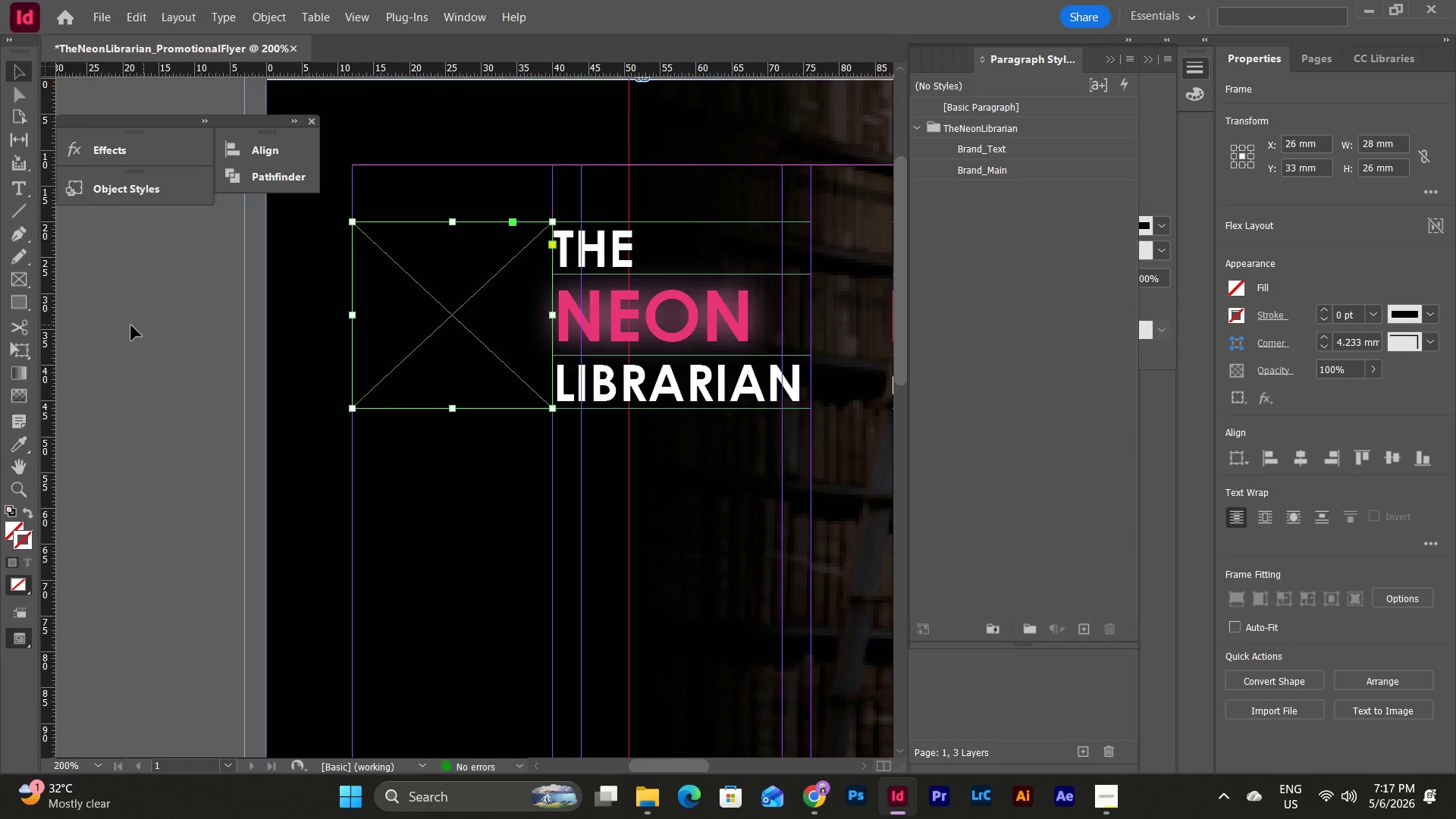 
left_click([127, 325])
 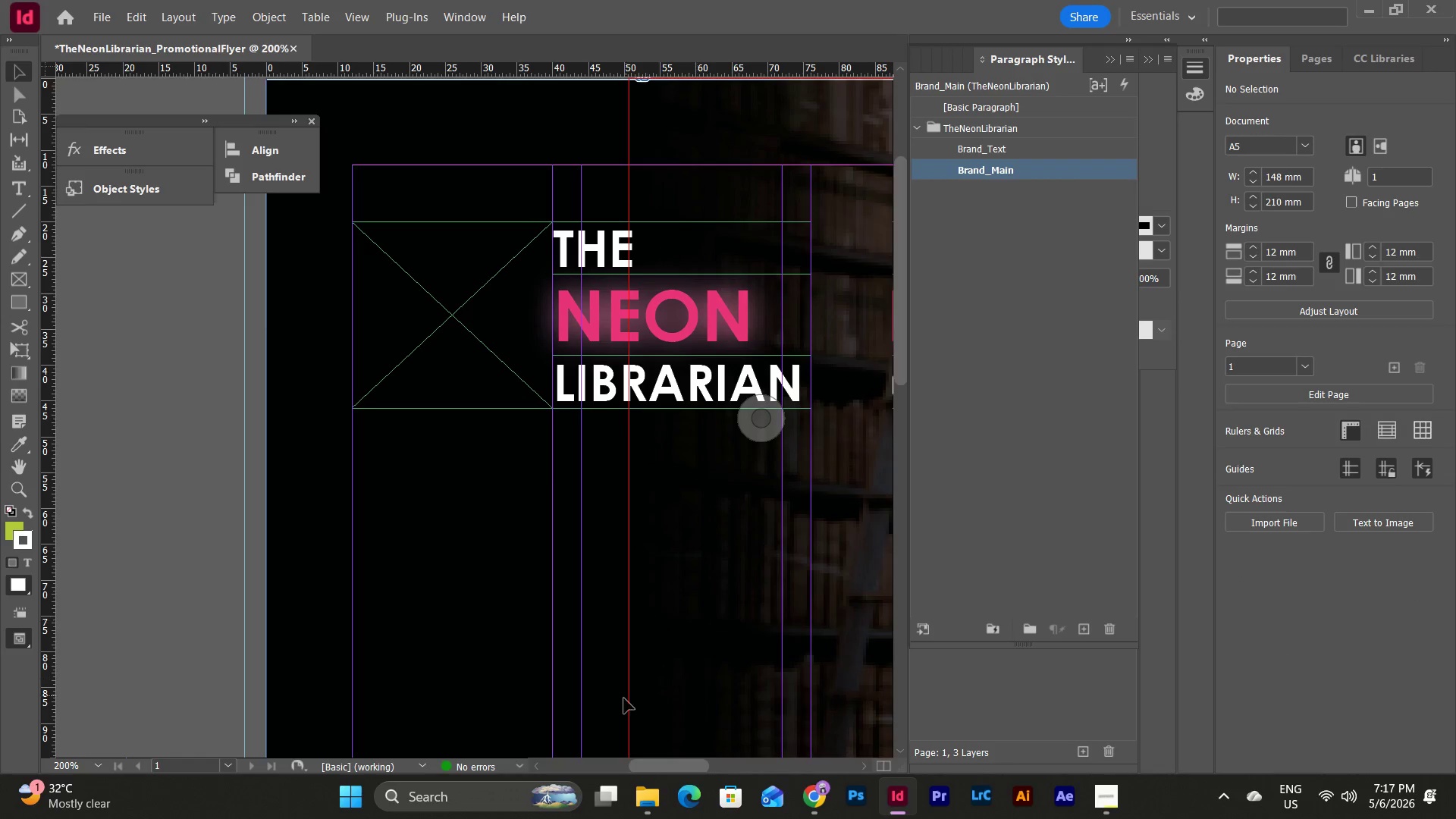 
left_click_drag(start_coordinate=[662, 763], to_coordinate=[670, 758])
 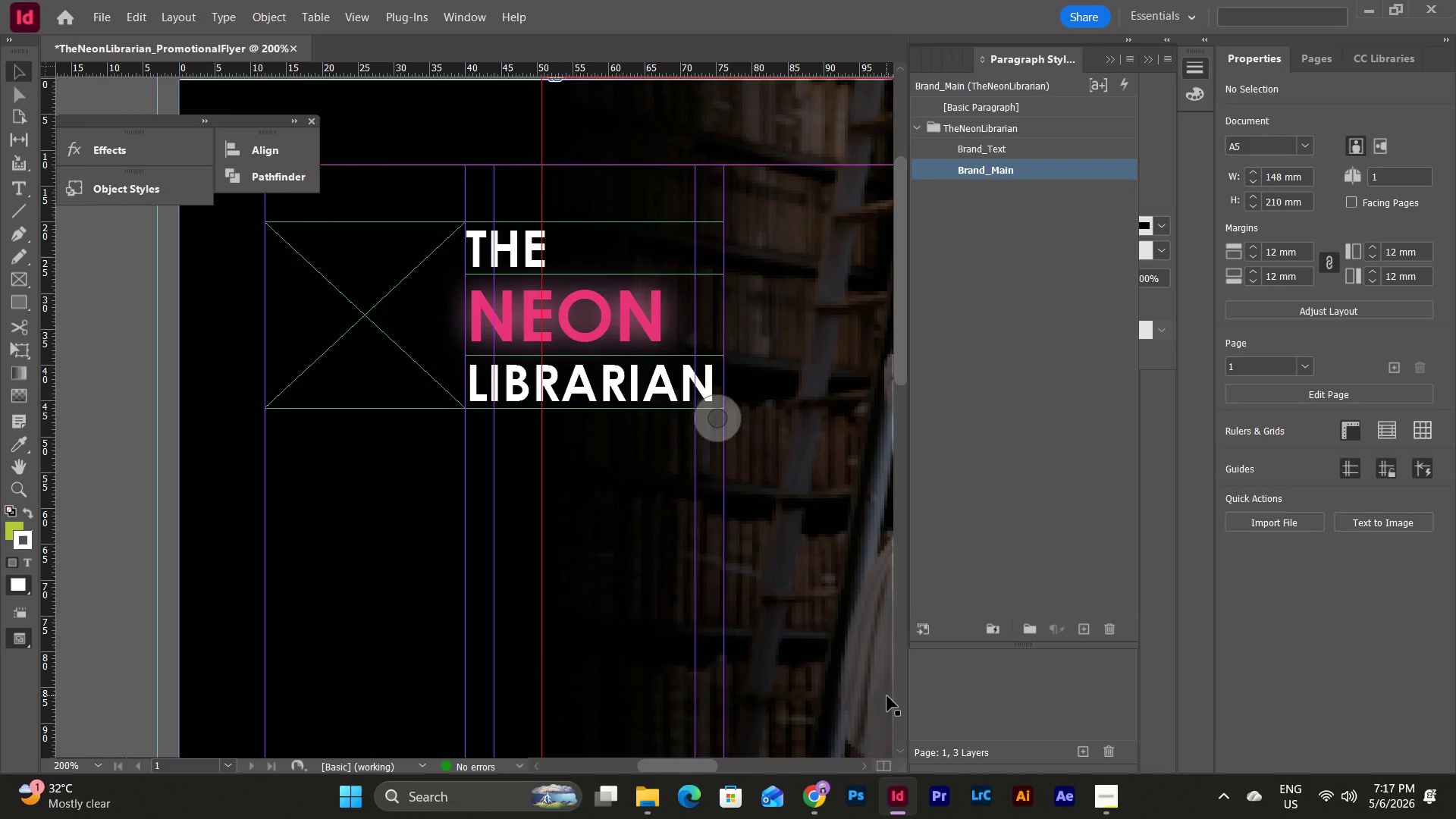 
wait(19.28)
 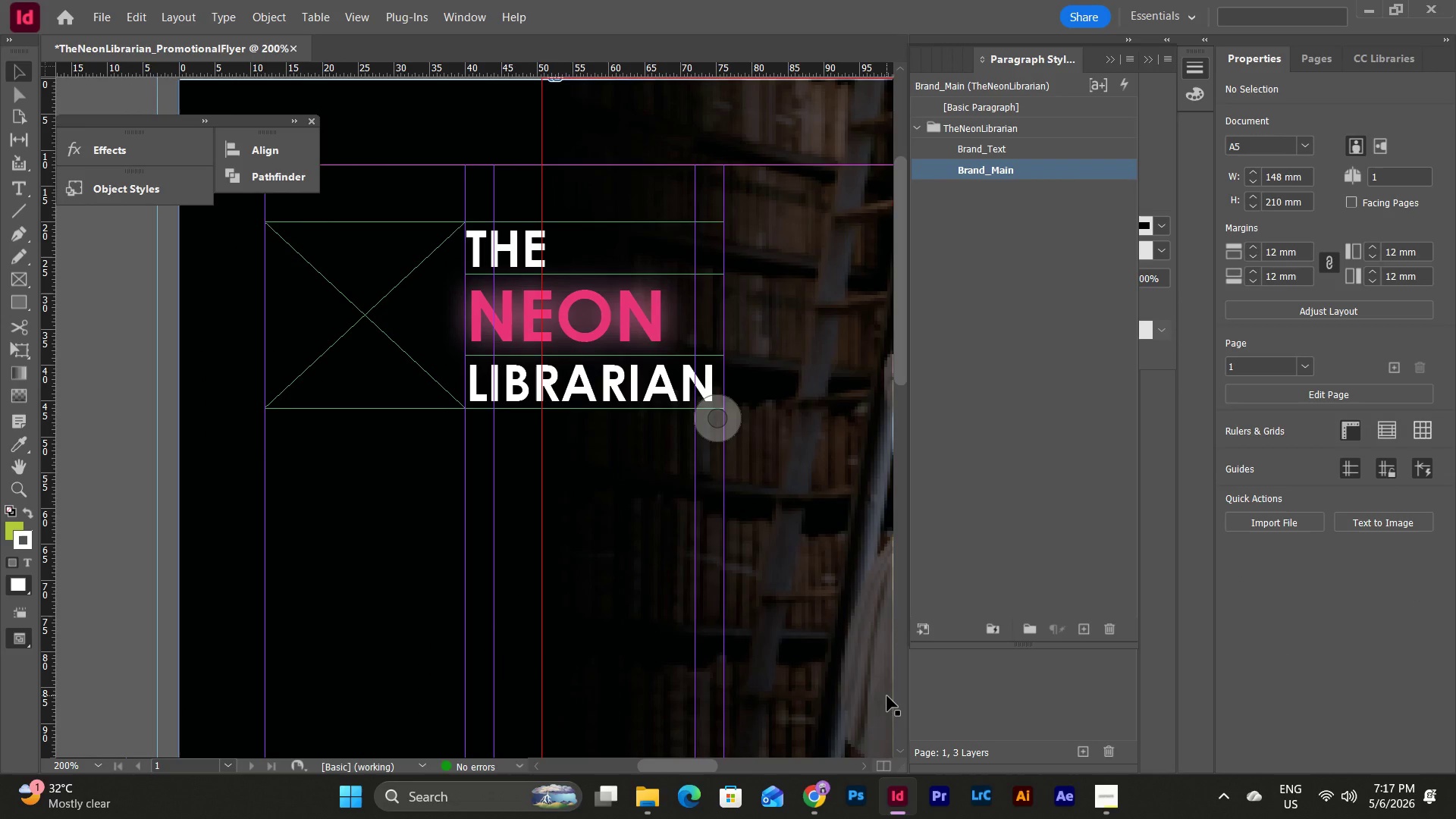 
left_click([817, 802])
 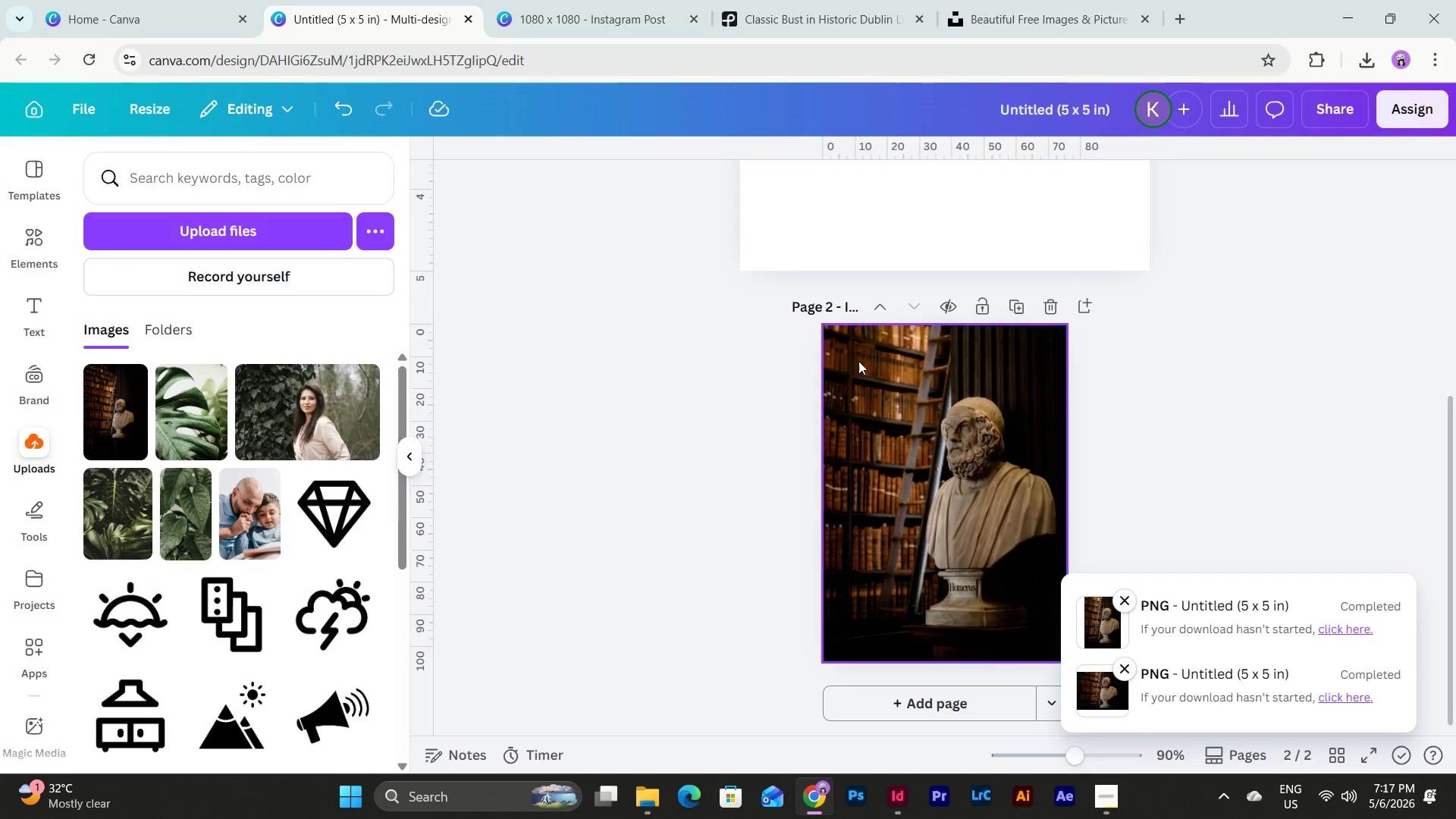 
scroll: coordinate [962, 431], scroll_direction: none, amount: 0.0
 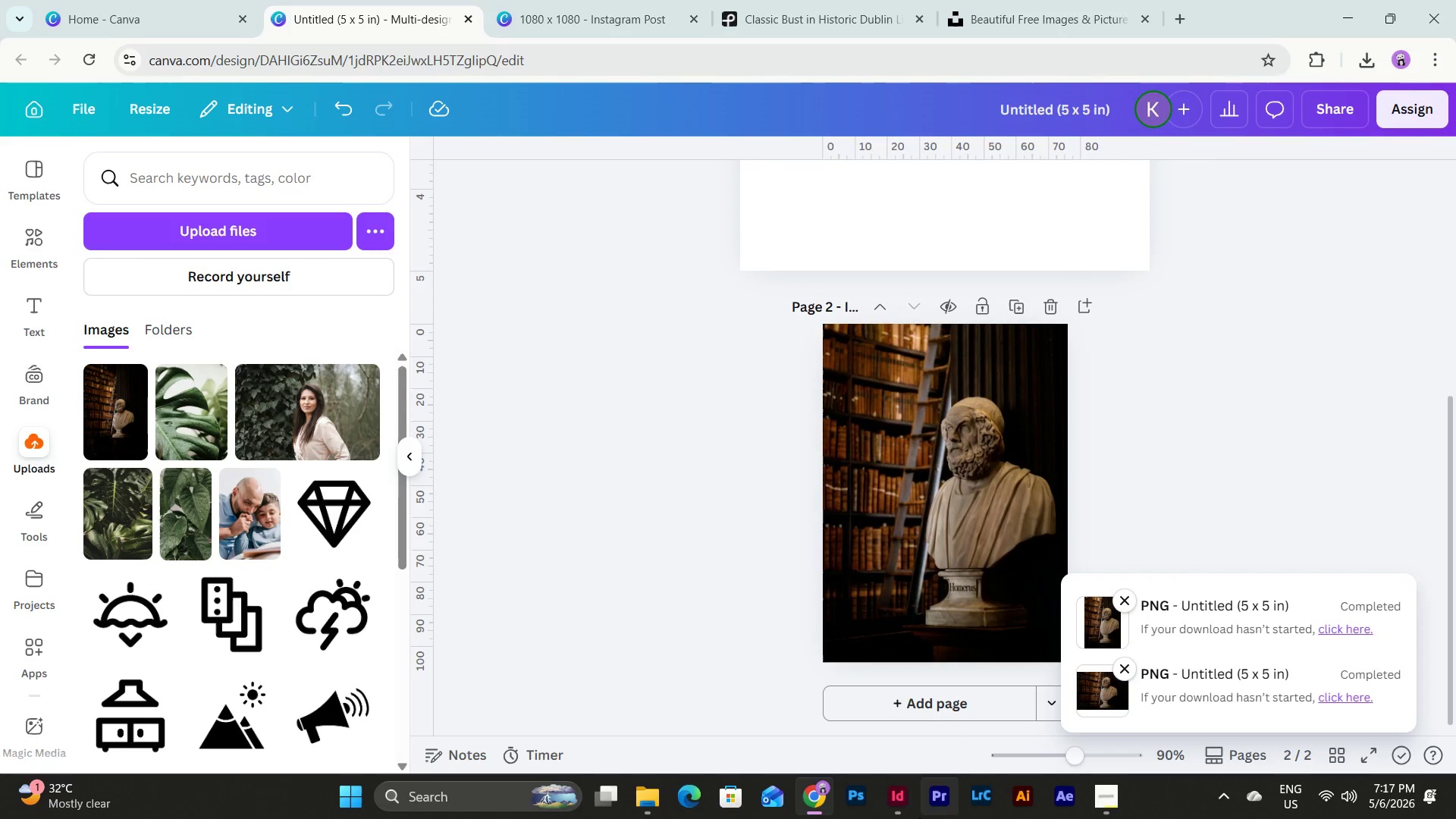 
left_click([899, 814])
 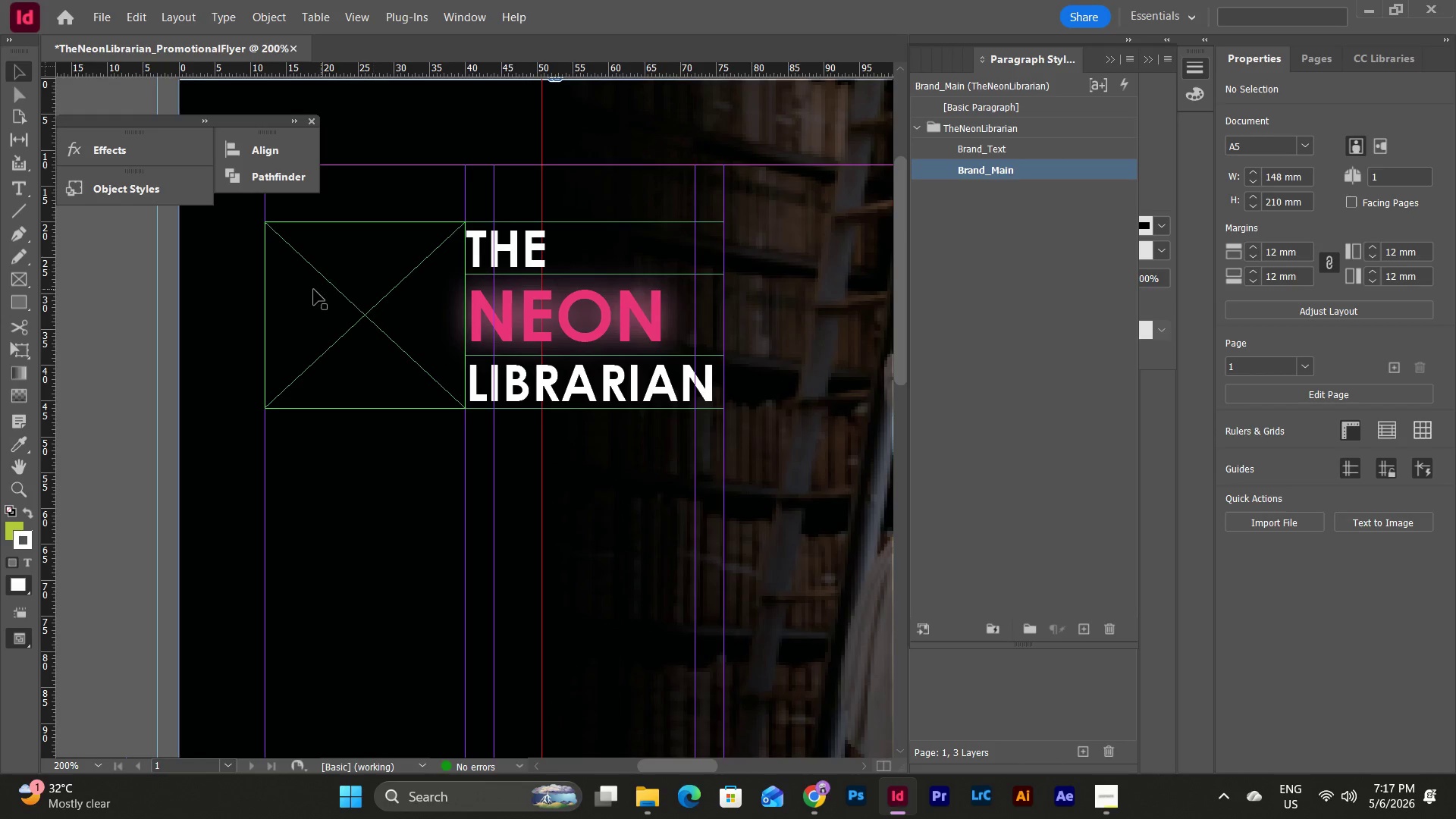 
left_click([314, 290])
 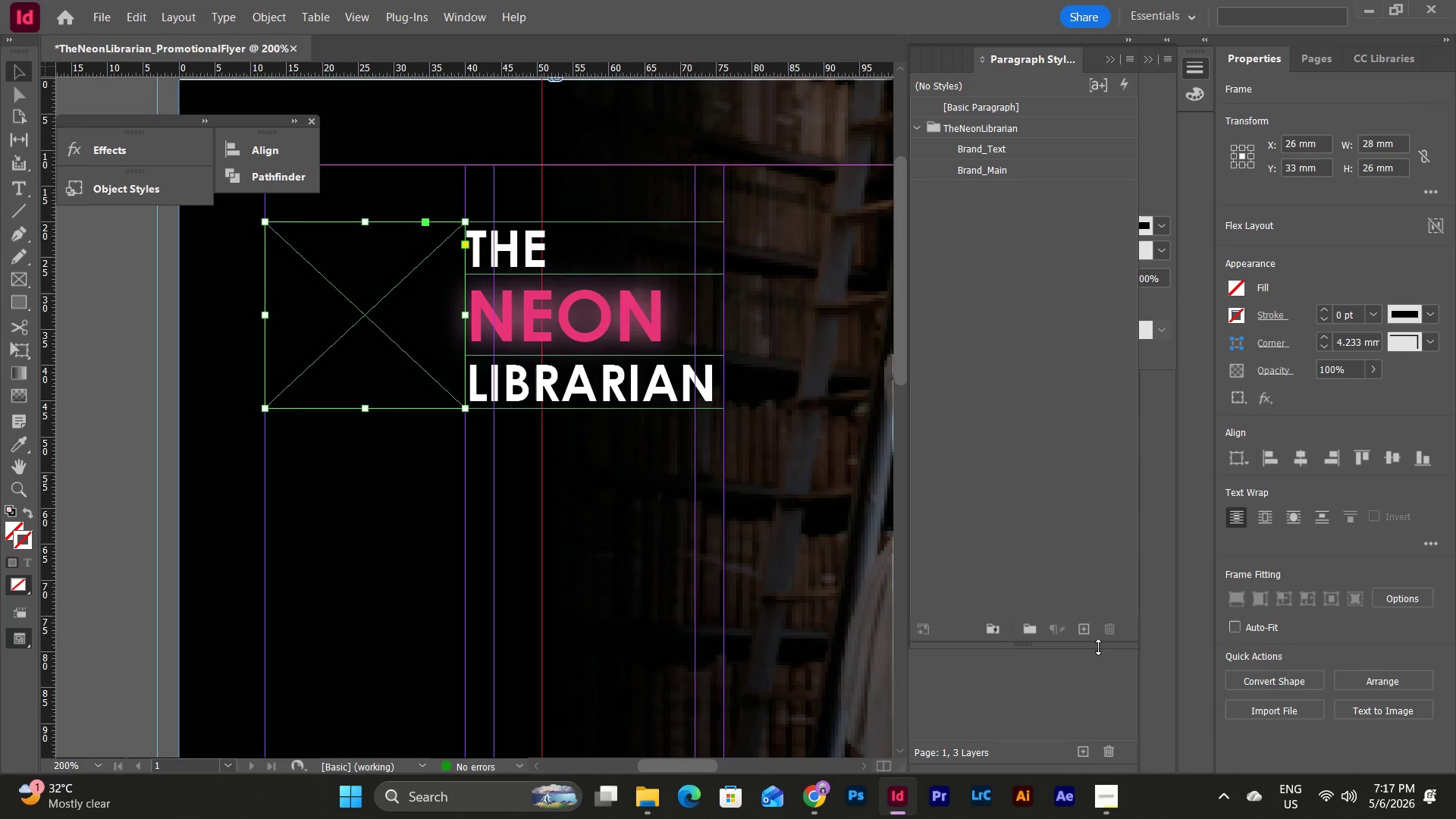 
left_click([811, 802])
 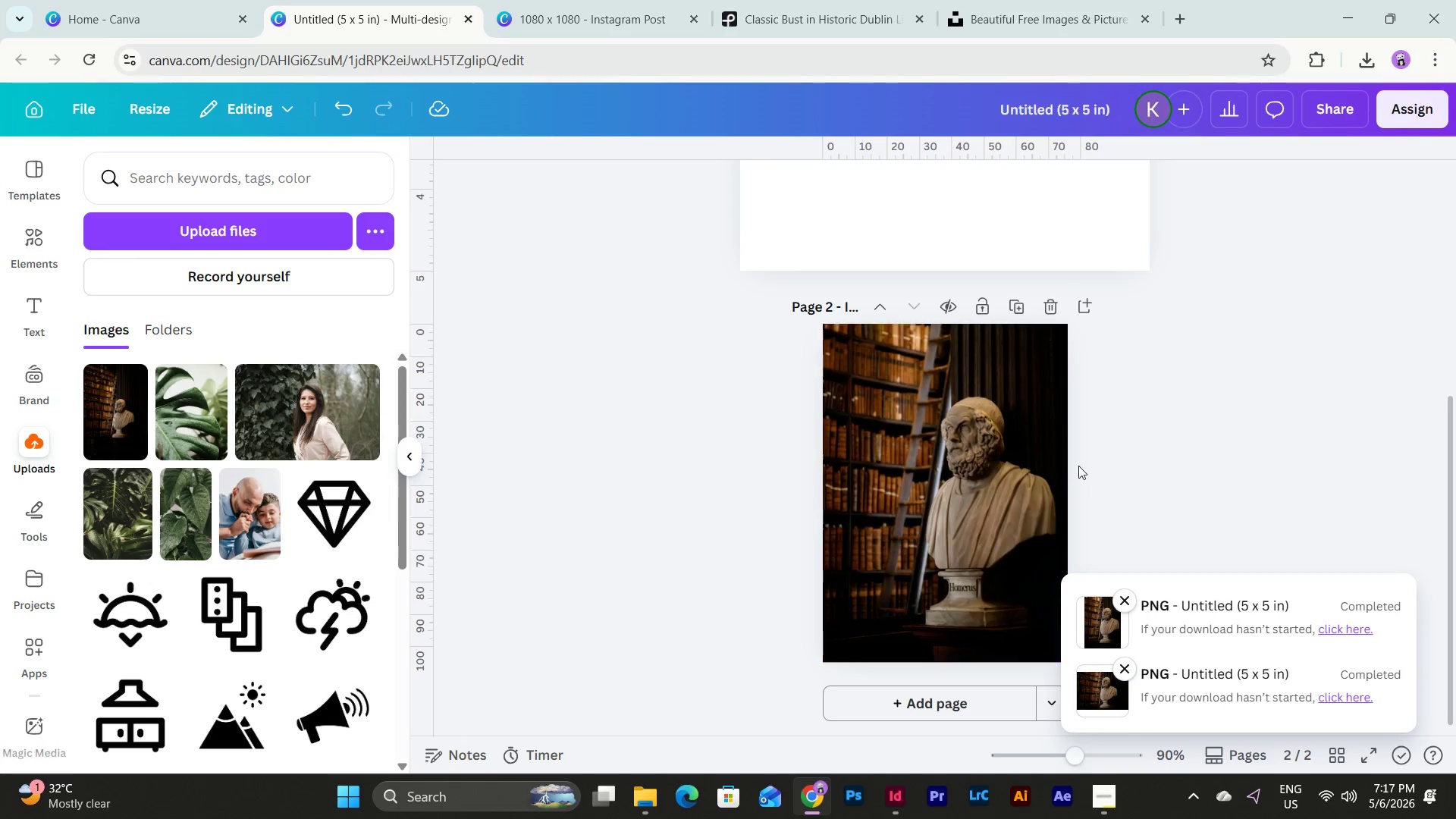 
left_click([1048, 710])
 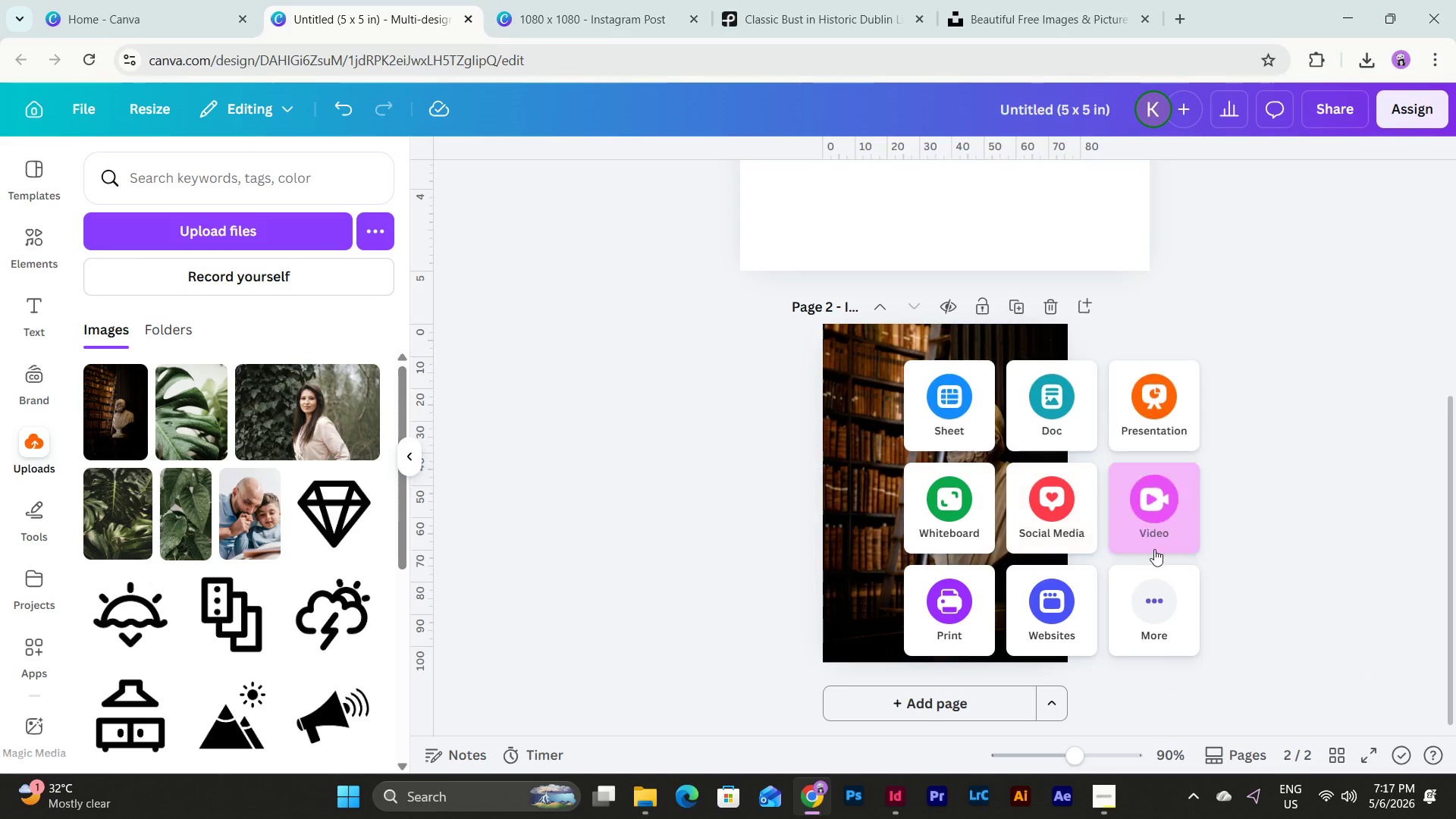 
scroll: coordinate [1164, 482], scroll_direction: down, amount: 4.0
 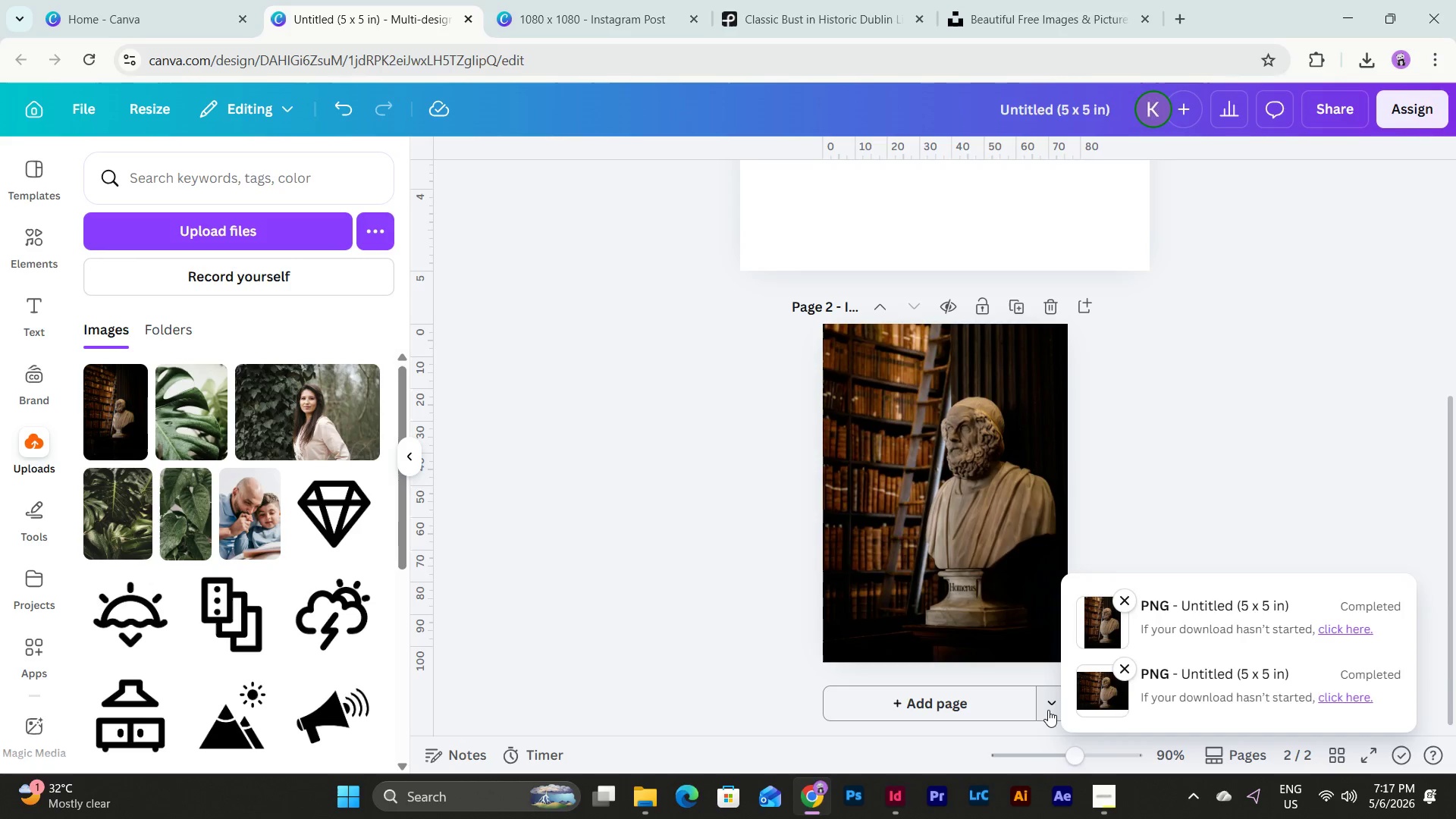 
left_click([1163, 620])
 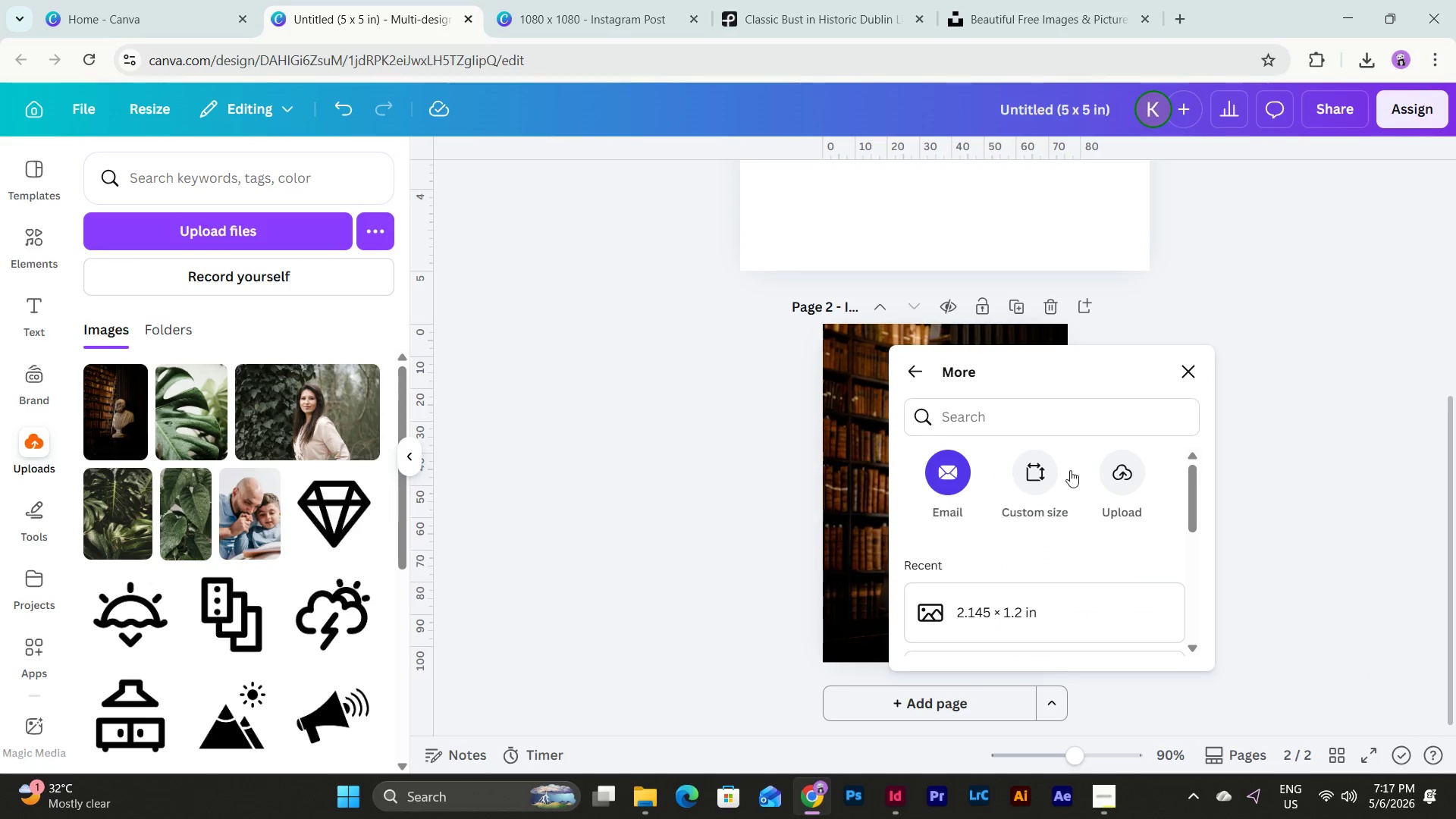 
left_click([1037, 491])
 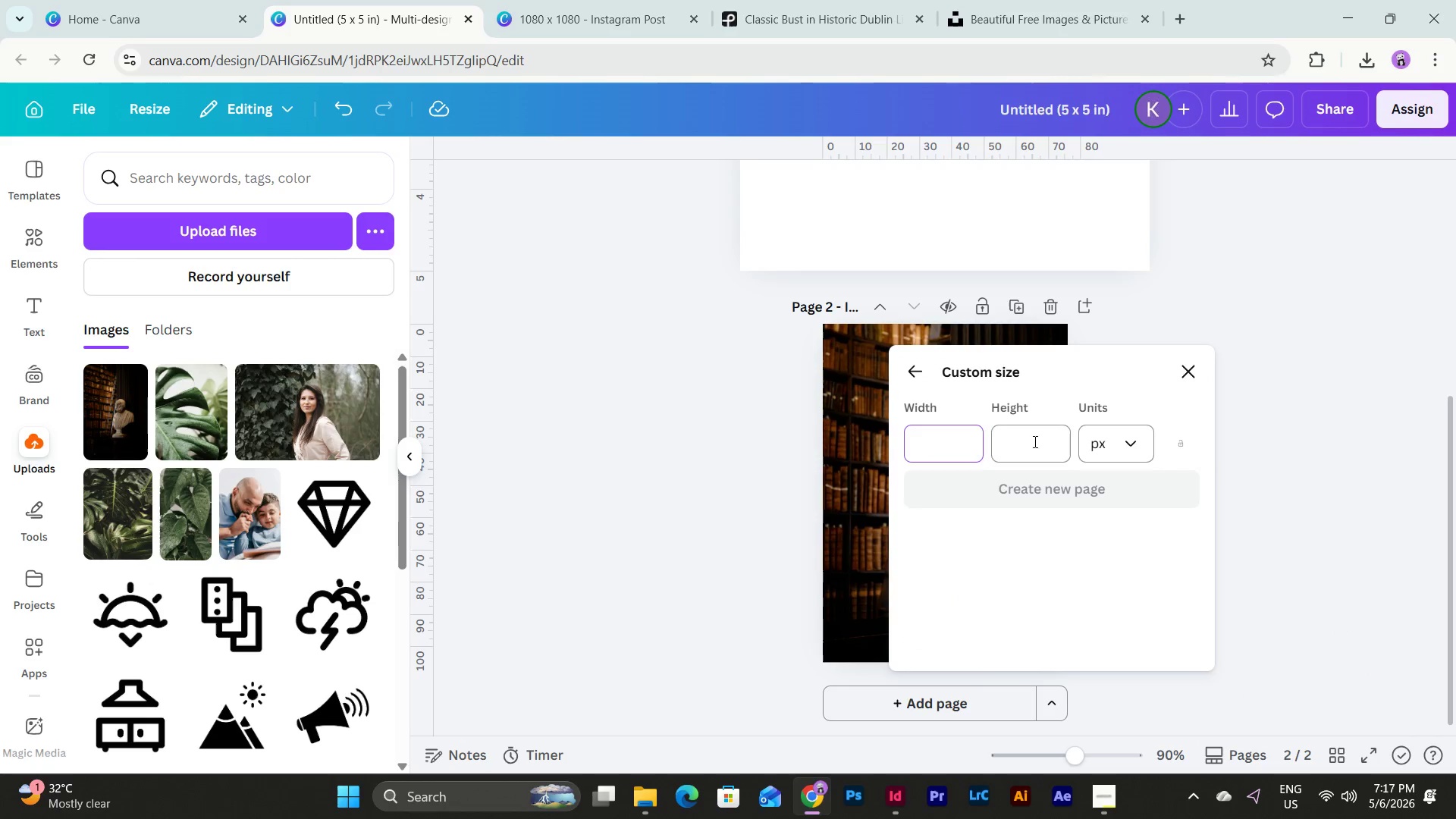 
left_click([1126, 442])
 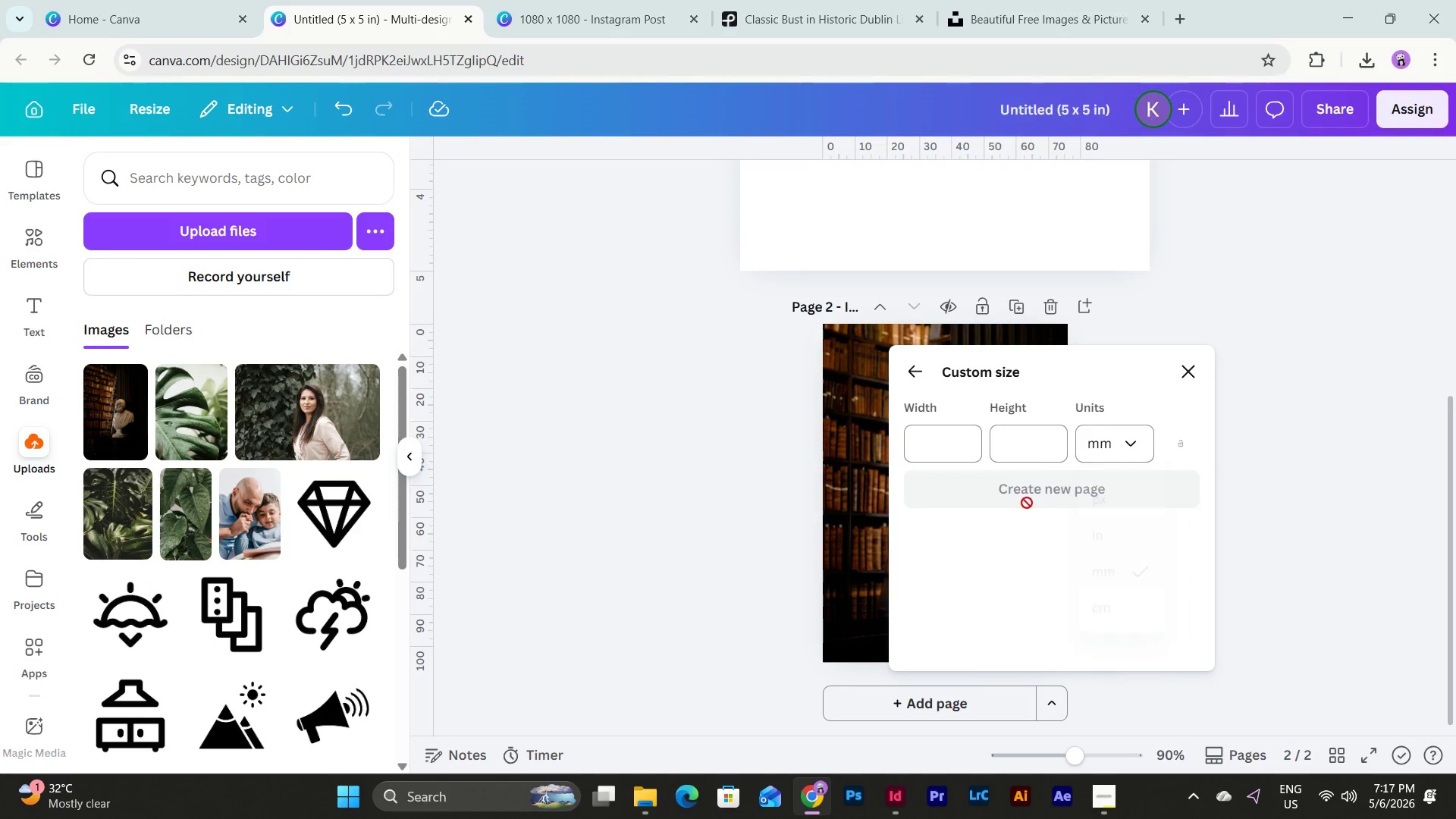 
double_click([964, 461])
 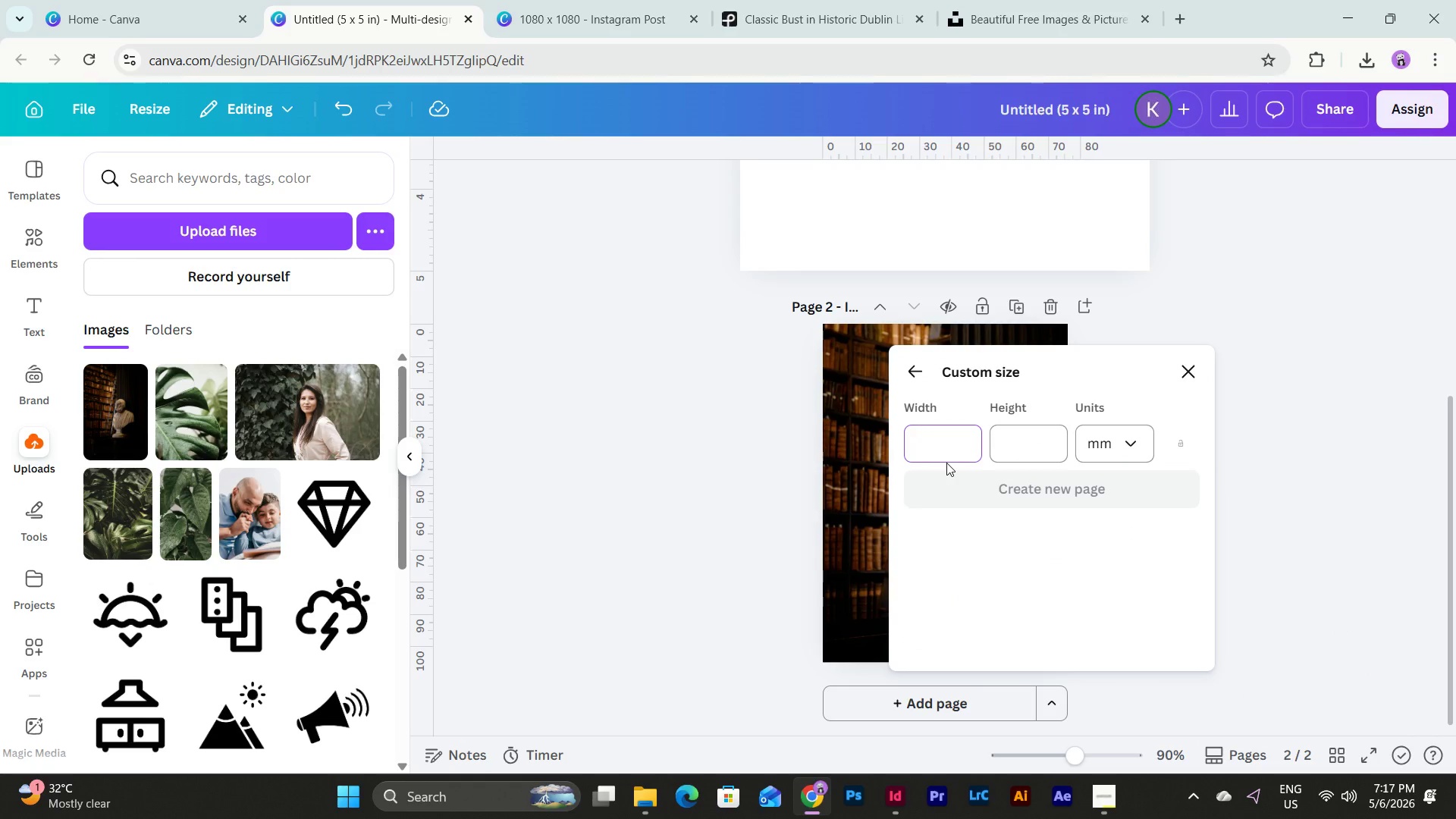 
key(Numpad2)
 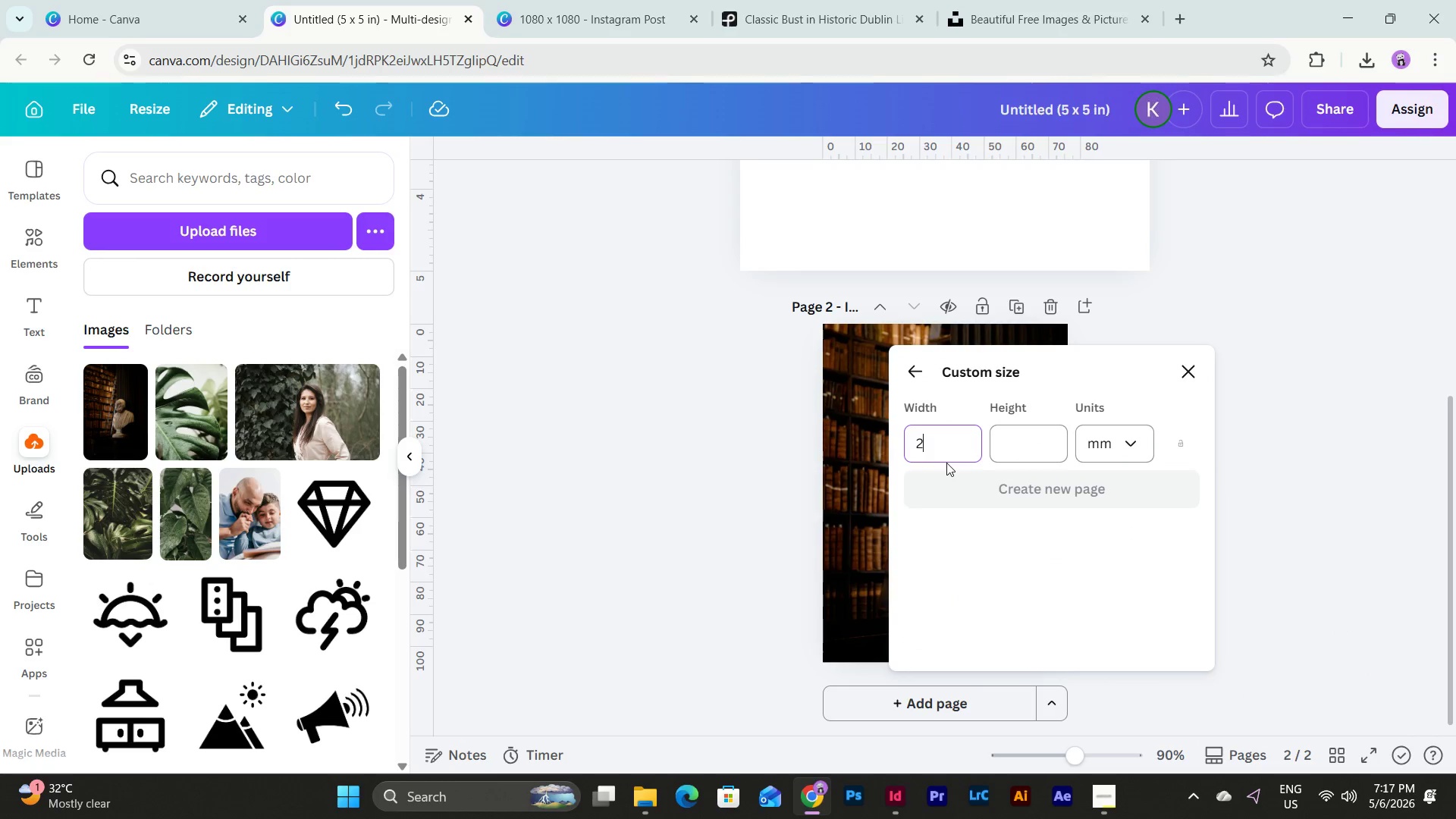 
key(Numpad8)
 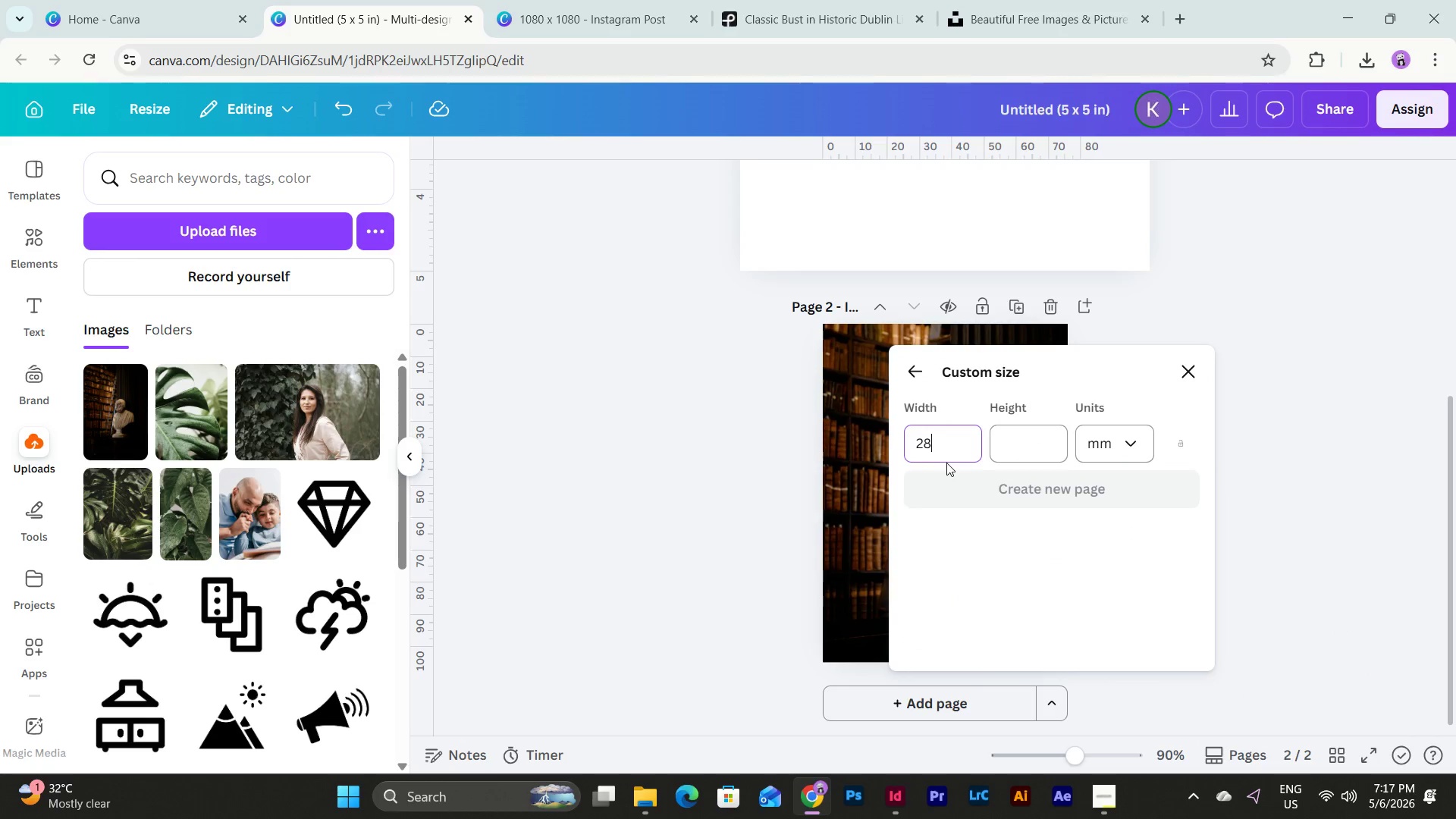 
key(Tab)
 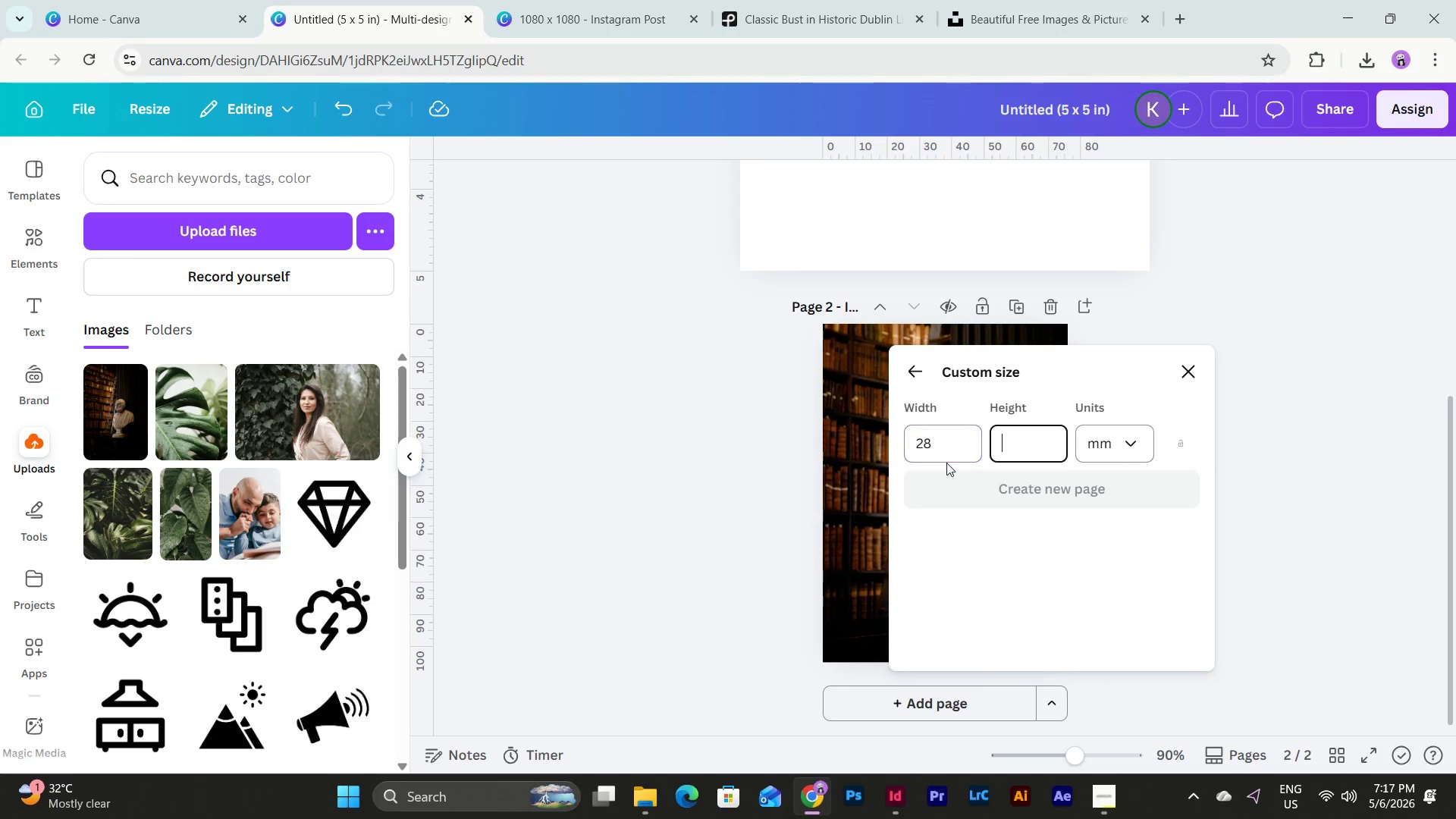 
key(Numpad2)
 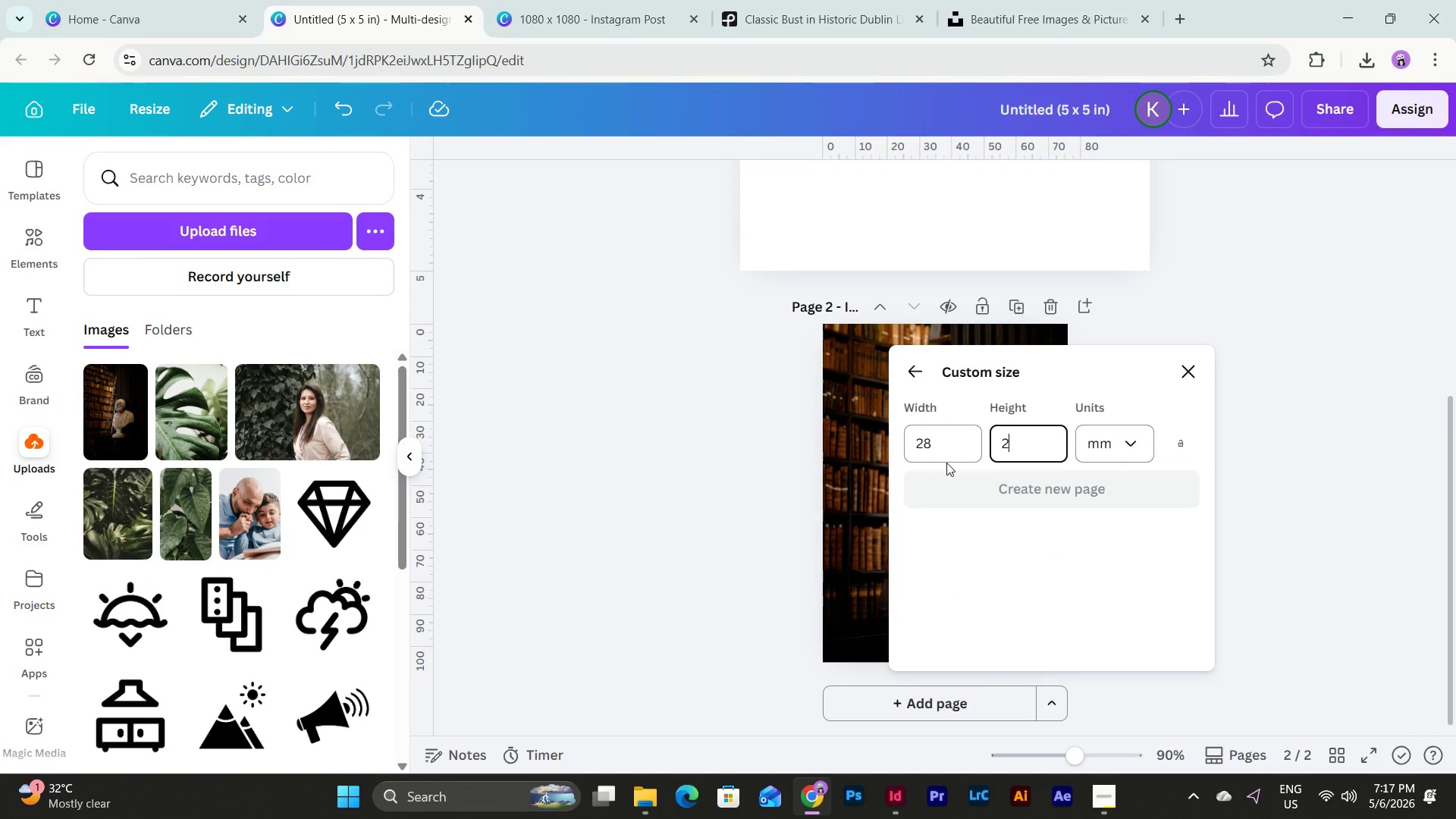 
key(Numpad6)
 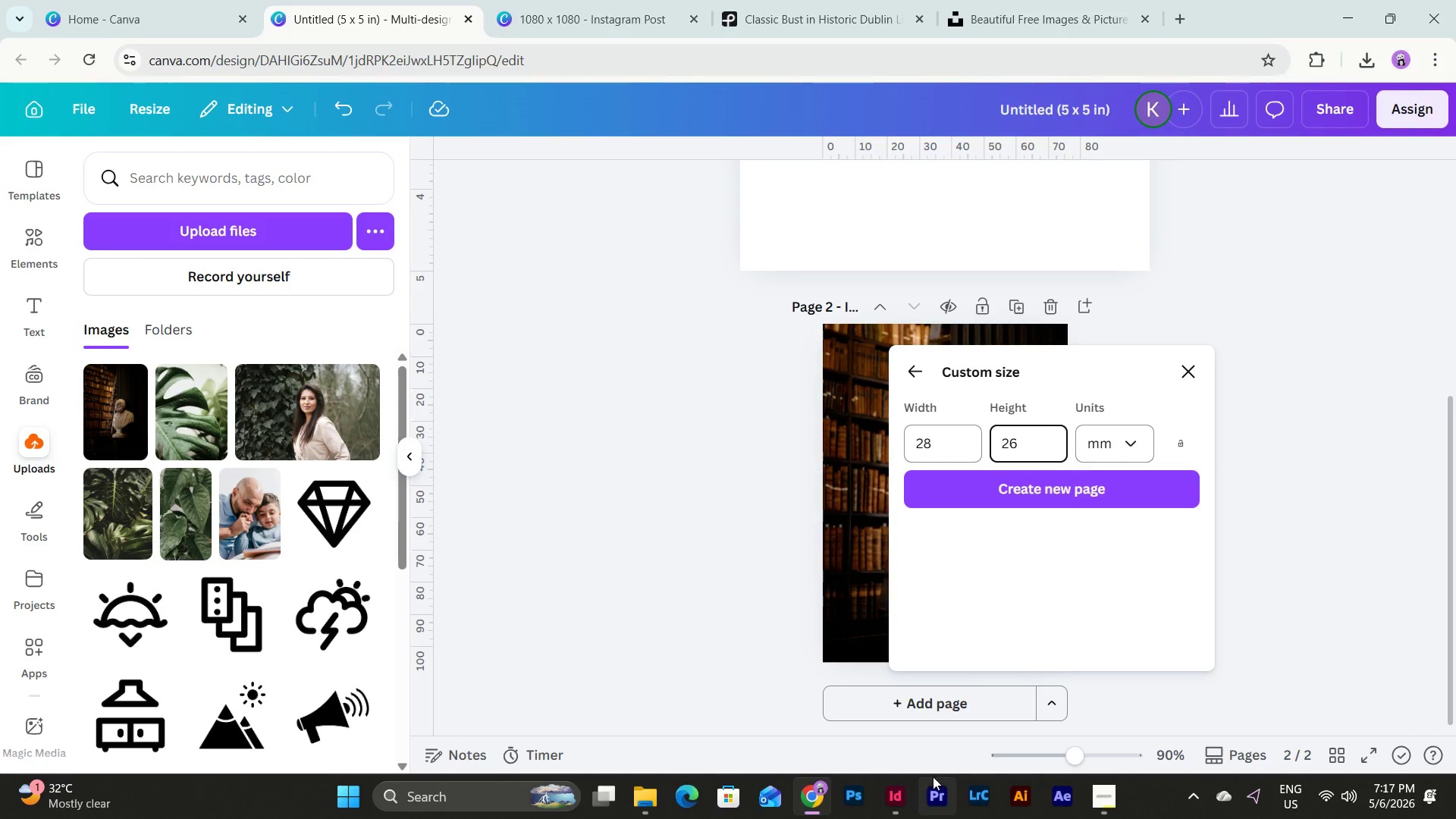 
left_click([899, 789])
 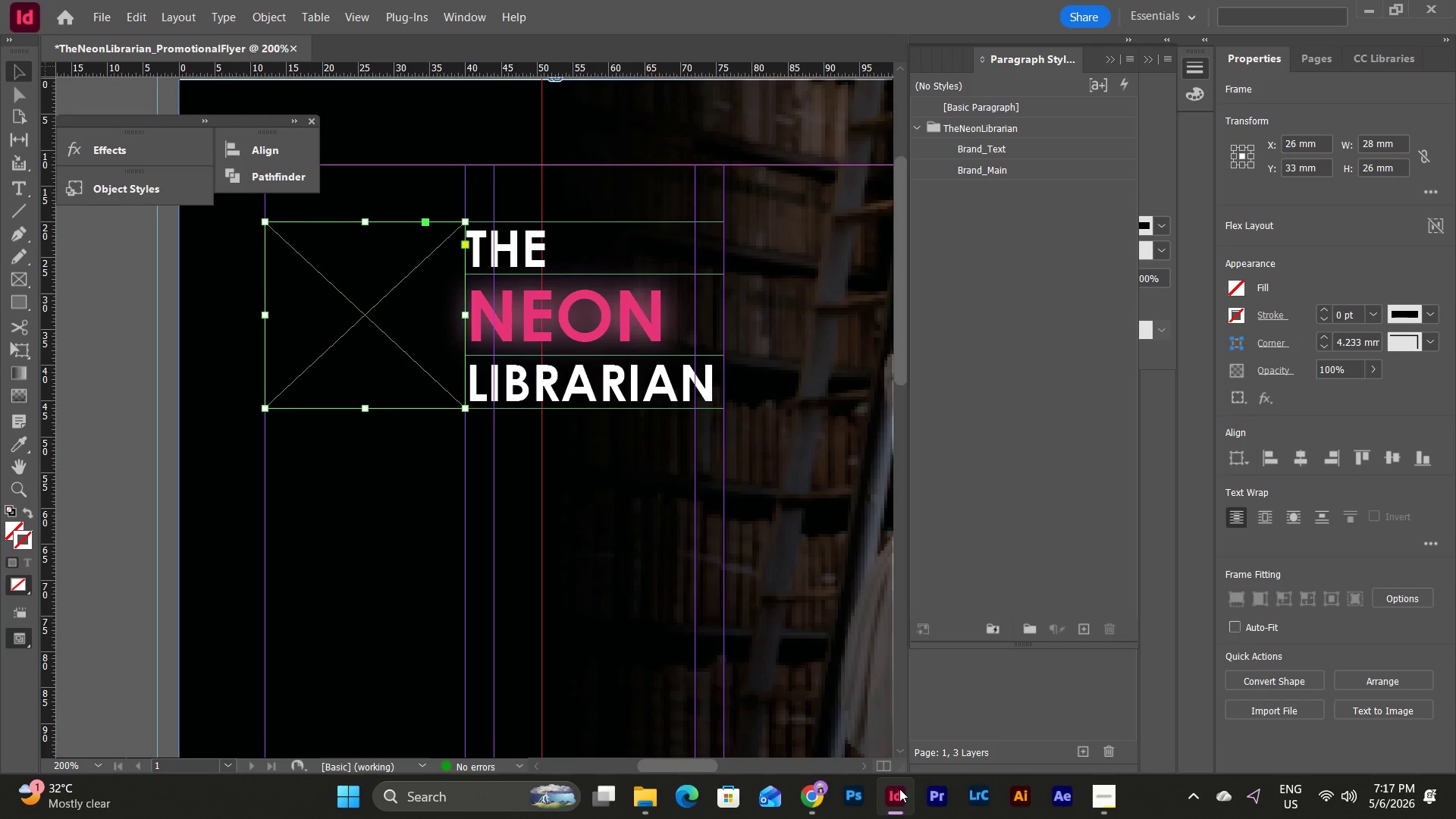 
left_click([899, 789])
 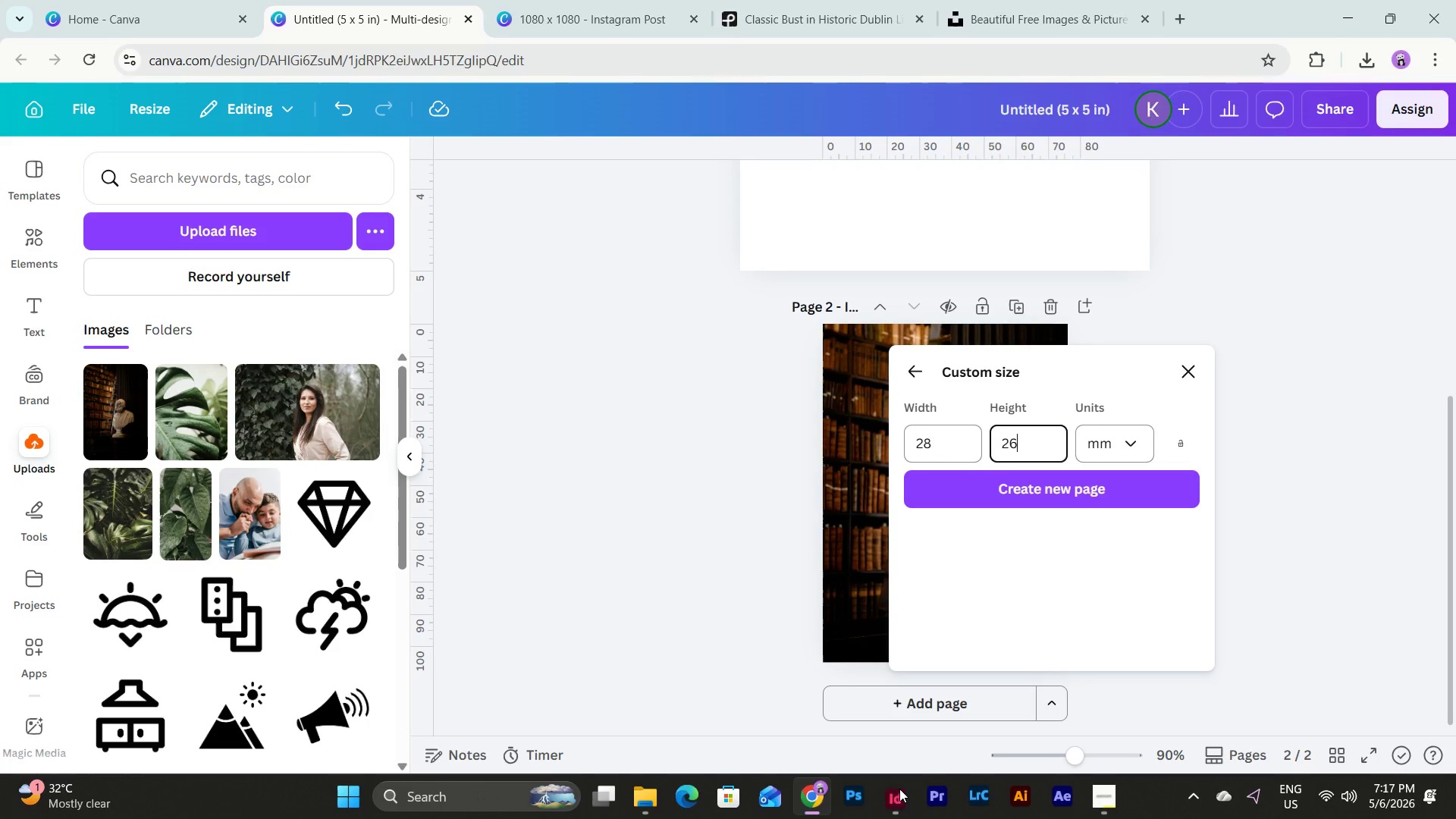 
left_click([899, 789])
 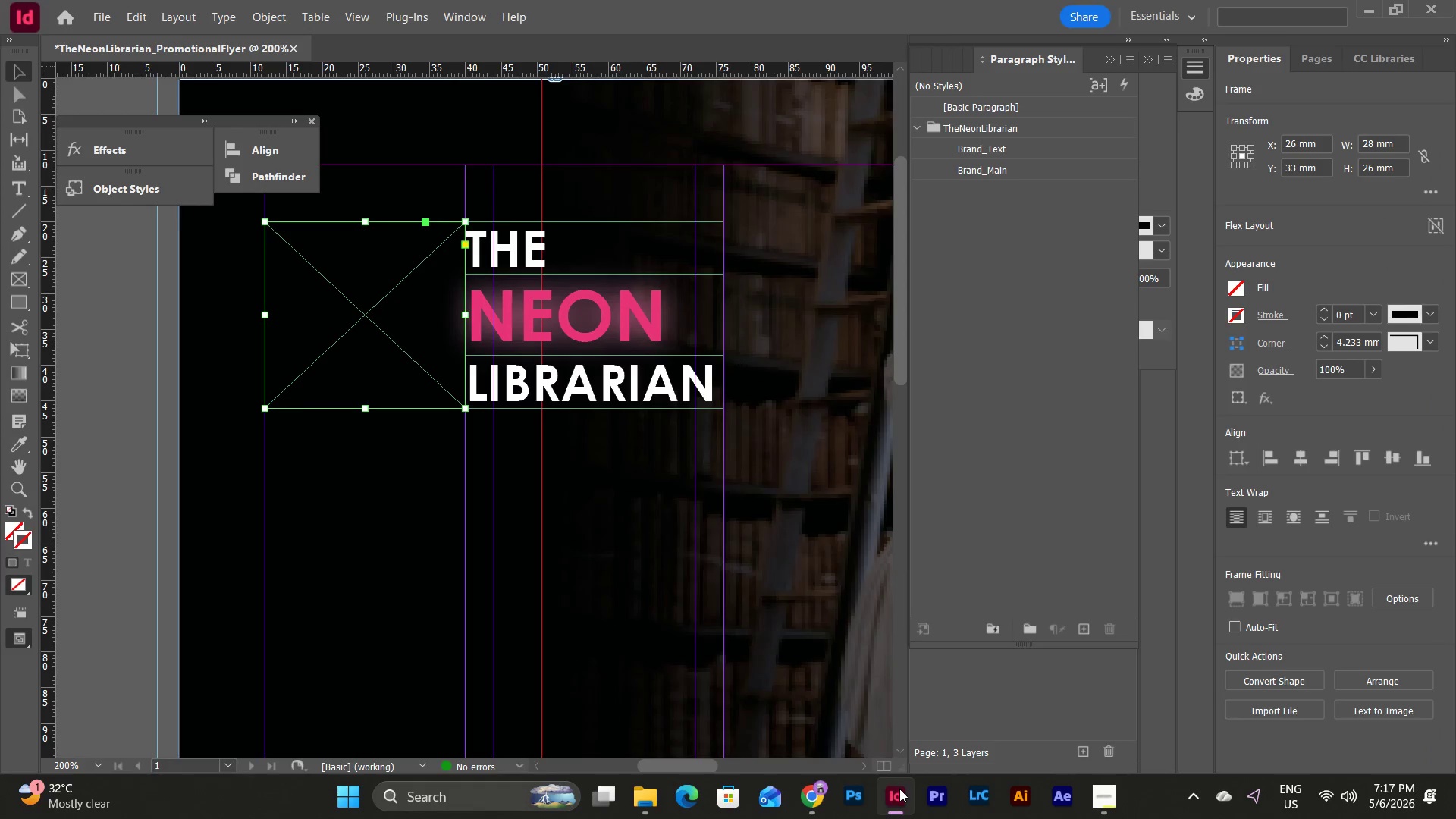 
left_click([899, 789])
 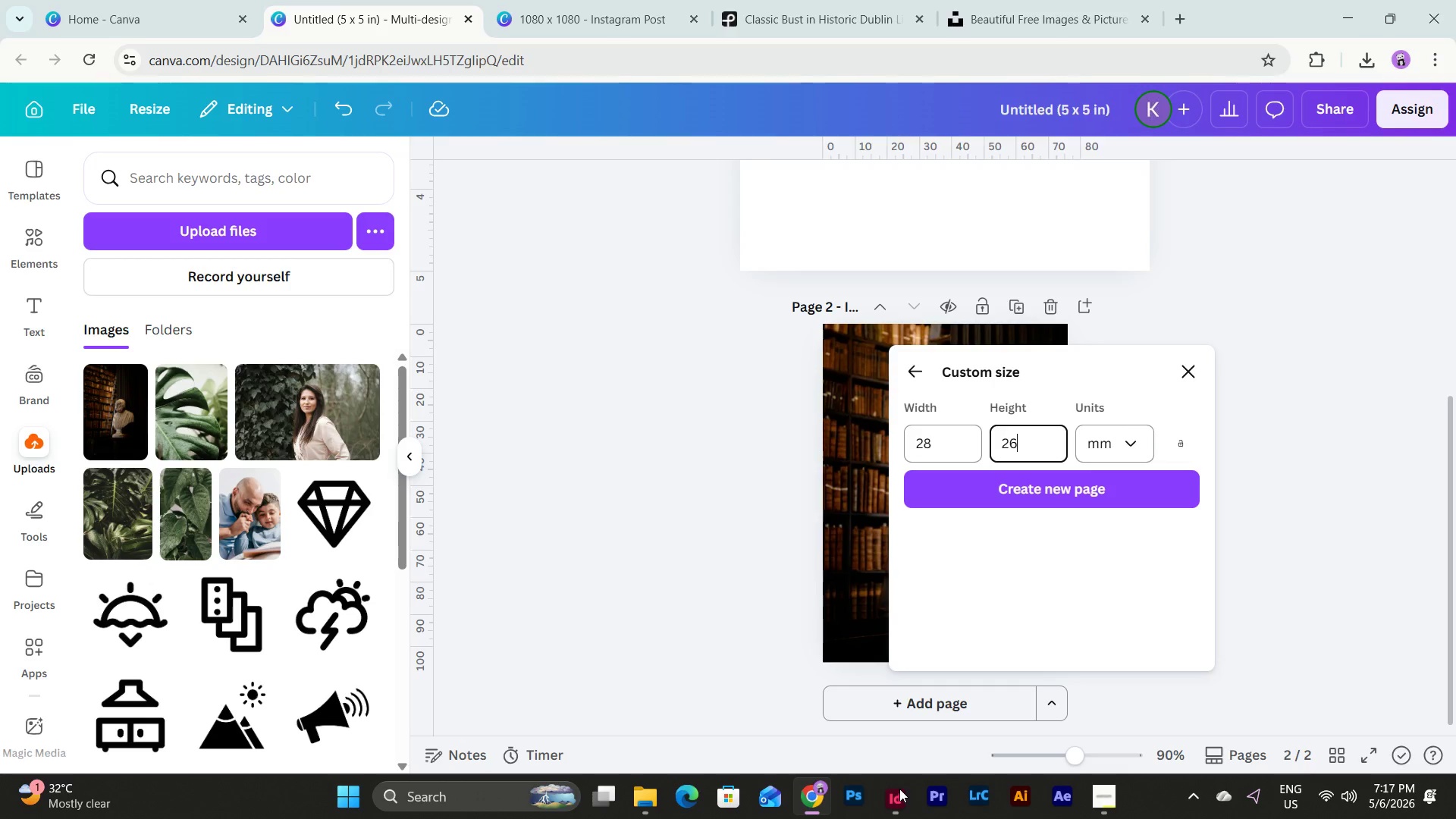 
left_click([899, 789])
 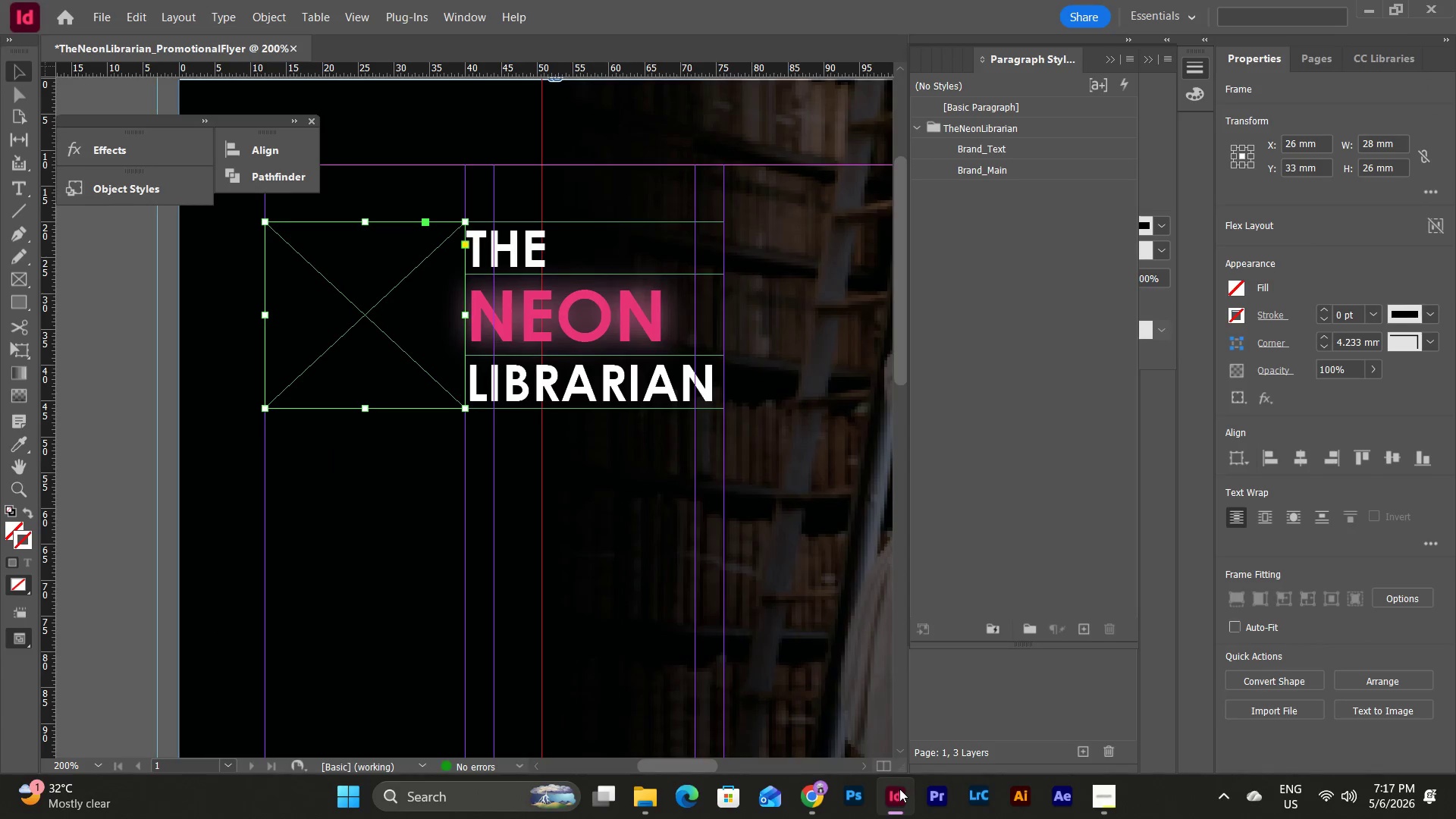 
left_click([899, 789])
 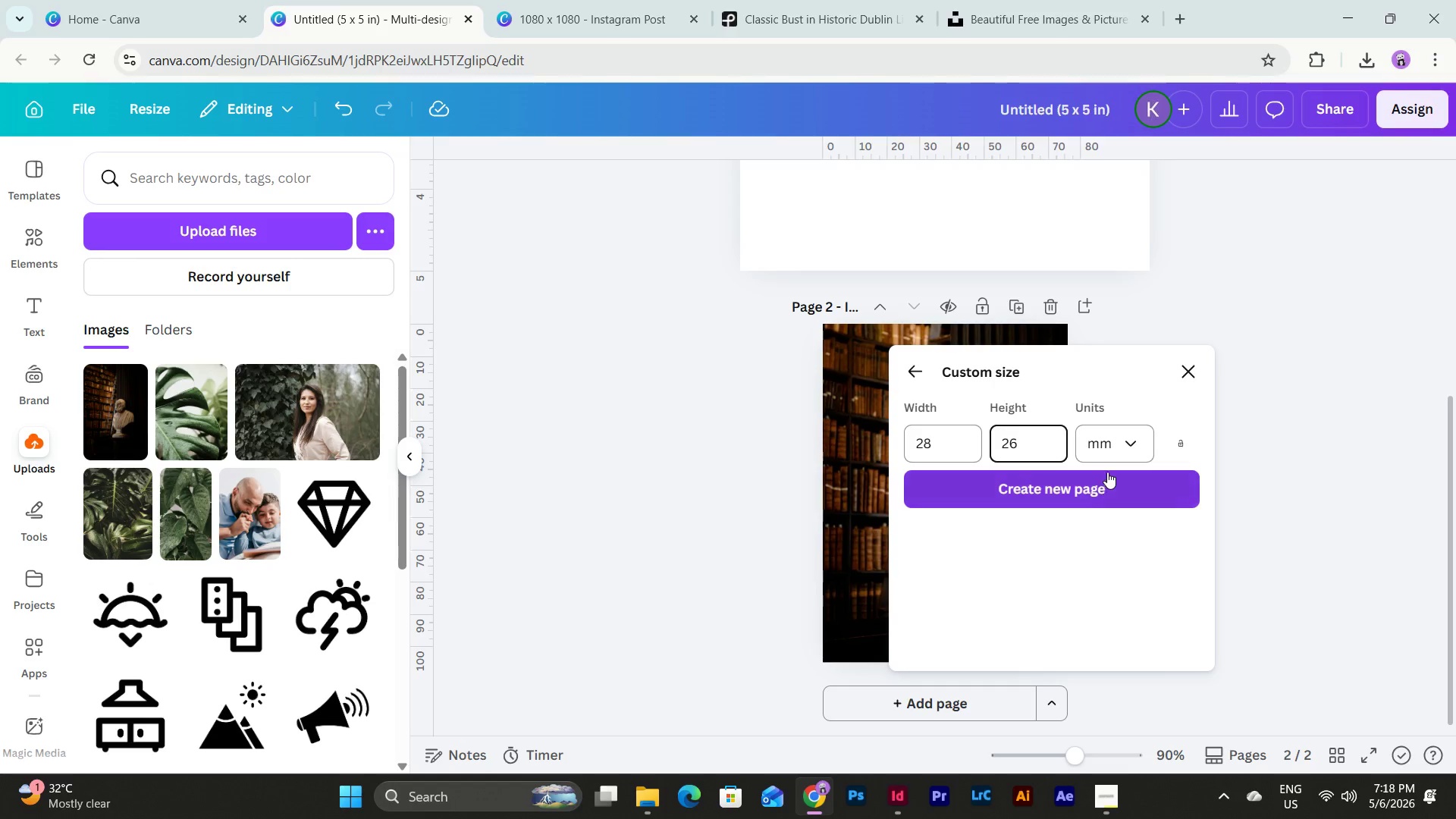 
left_click([1102, 487])
 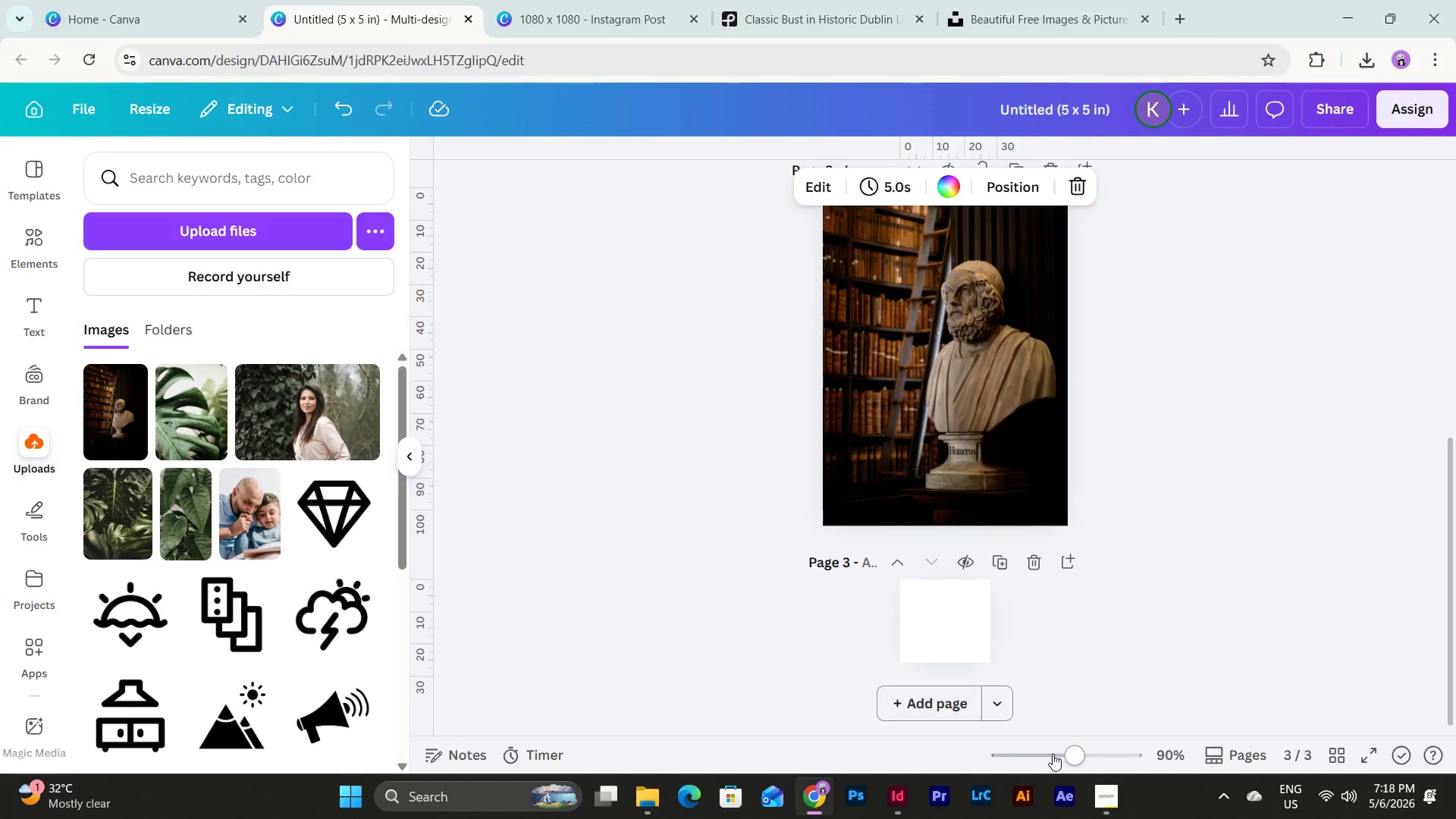 
left_click_drag(start_coordinate=[1062, 758], to_coordinate=[1112, 762])
 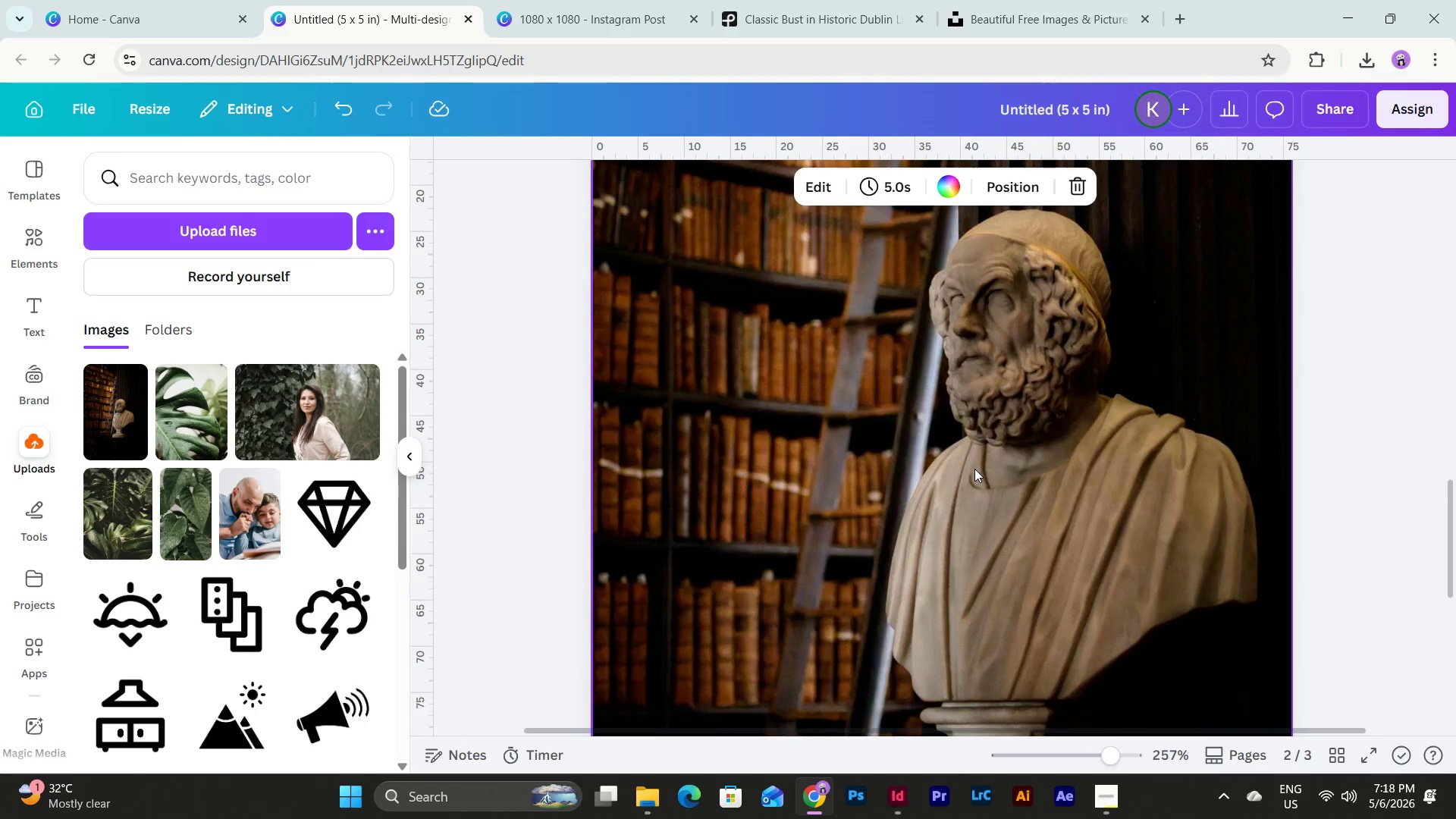 
scroll: coordinate [974, 469], scroll_direction: down, amount: 12.0
 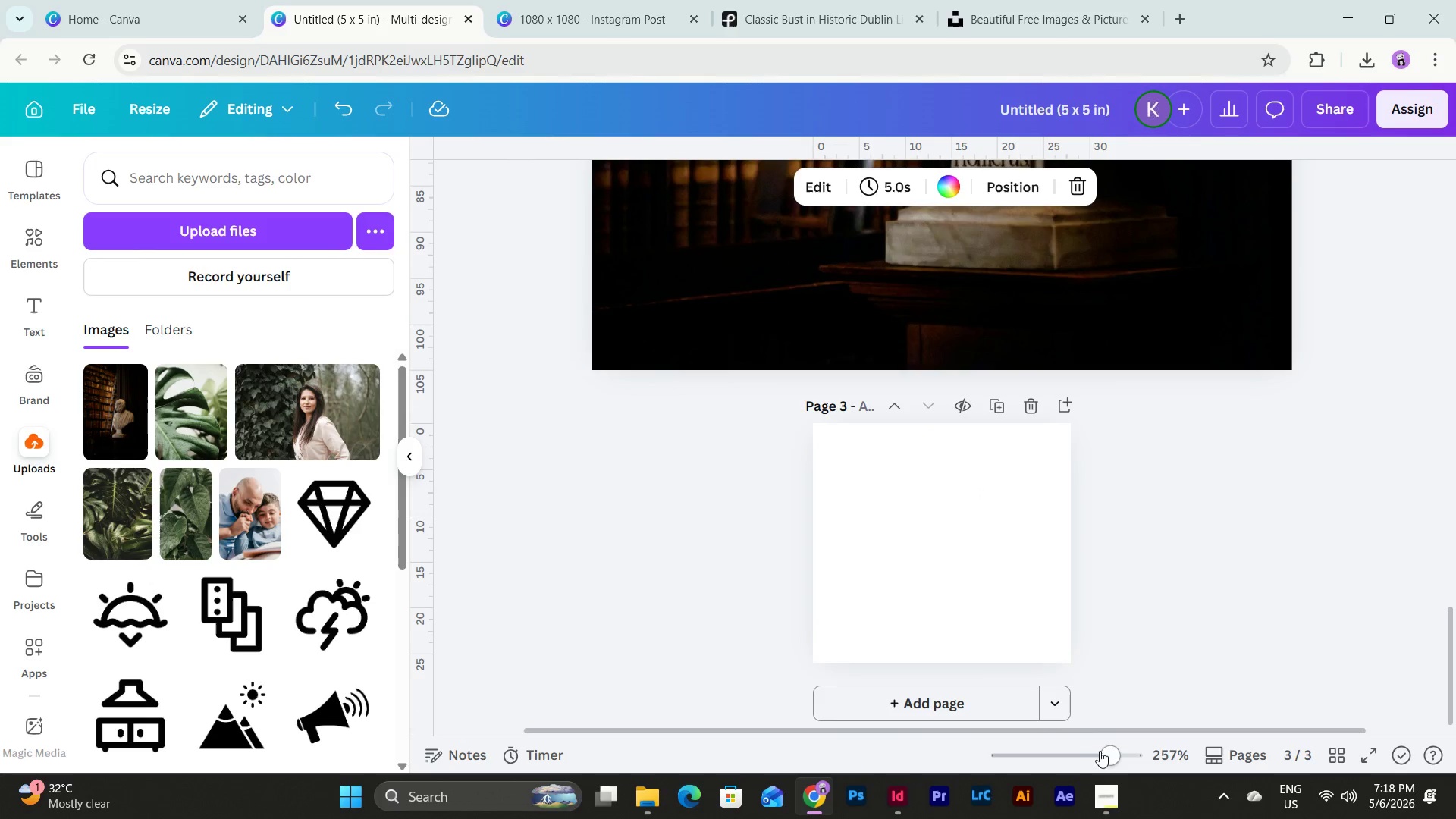 
left_click_drag(start_coordinate=[1110, 755], to_coordinate=[1142, 758])
 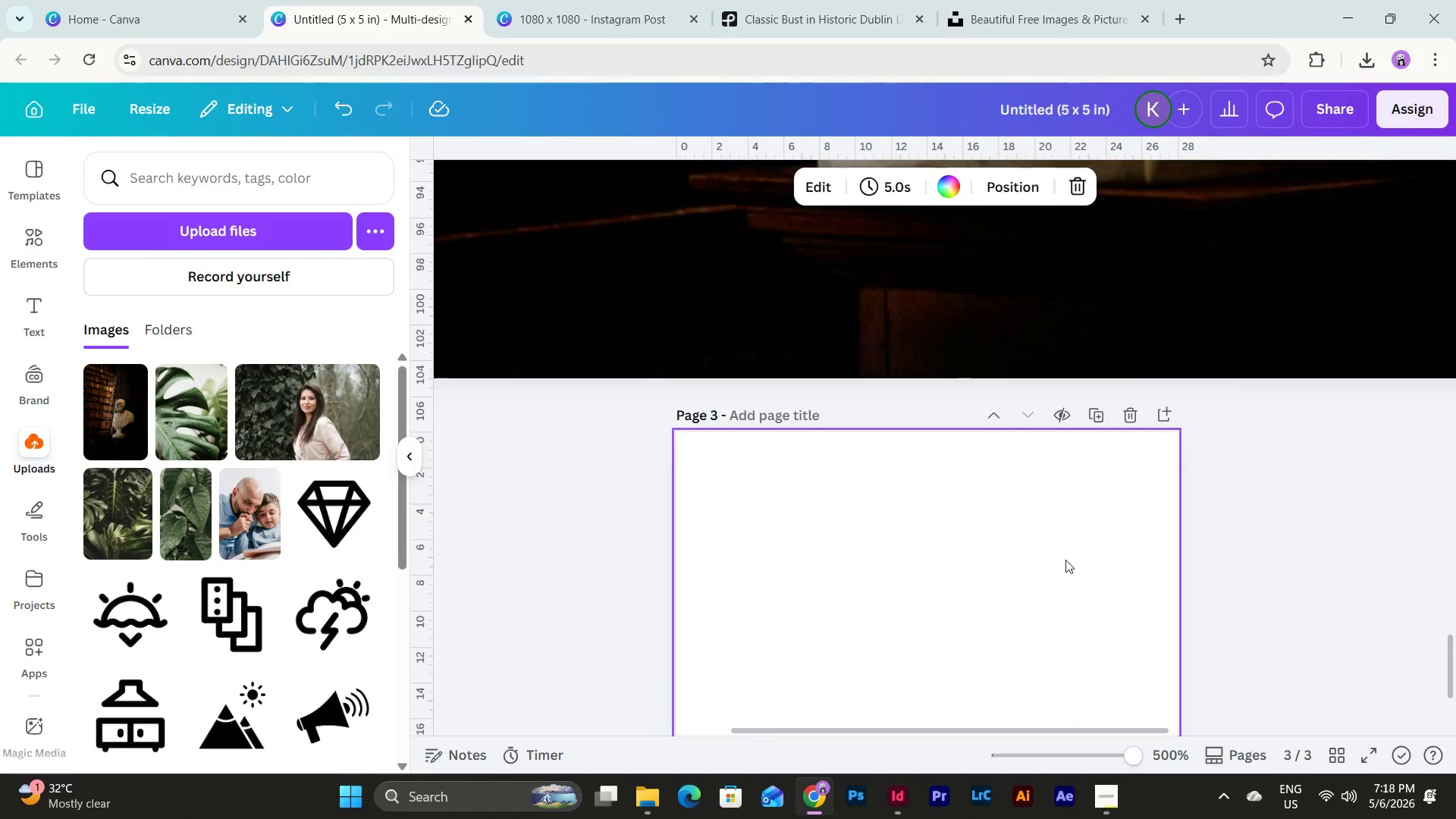 
scroll: coordinate [1065, 559], scroll_direction: down, amount: 4.0
 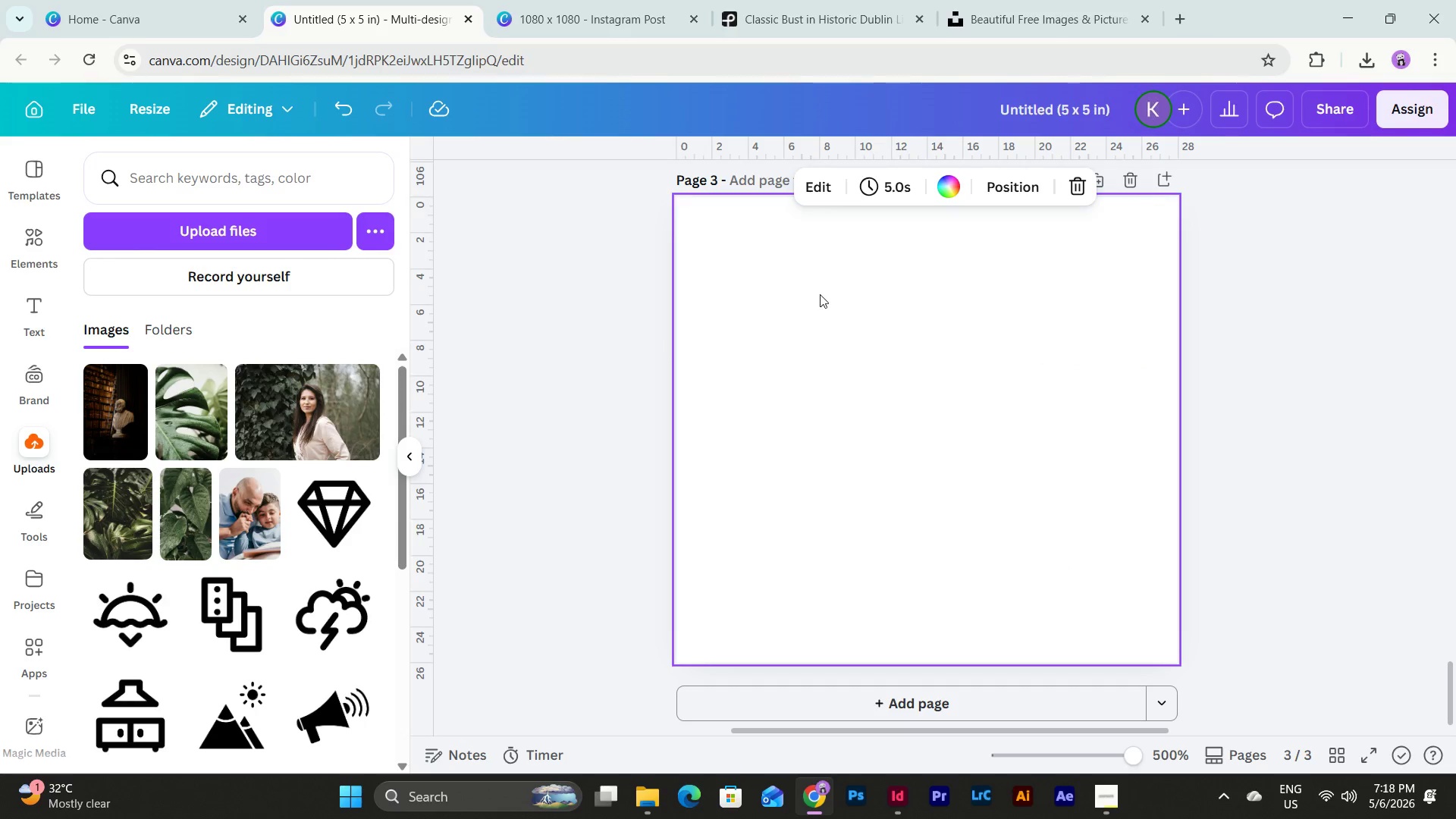 
left_click([785, 264])
 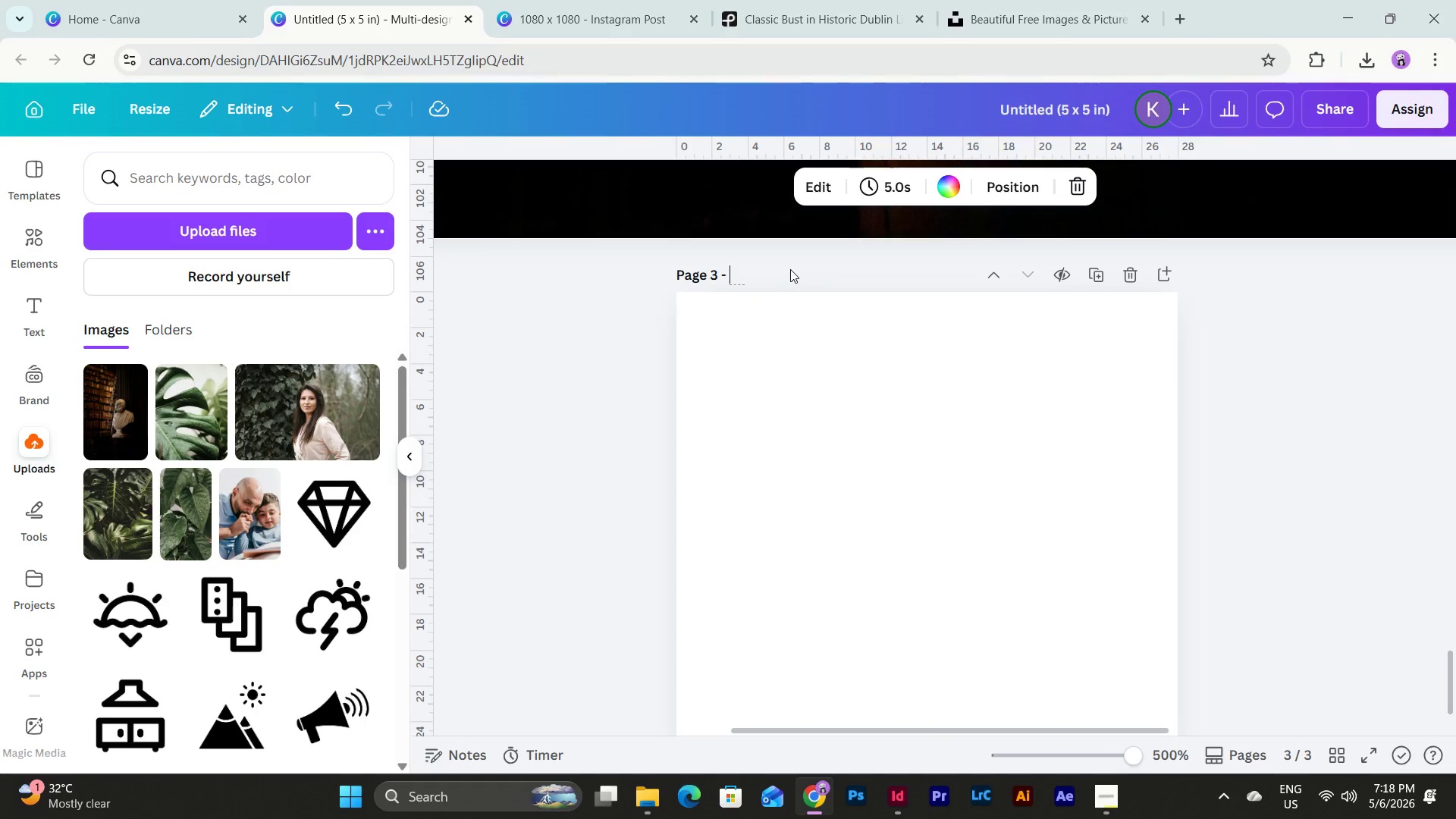 
scroll: coordinate [820, 294], scroll_direction: up, amount: 1.0
 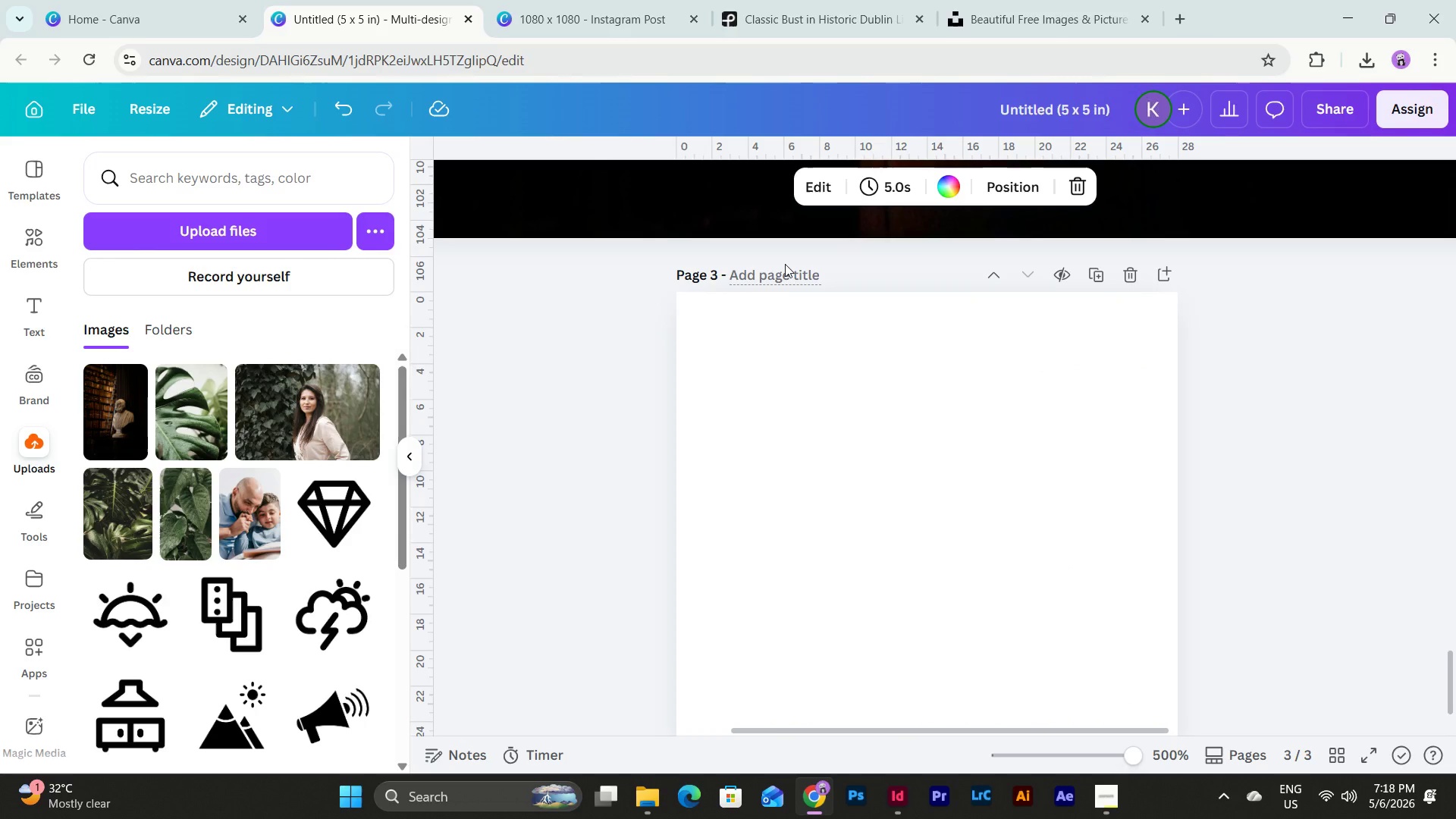 
type(Icon_1)
 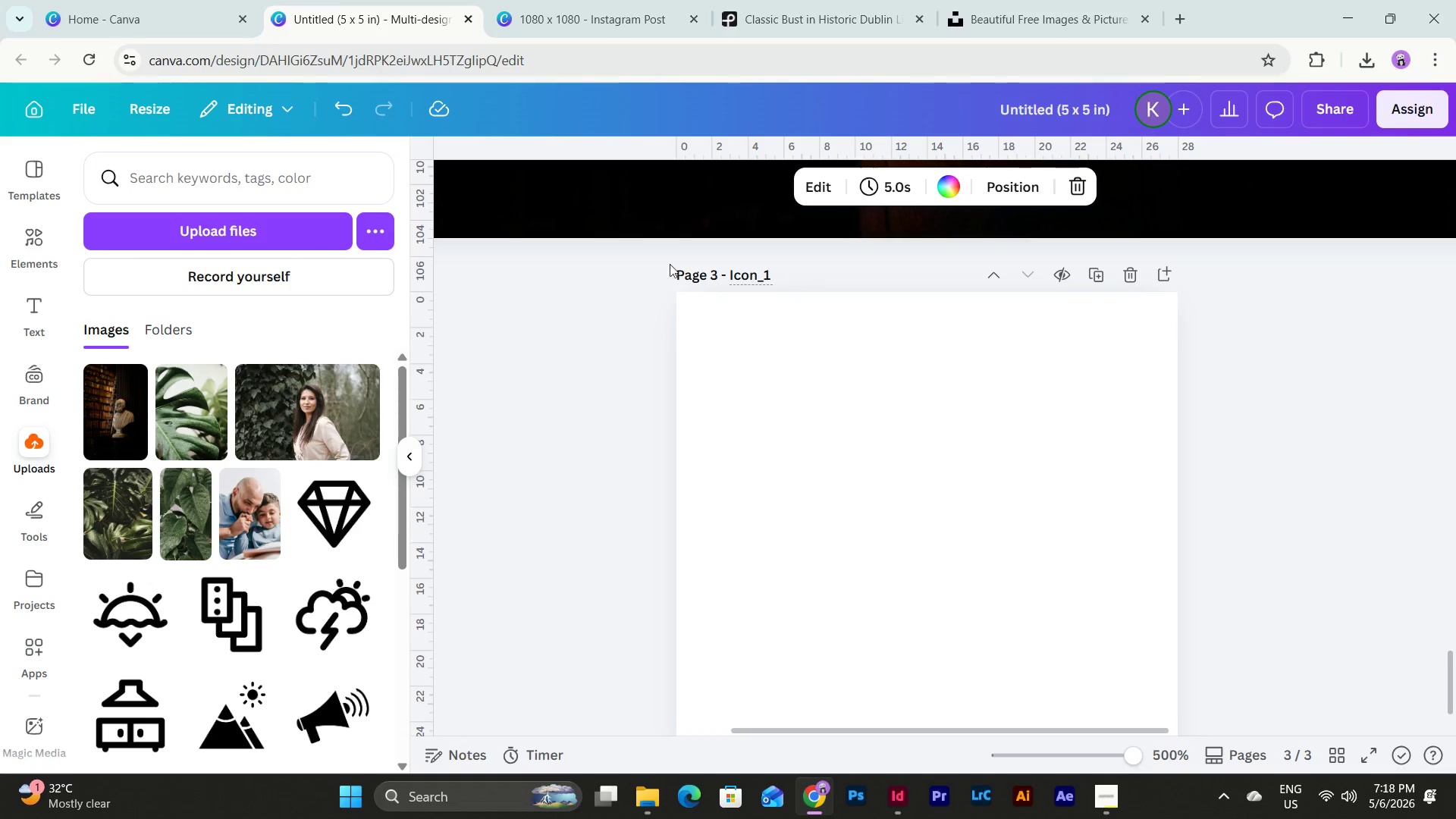 
left_click([38, 241])
 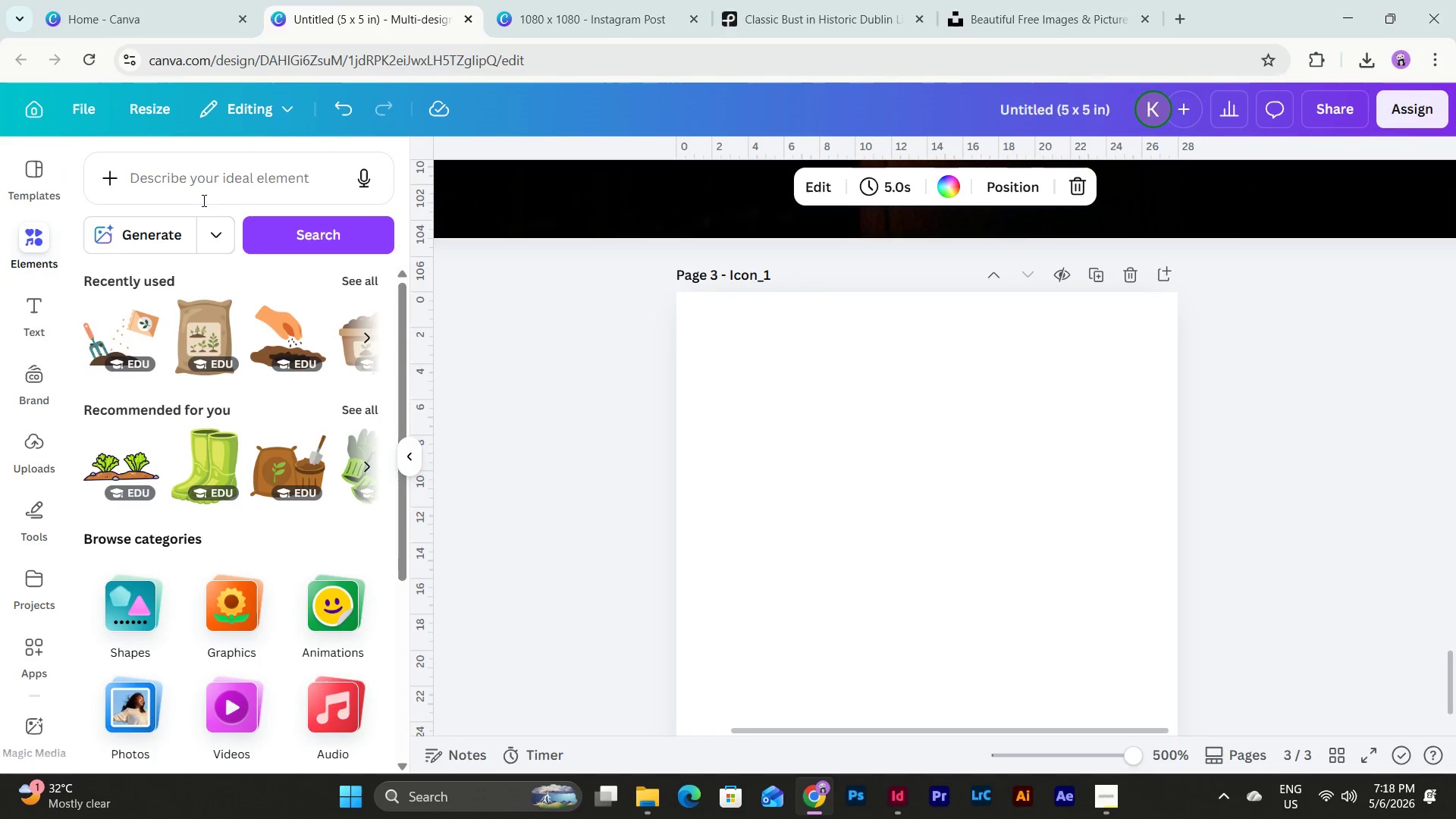 
left_click([203, 171])
 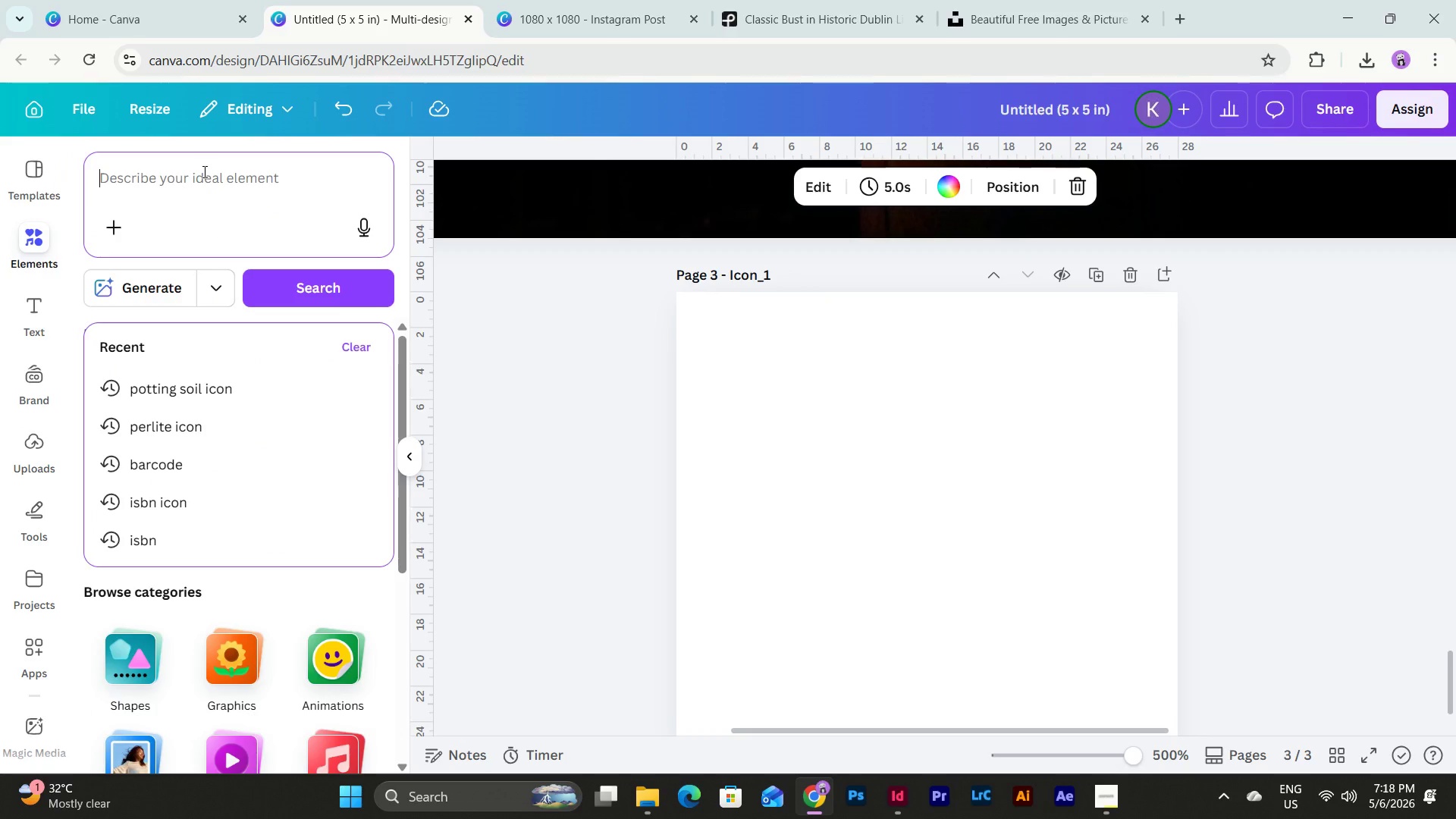 
type(Headset)
 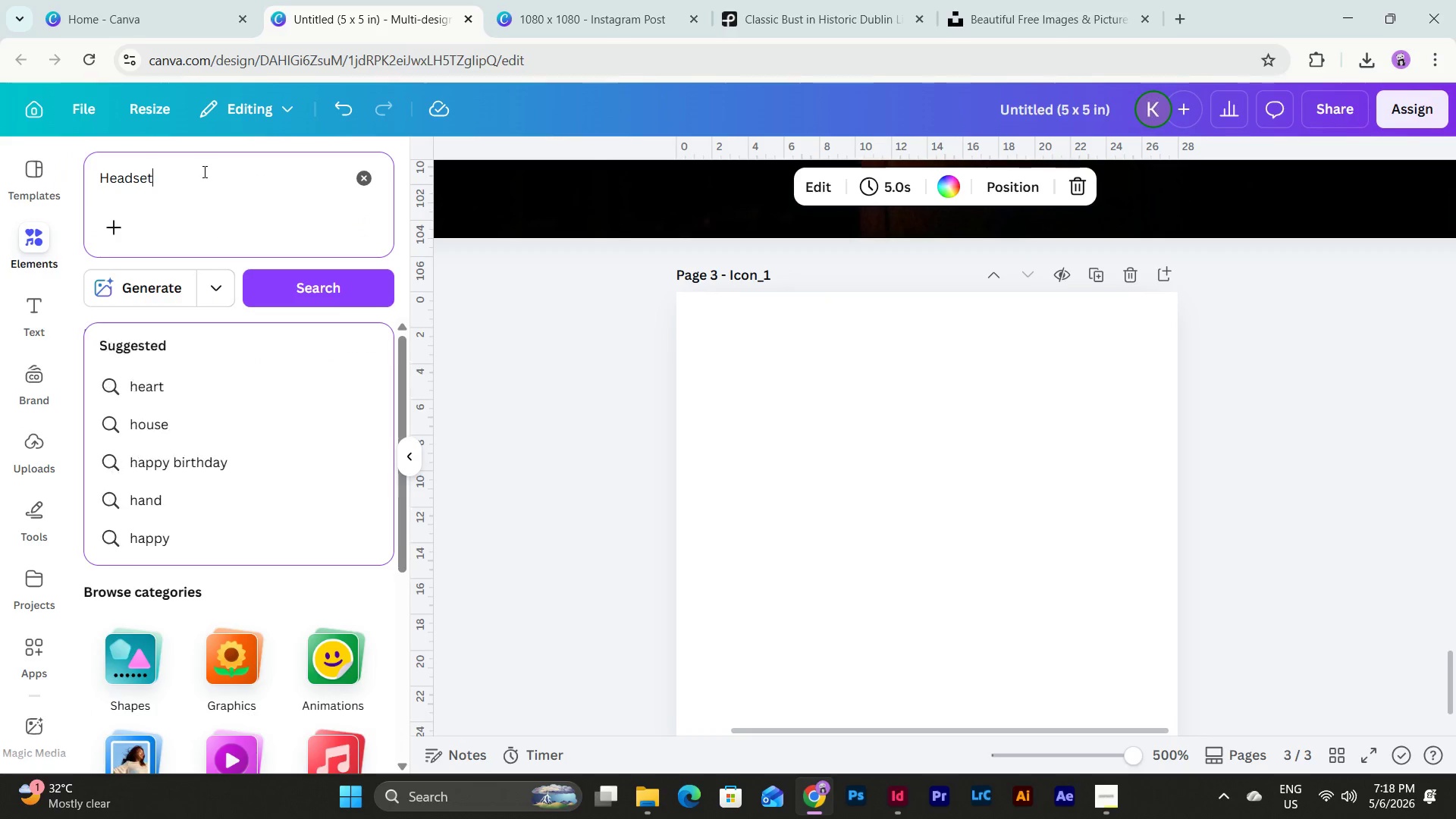 
key(Enter)
 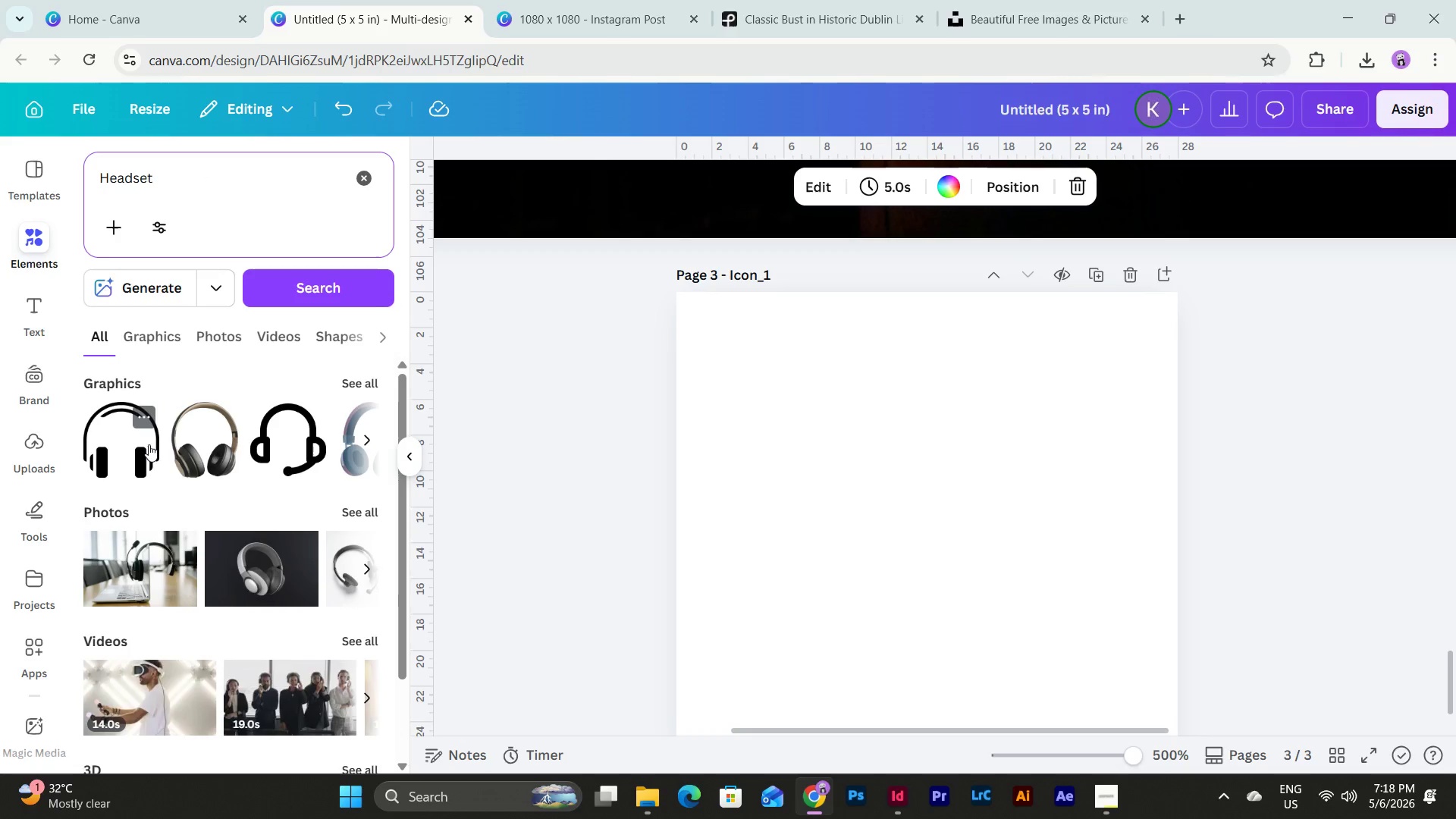 
left_click([132, 455])
 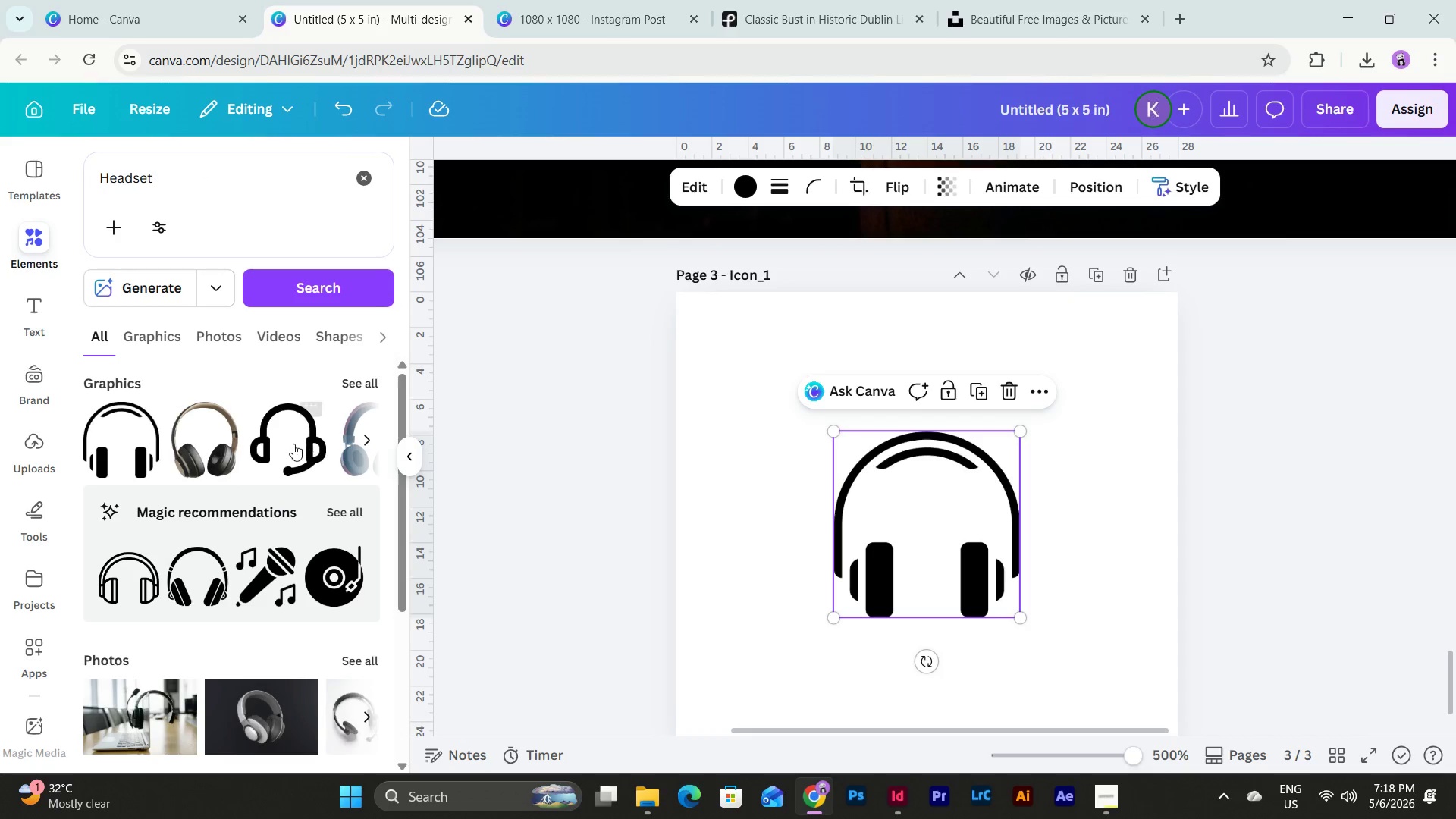 
left_click([362, 388])
 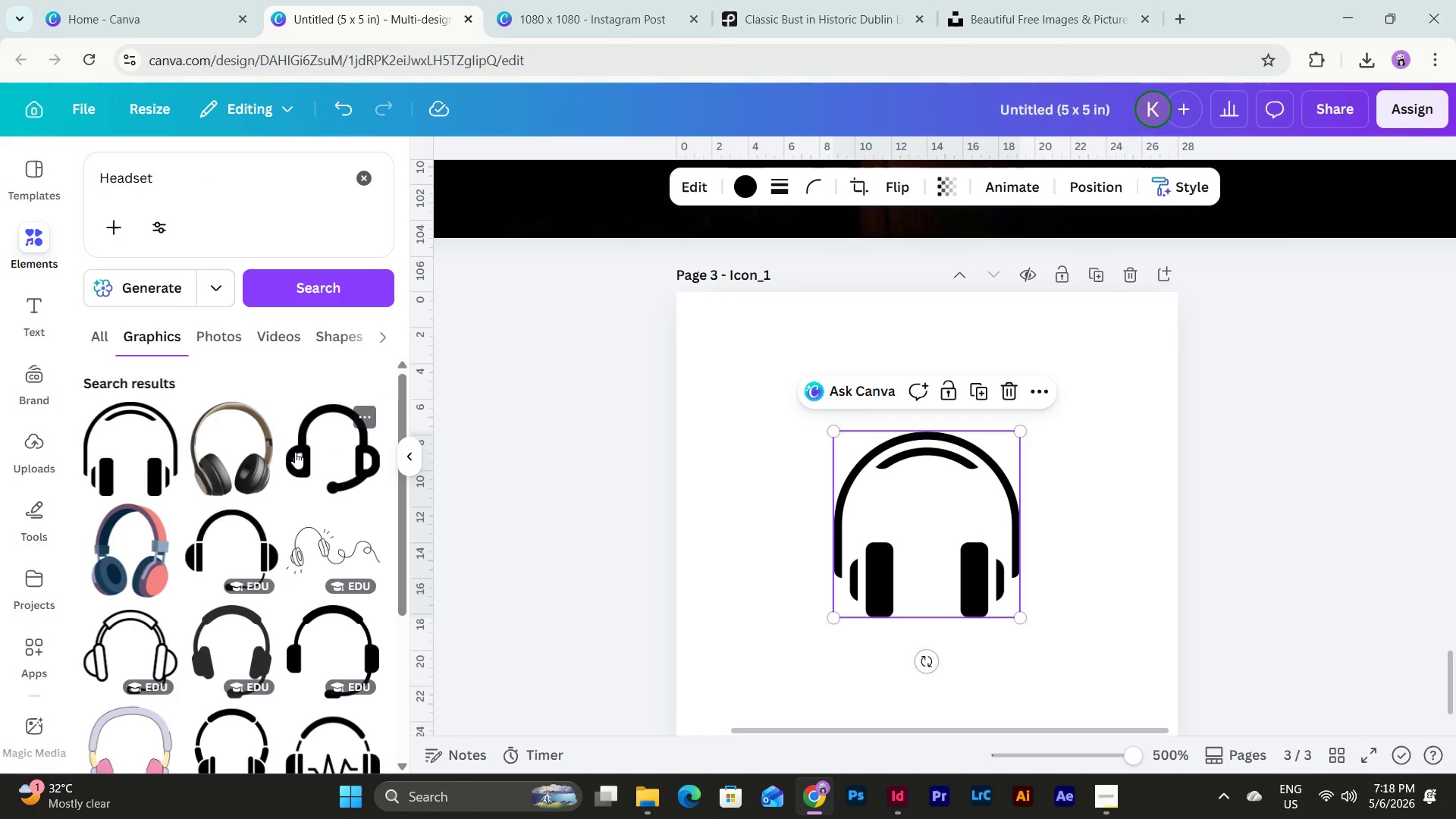 
scroll: coordinate [295, 452], scroll_direction: down, amount: 2.0
 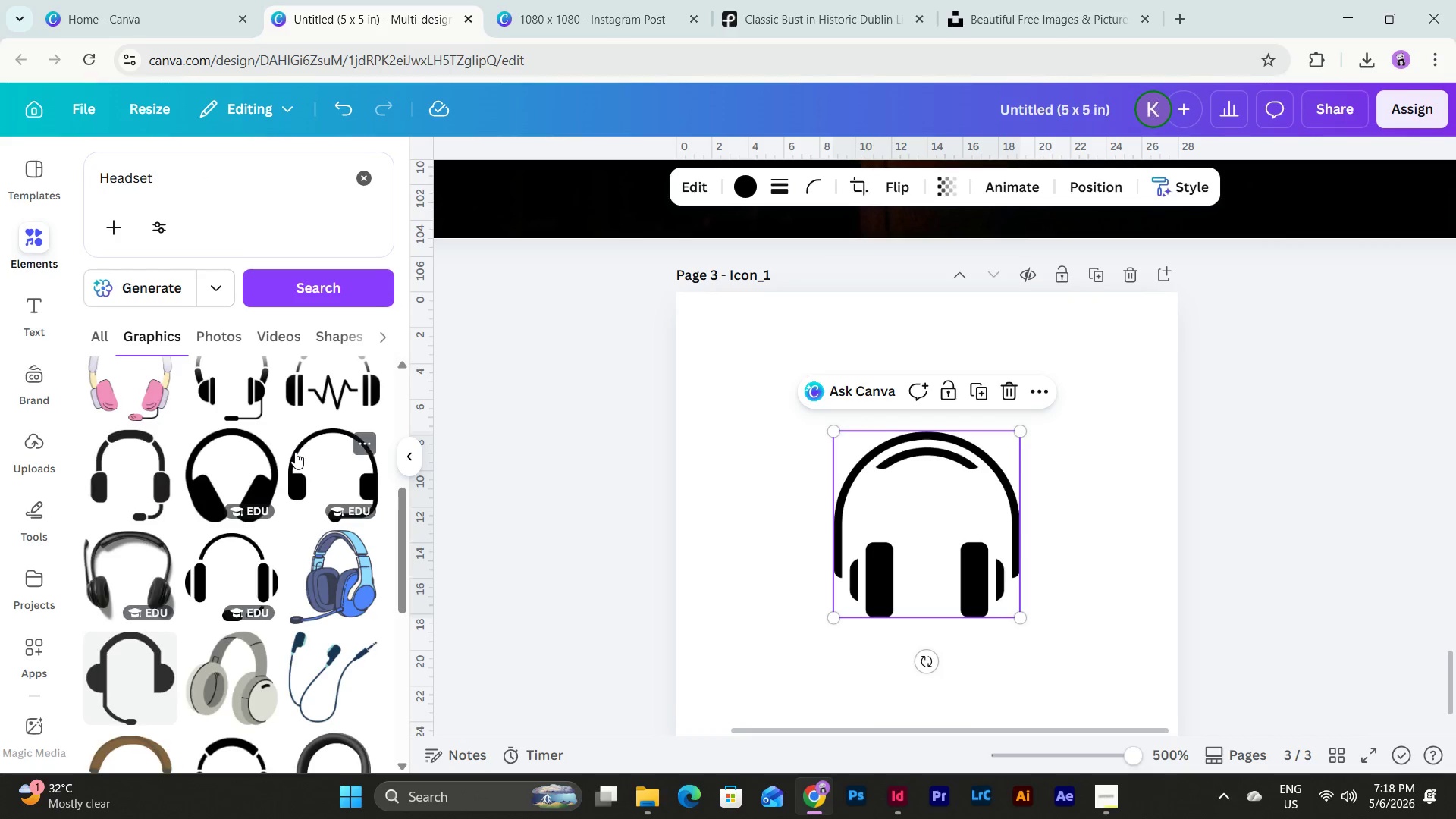 
scroll: coordinate [295, 452], scroll_direction: up, amount: 2.0
 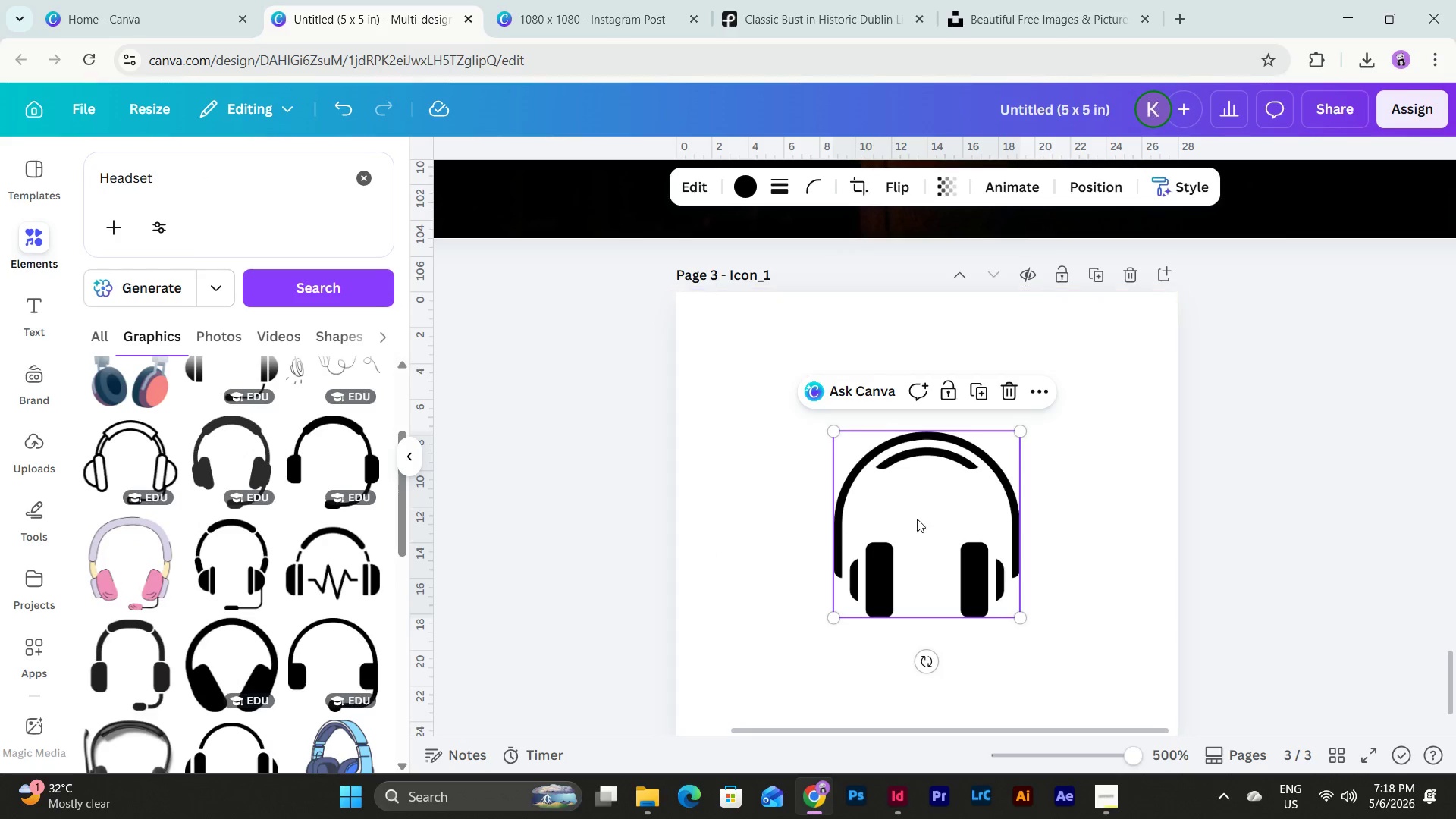 
left_click([949, 488])
 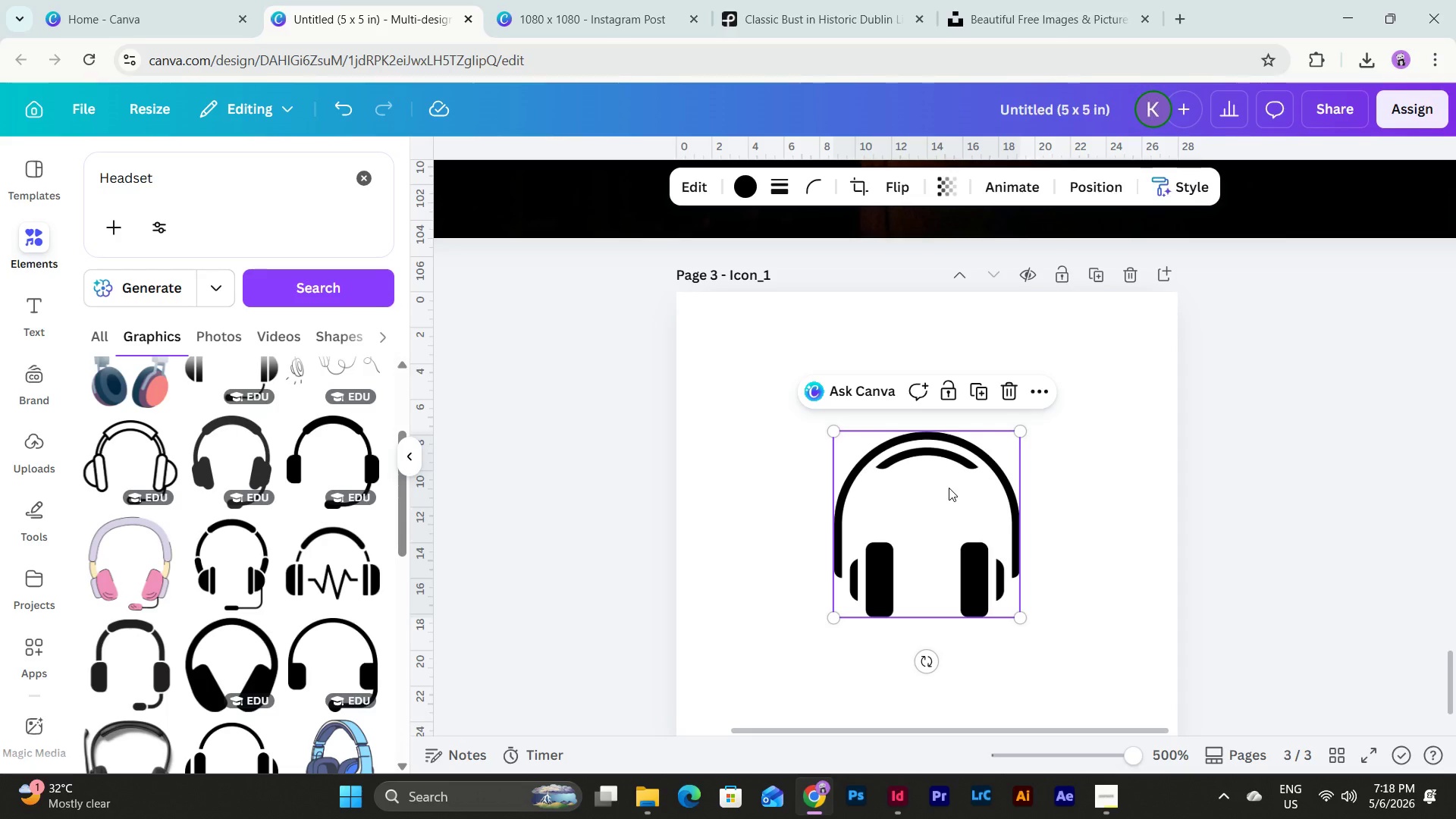 
key(Backspace)
 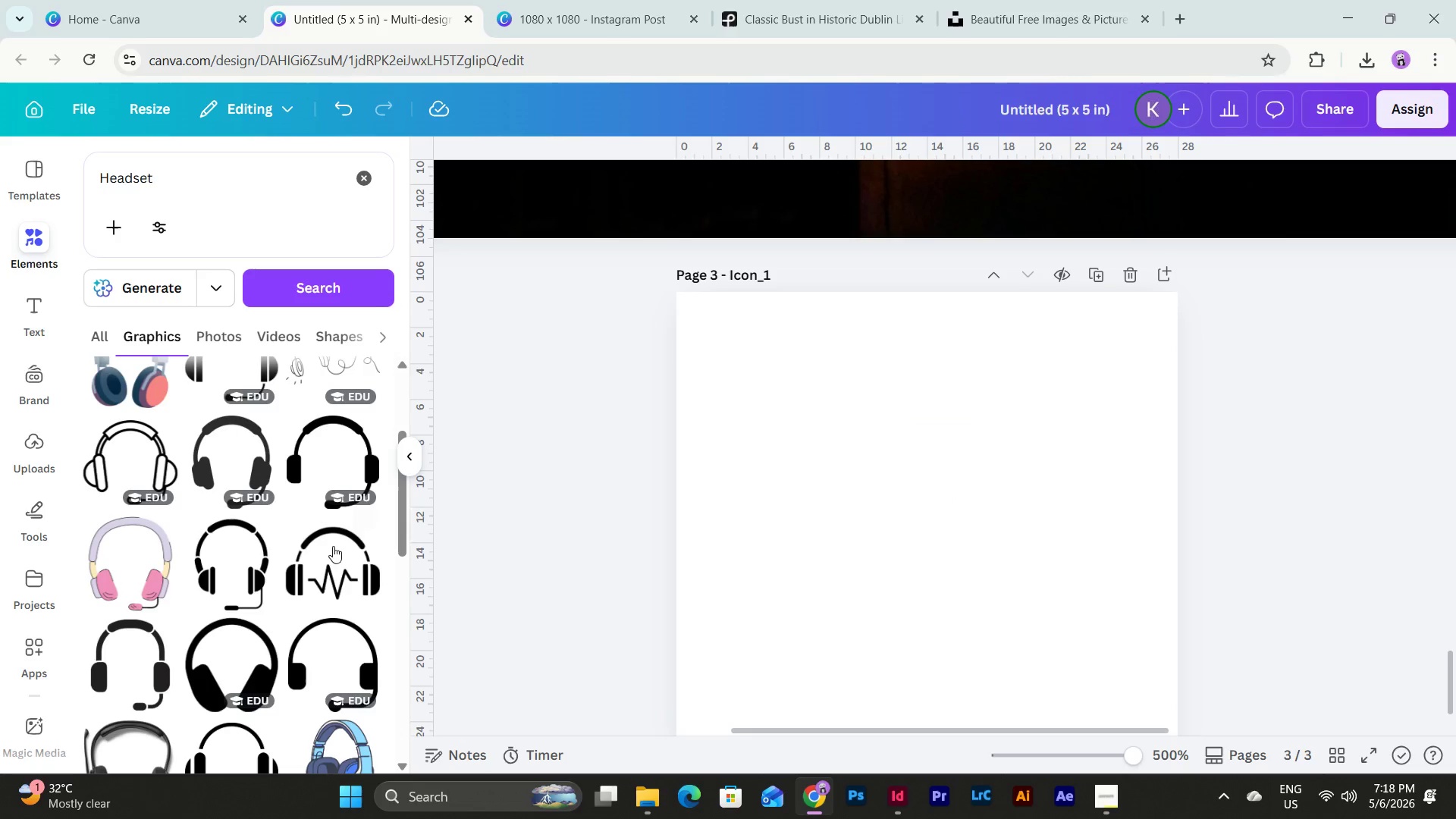 
left_click([333, 551])
 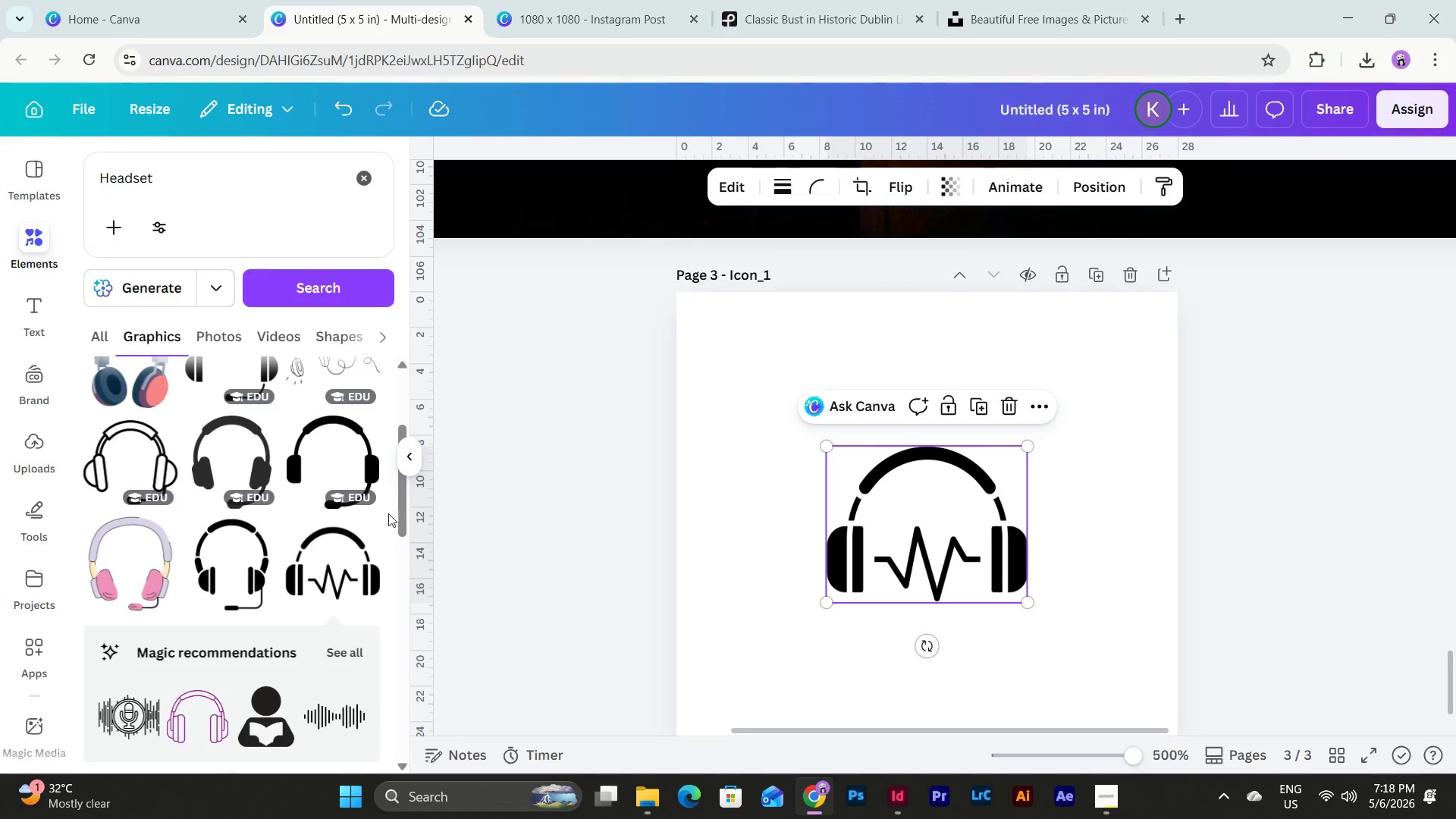 
scroll: coordinate [225, 451], scroll_direction: down, amount: 2.0
 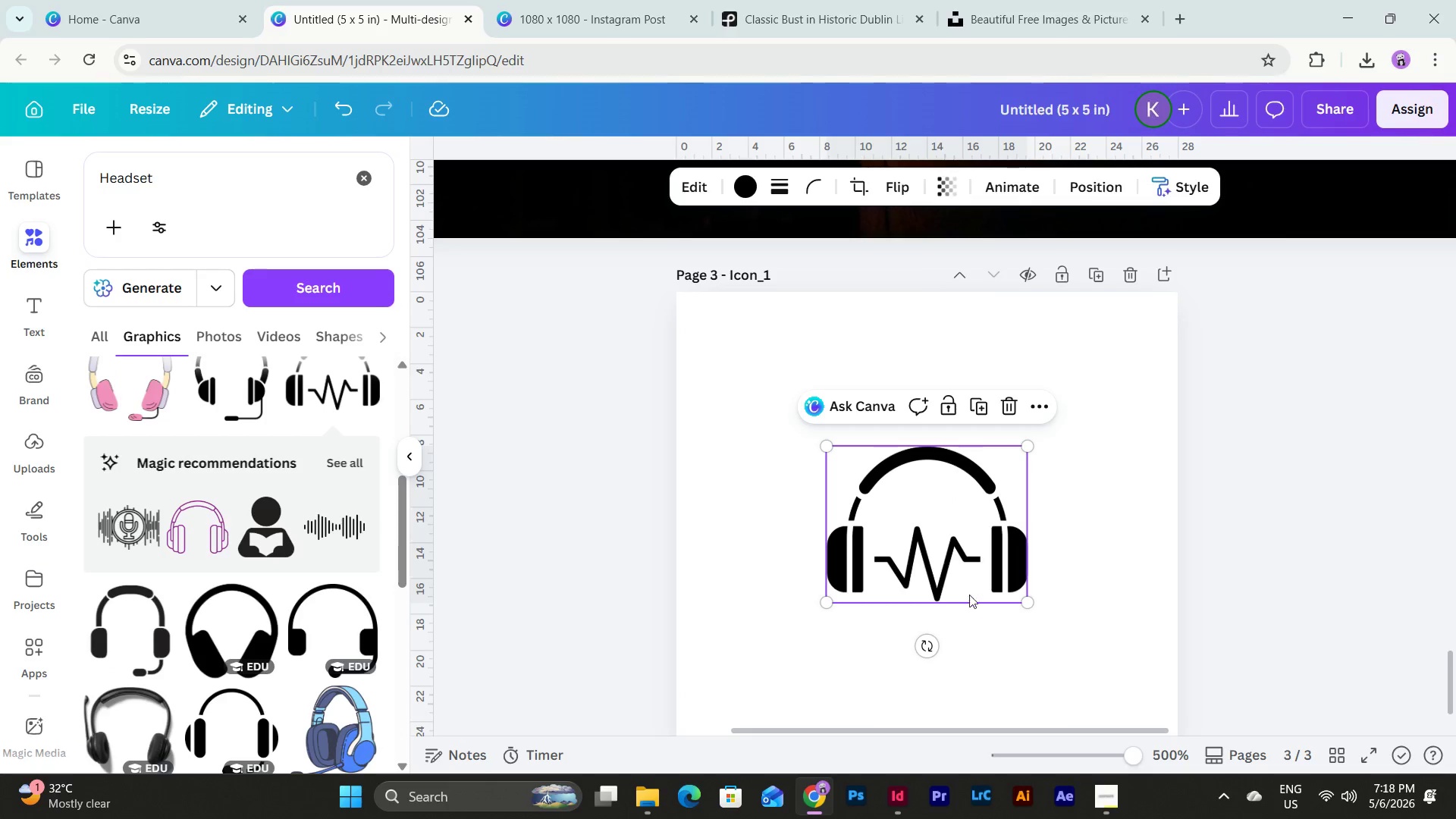 
left_click_drag(start_coordinate=[951, 463], to_coordinate=[856, 354])
 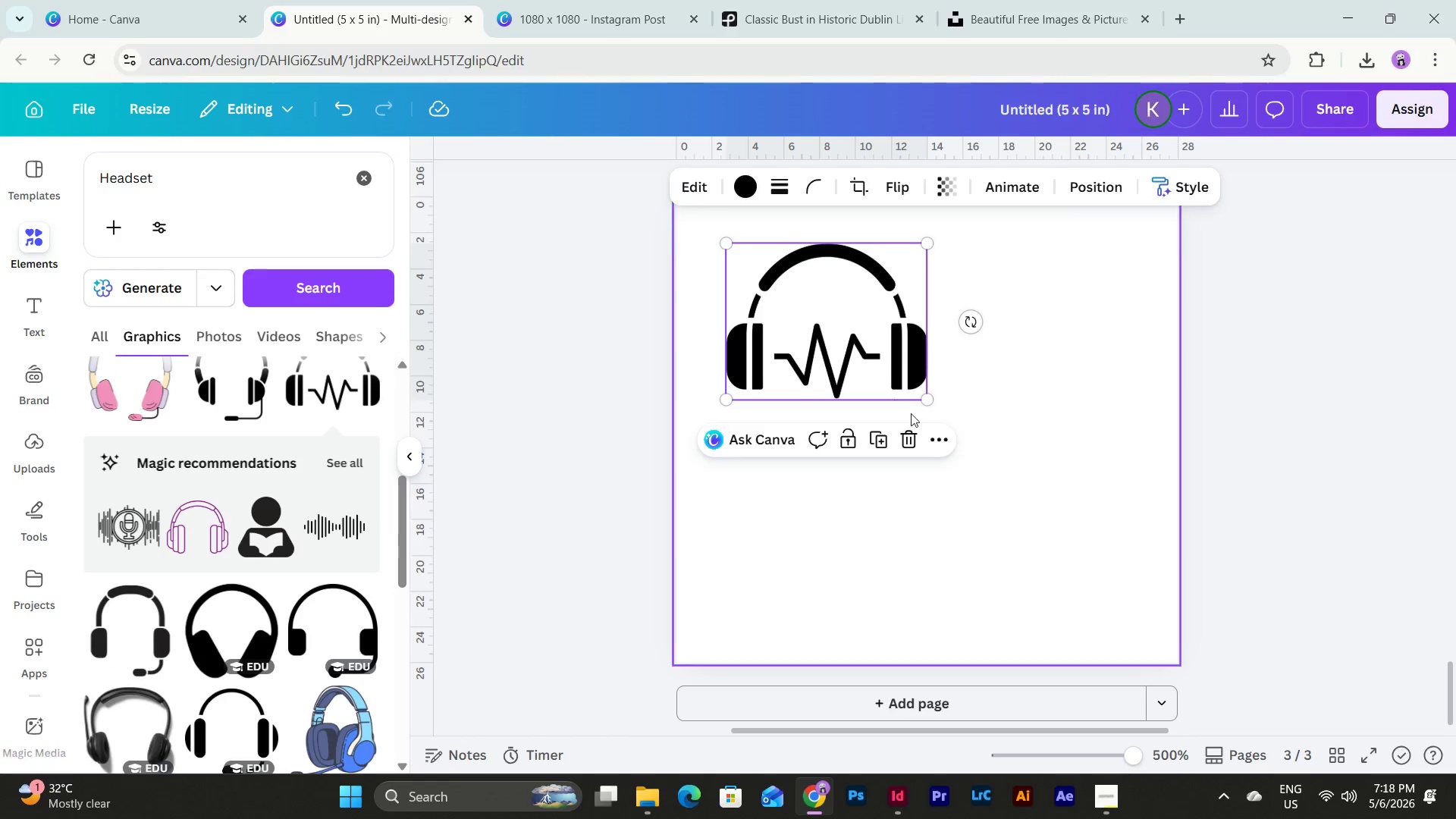 
scroll: coordinate [1005, 551], scroll_direction: down, amount: 2.0
 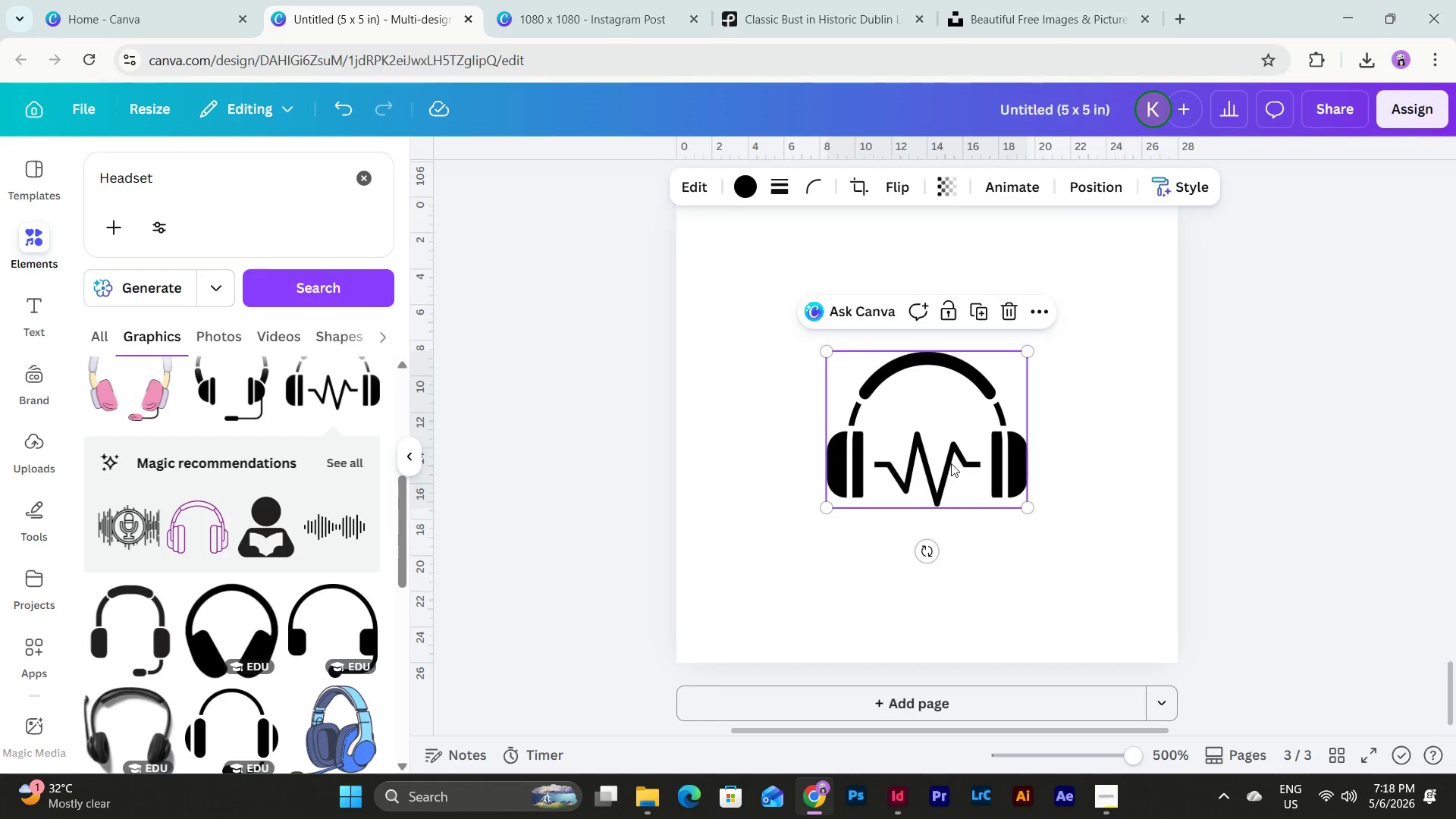 
left_click_drag(start_coordinate=[849, 491], to_coordinate=[845, 490])
 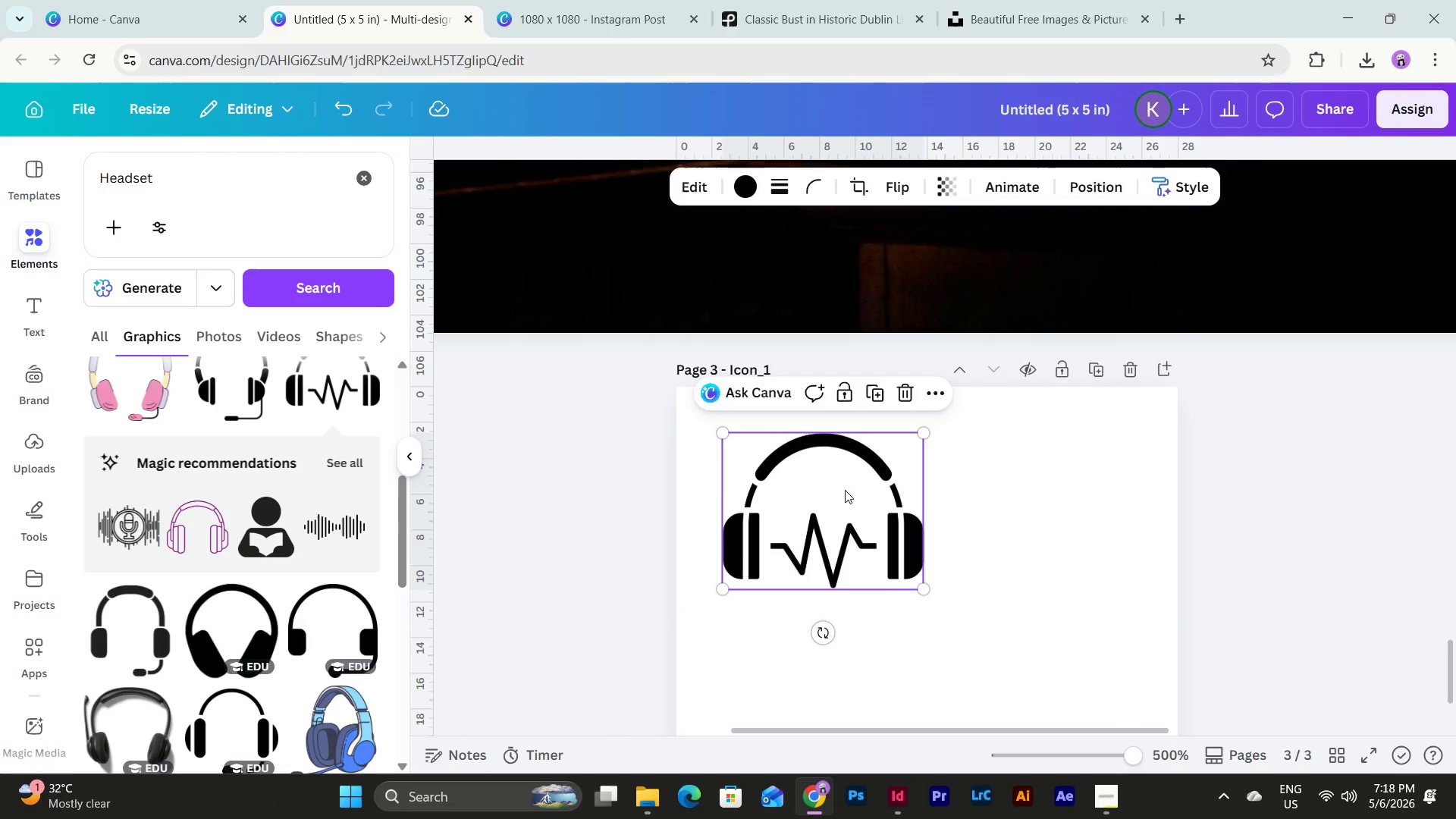 
scroll: coordinate [911, 413], scroll_direction: up, amount: 2.0
 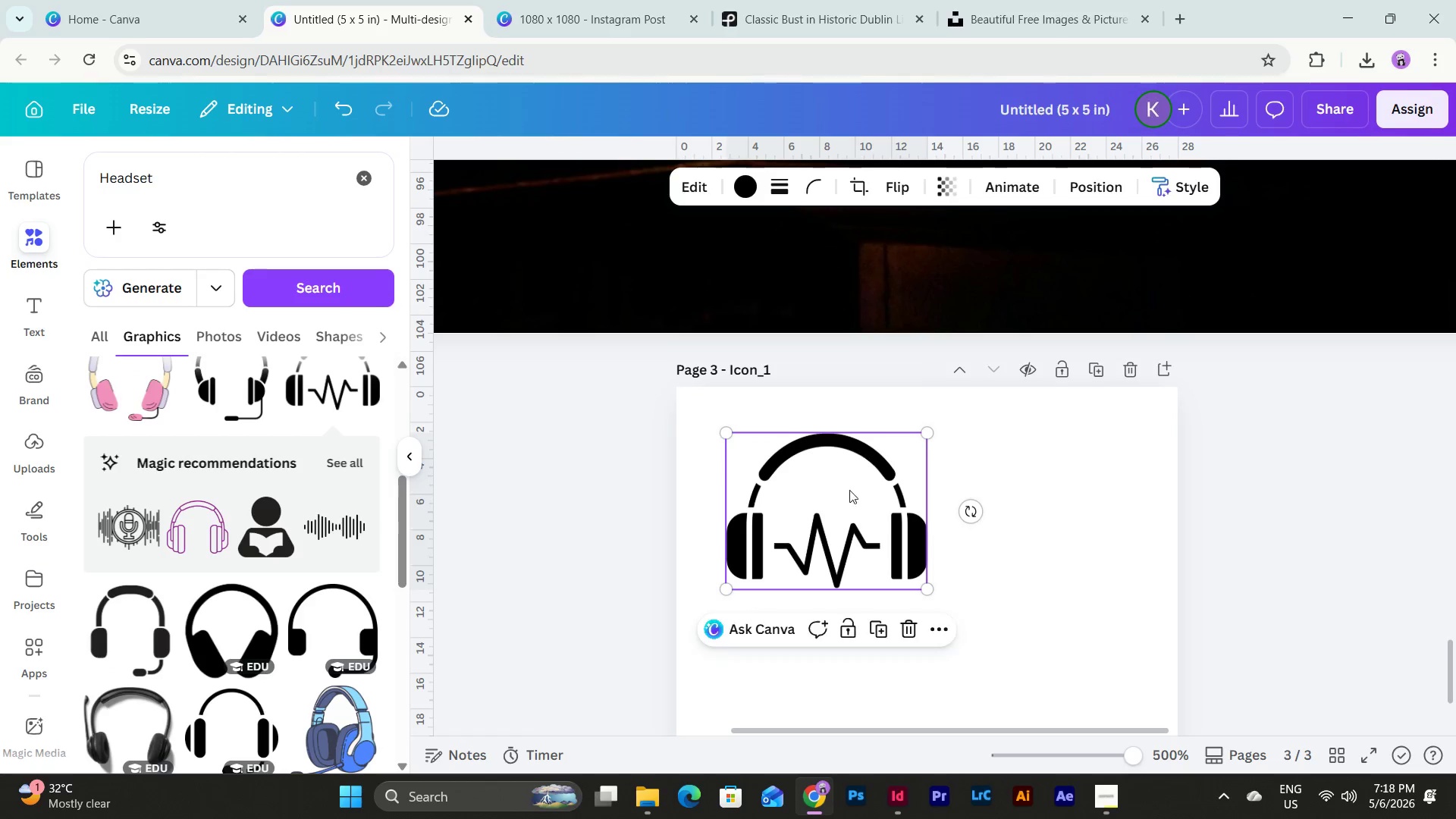 
scroll: coordinate [845, 490], scroll_direction: down, amount: 3.0
 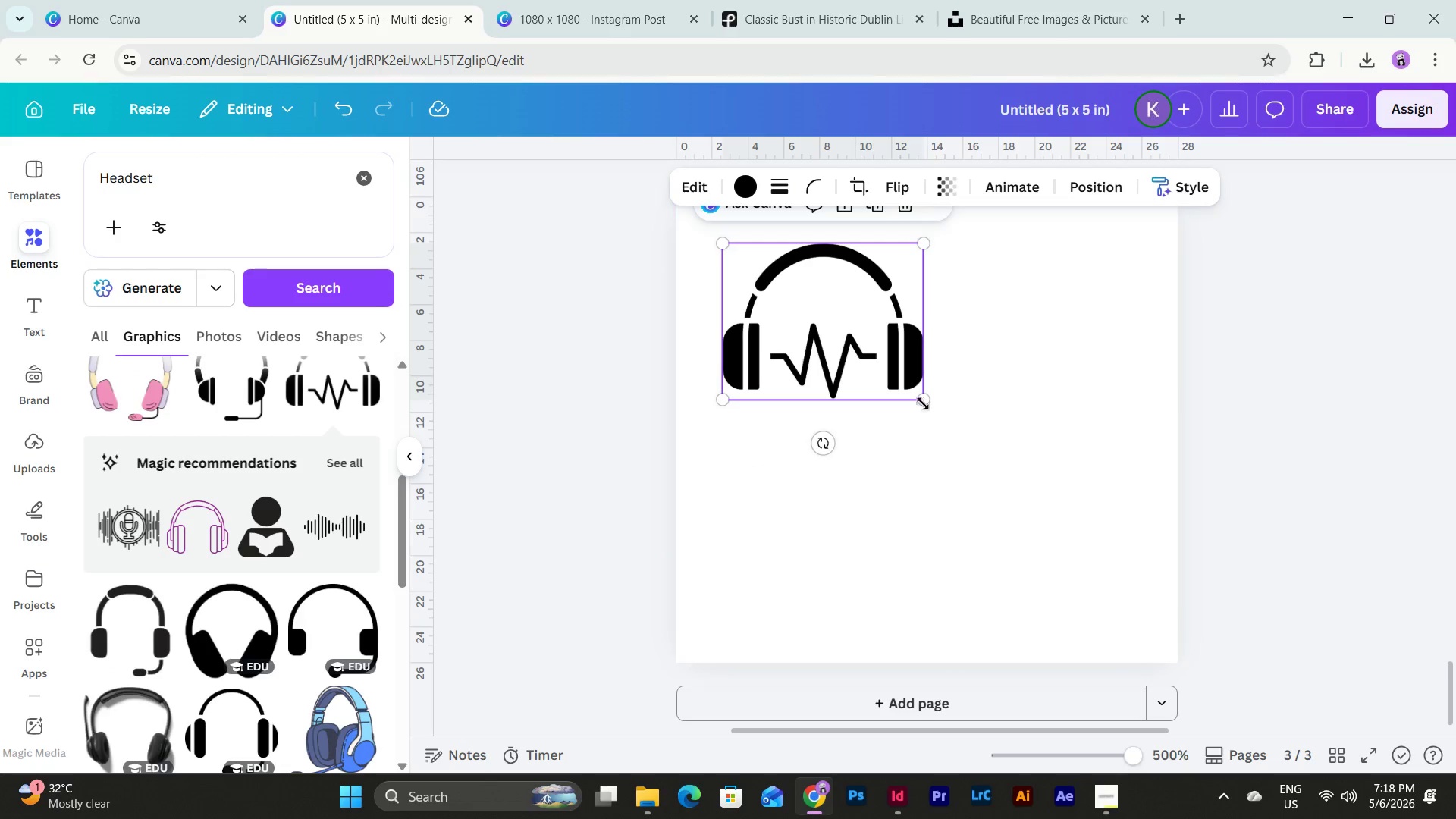 
left_click_drag(start_coordinate=[925, 400], to_coordinate=[1147, 551])
 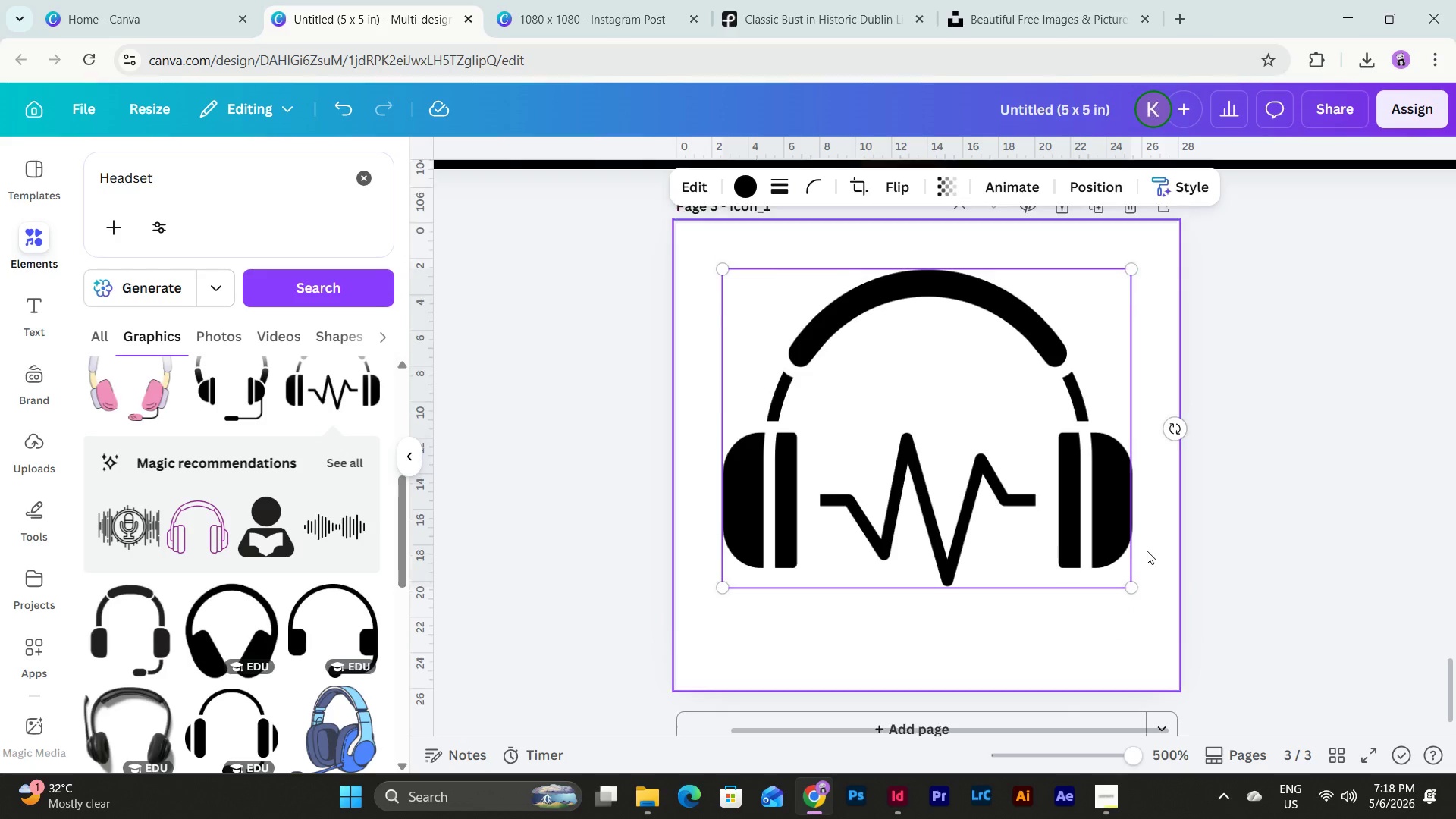 
scroll: coordinate [1147, 551], scroll_direction: up, amount: 1.0
 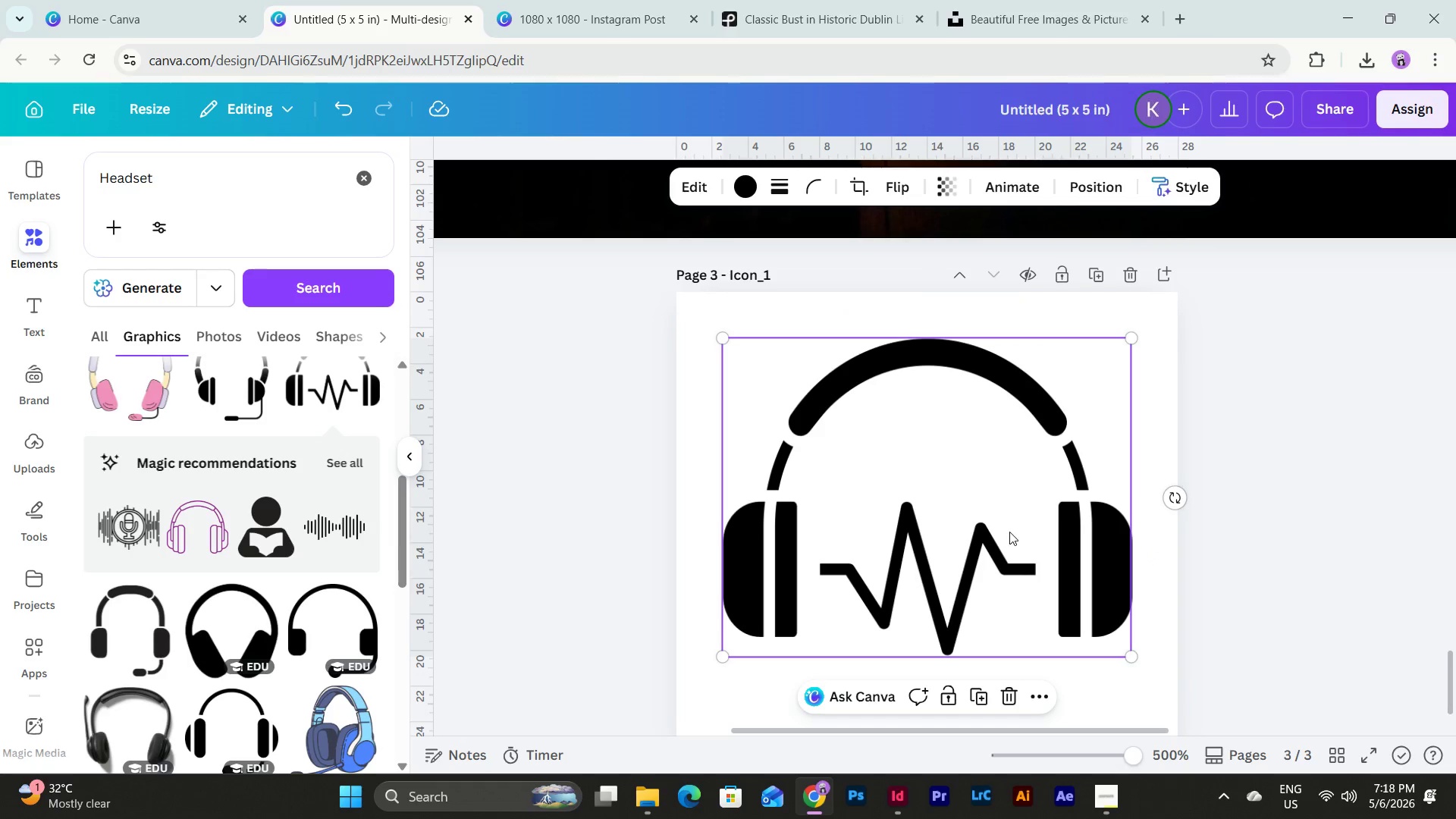 
left_click_drag(start_coordinate=[1009, 532], to_coordinate=[1008, 563])
 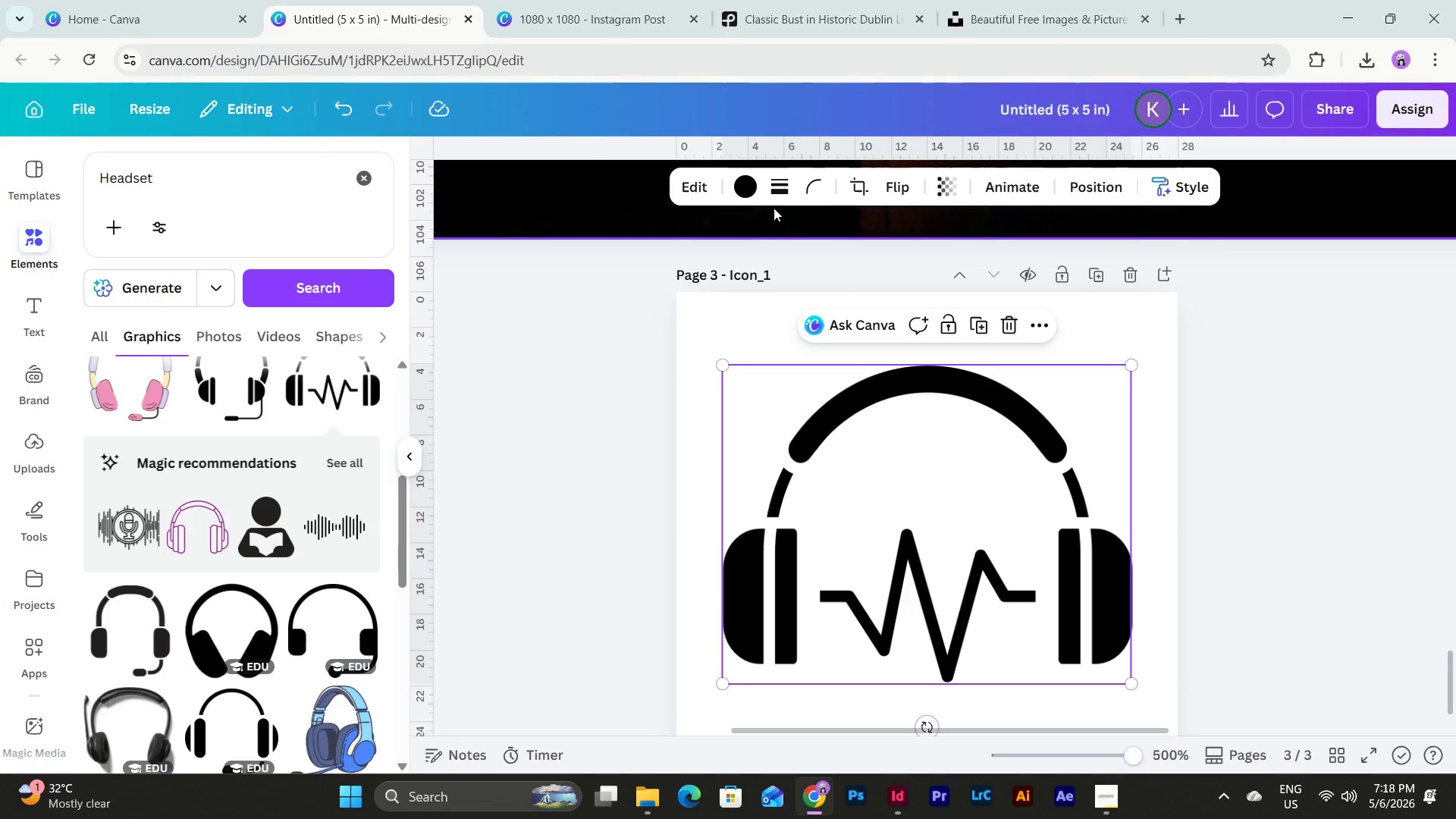 
left_click([748, 180])
 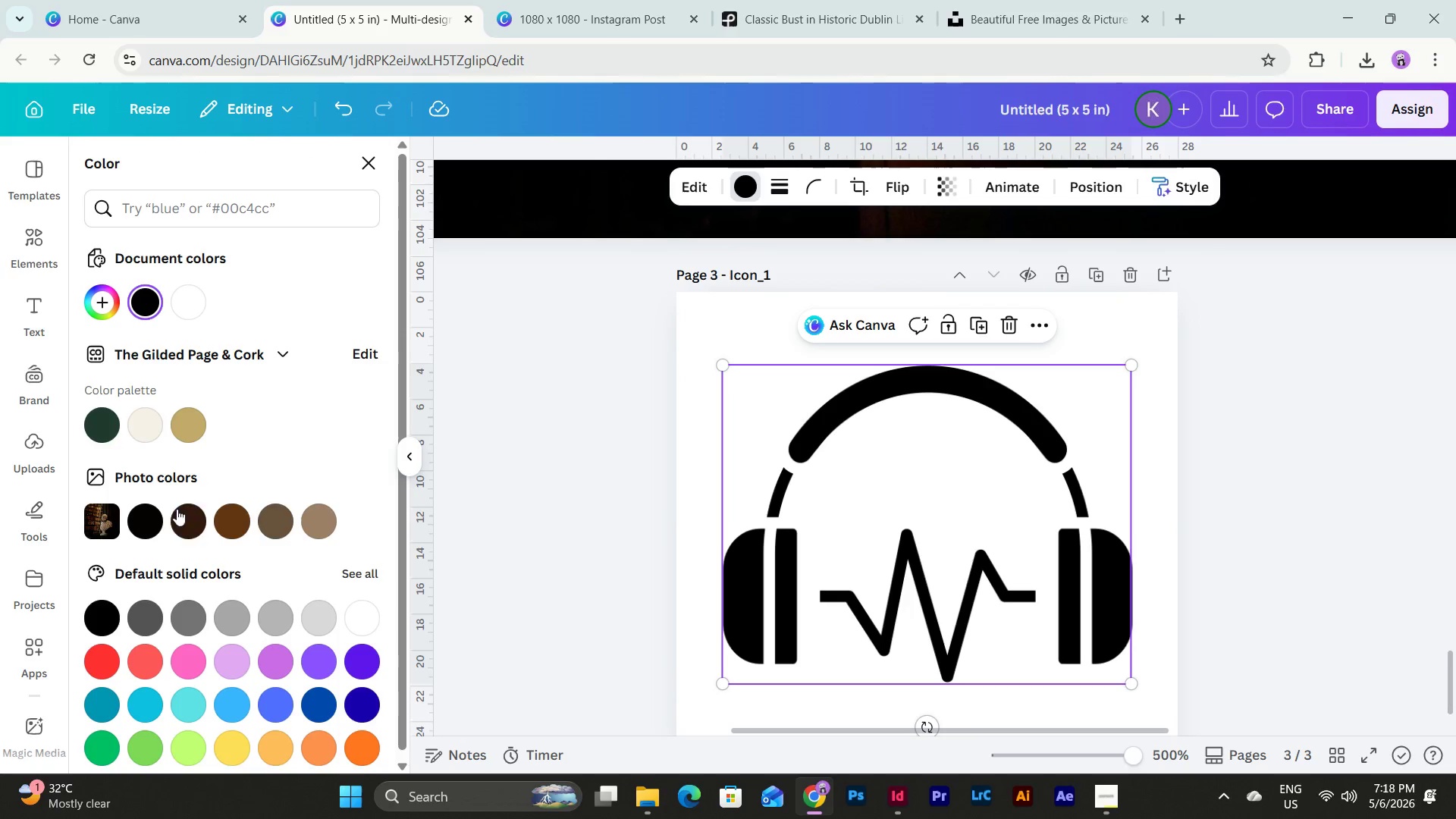 
scroll: coordinate [185, 362], scroll_direction: down, amount: 13.0
 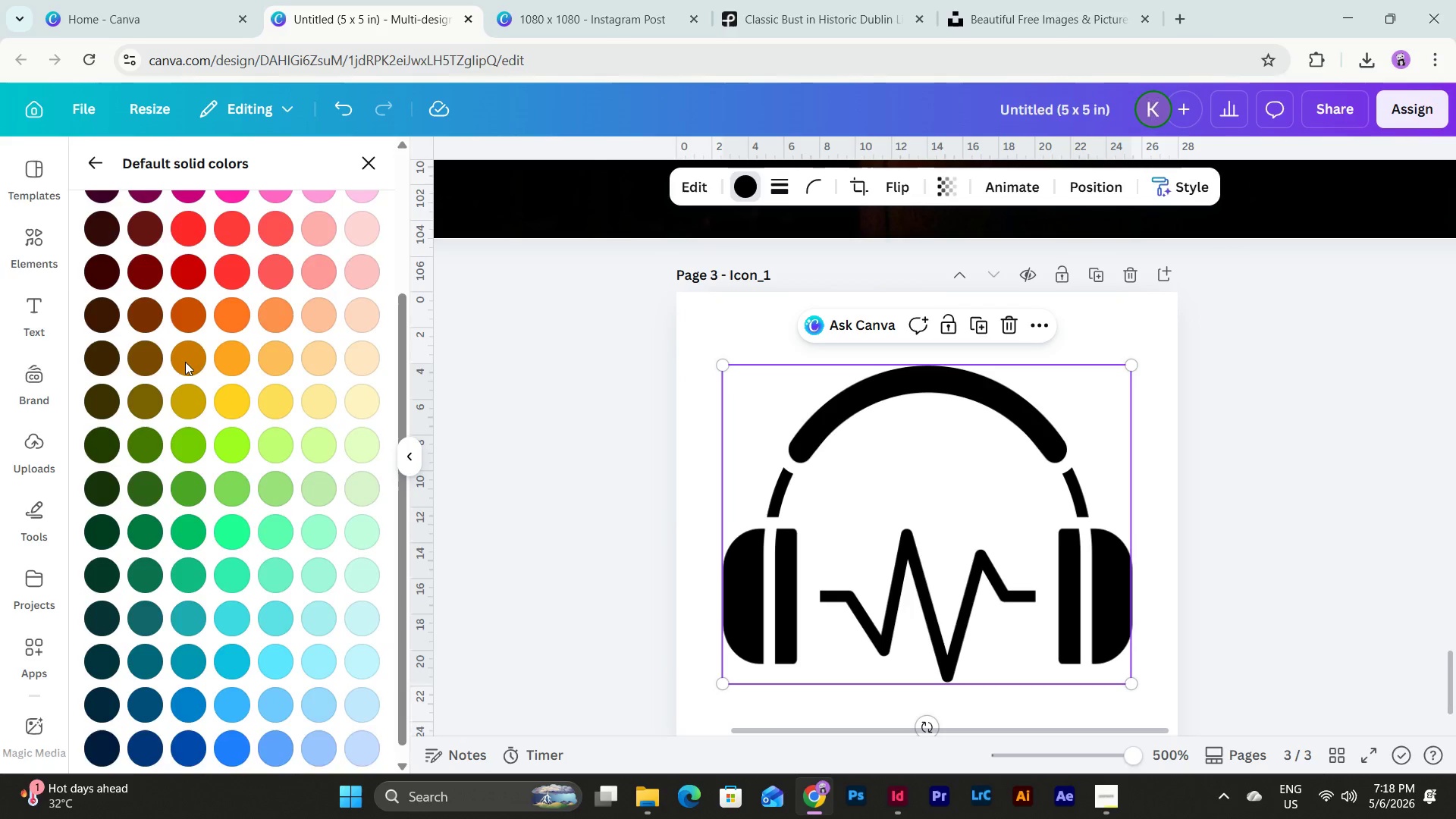 
scroll: coordinate [185, 362], scroll_direction: up, amount: 8.0
 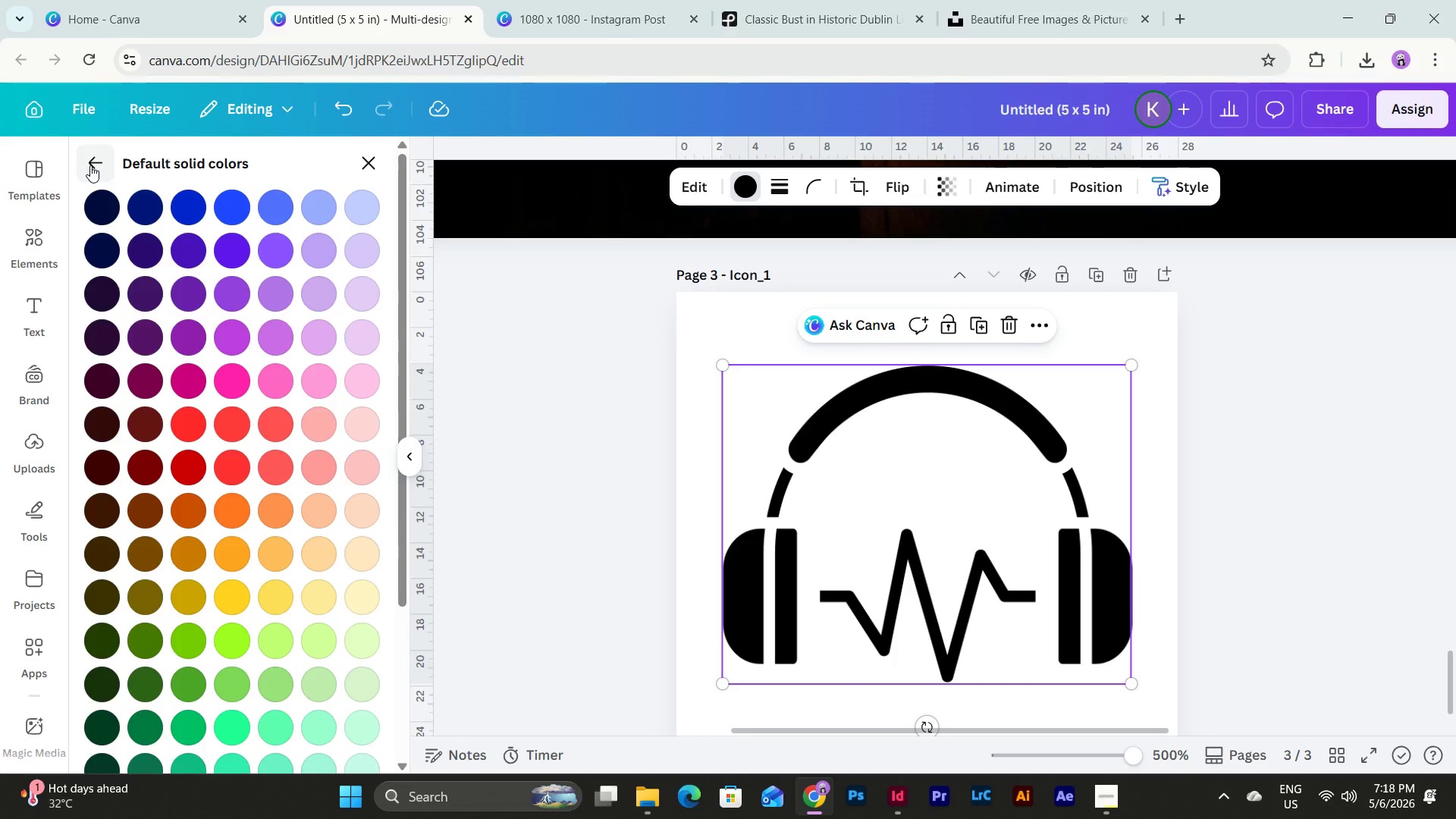 
left_click([90, 165])
 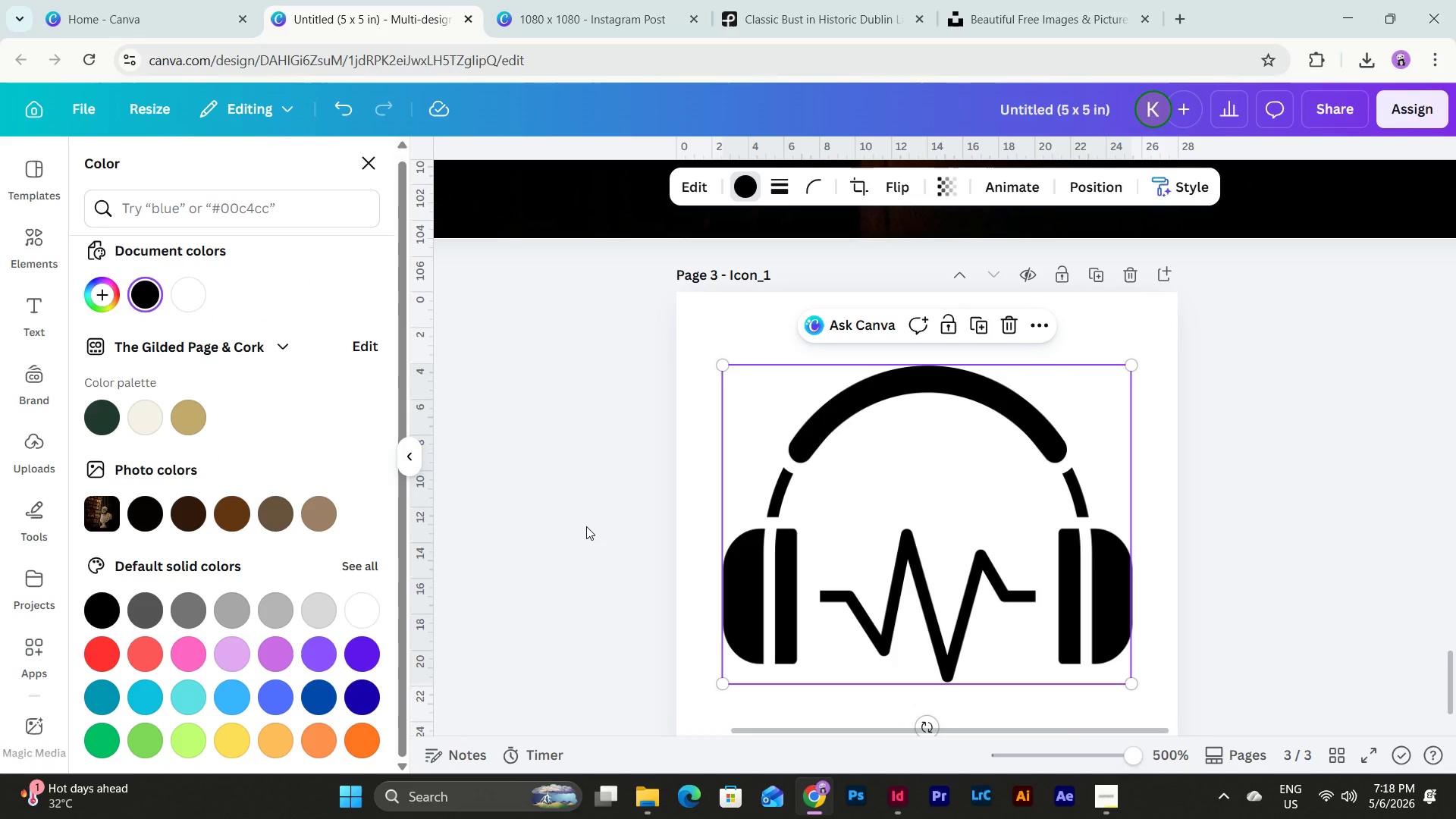 
wait(5.06)
 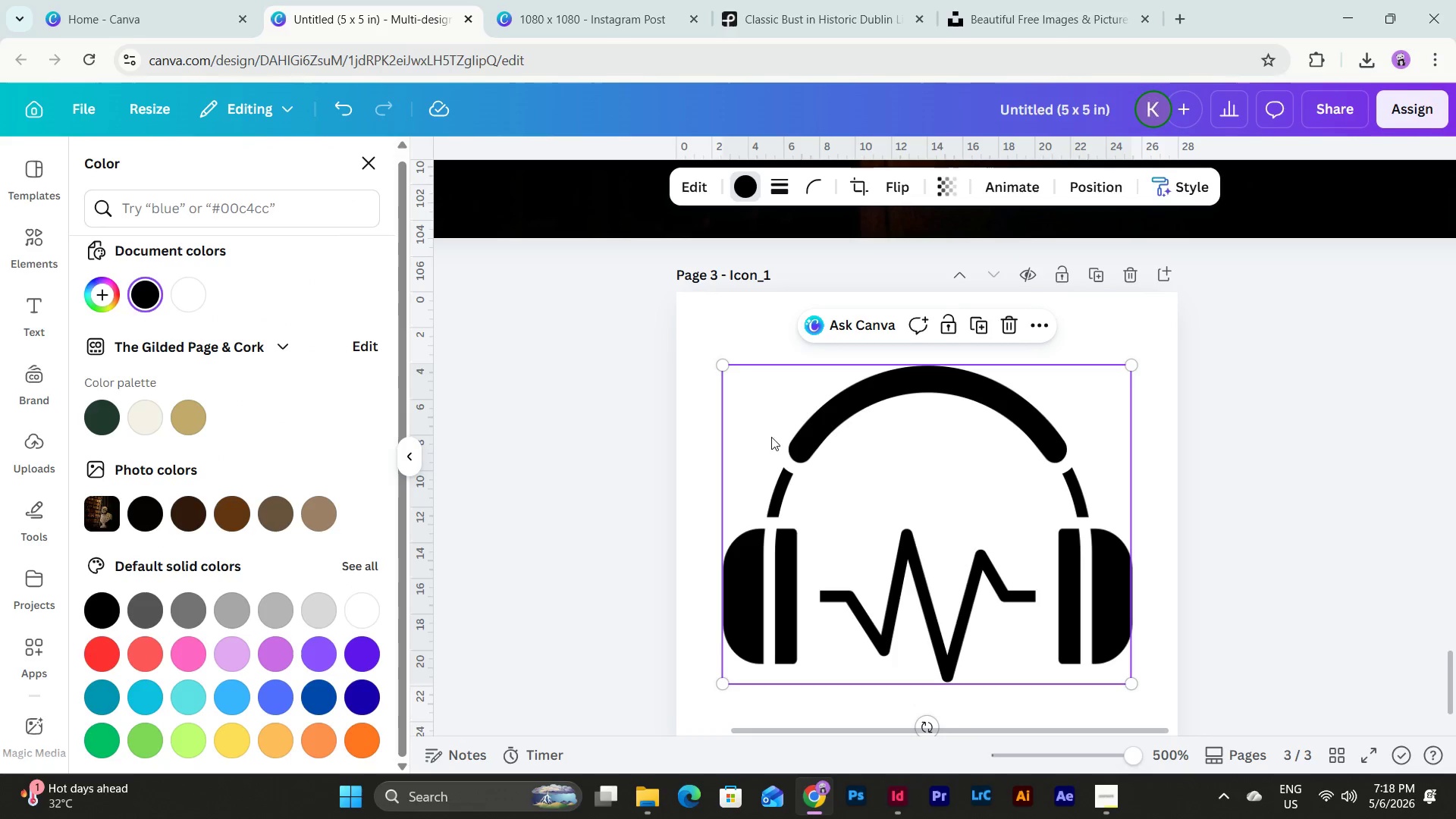 
scroll: coordinate [1235, 521], scroll_direction: down, amount: 2.0
 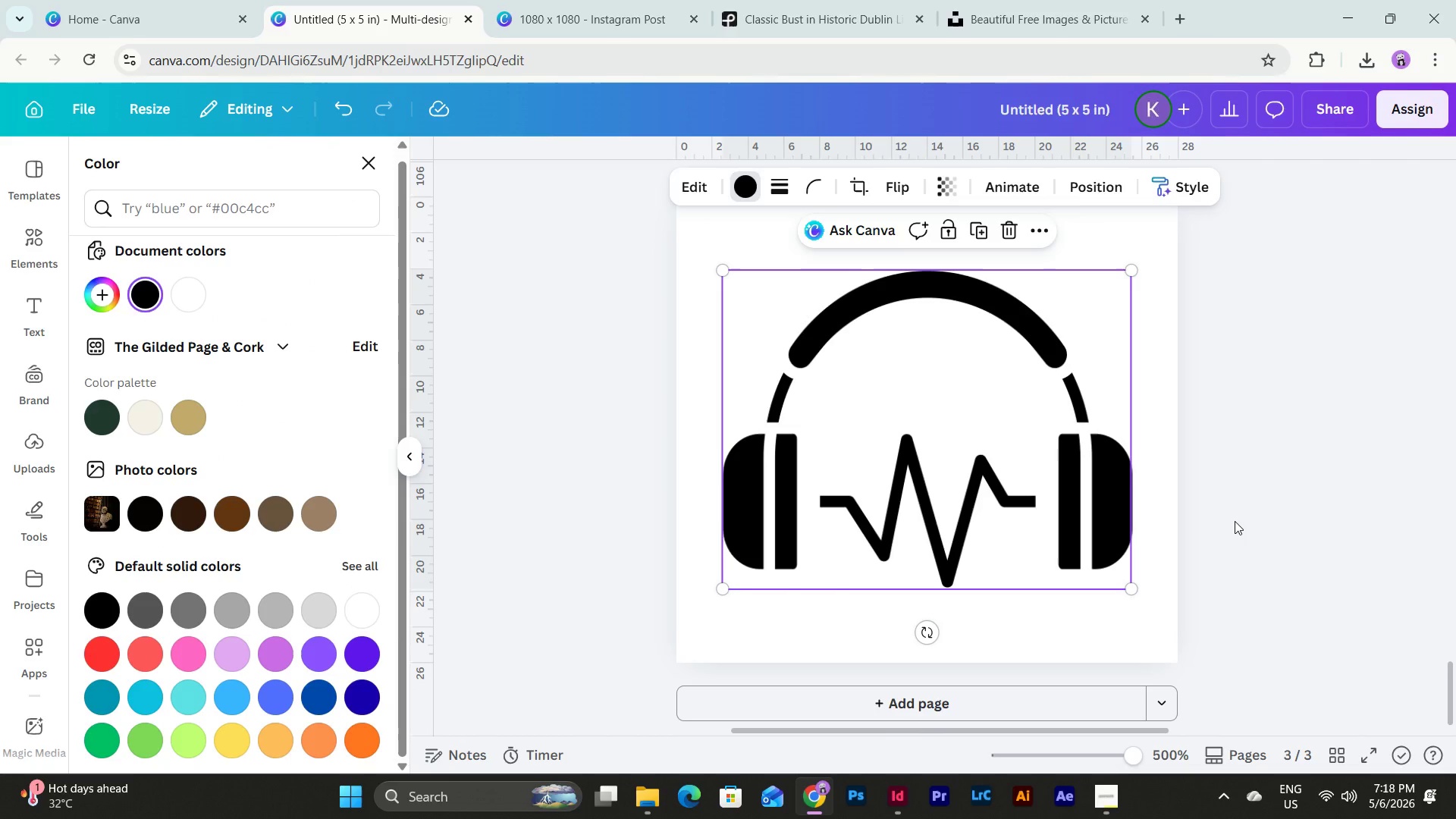 
scroll: coordinate [1235, 521], scroll_direction: up, amount: 2.0
 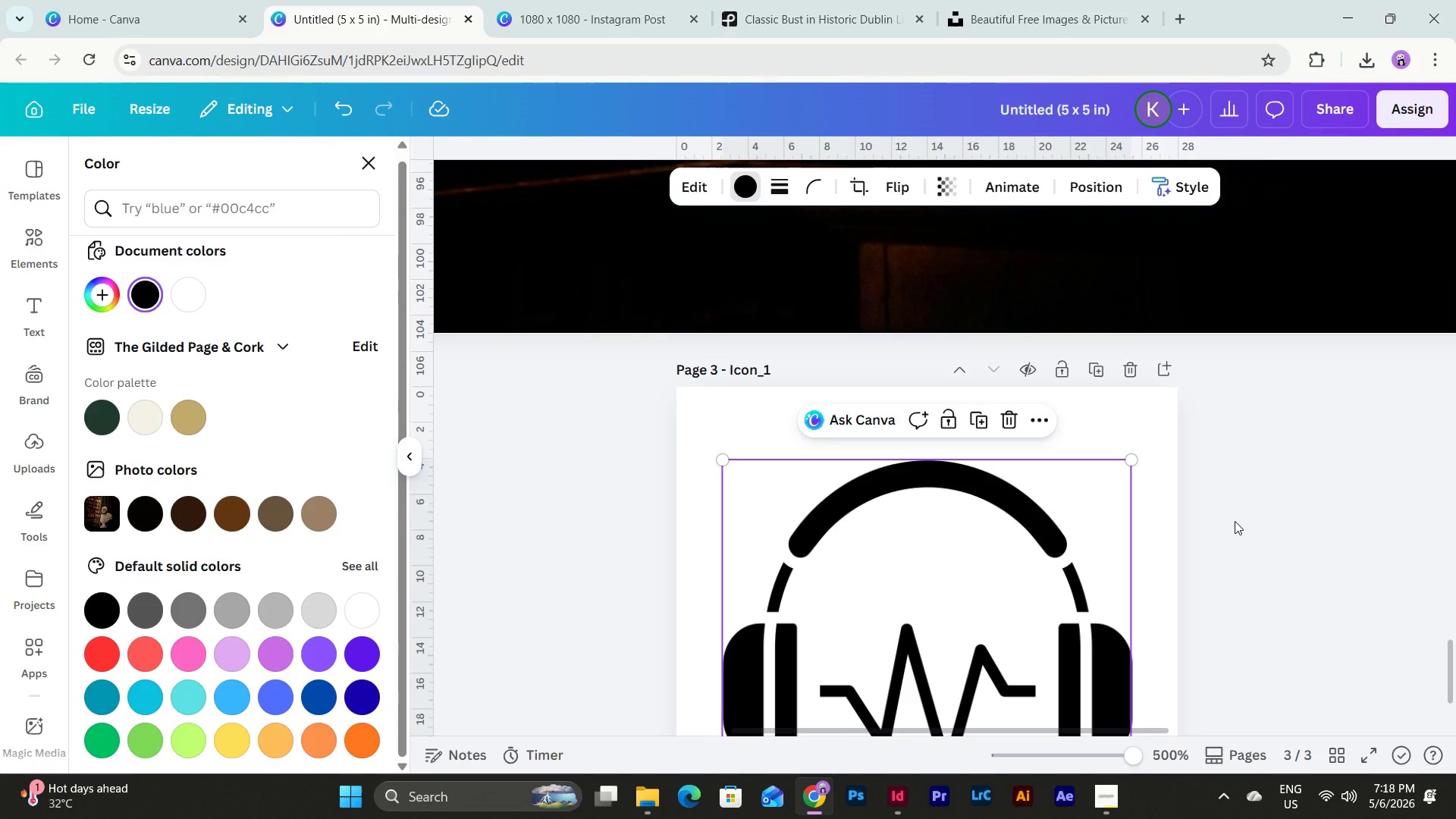 
scroll: coordinate [1235, 521], scroll_direction: down, amount: 2.0
 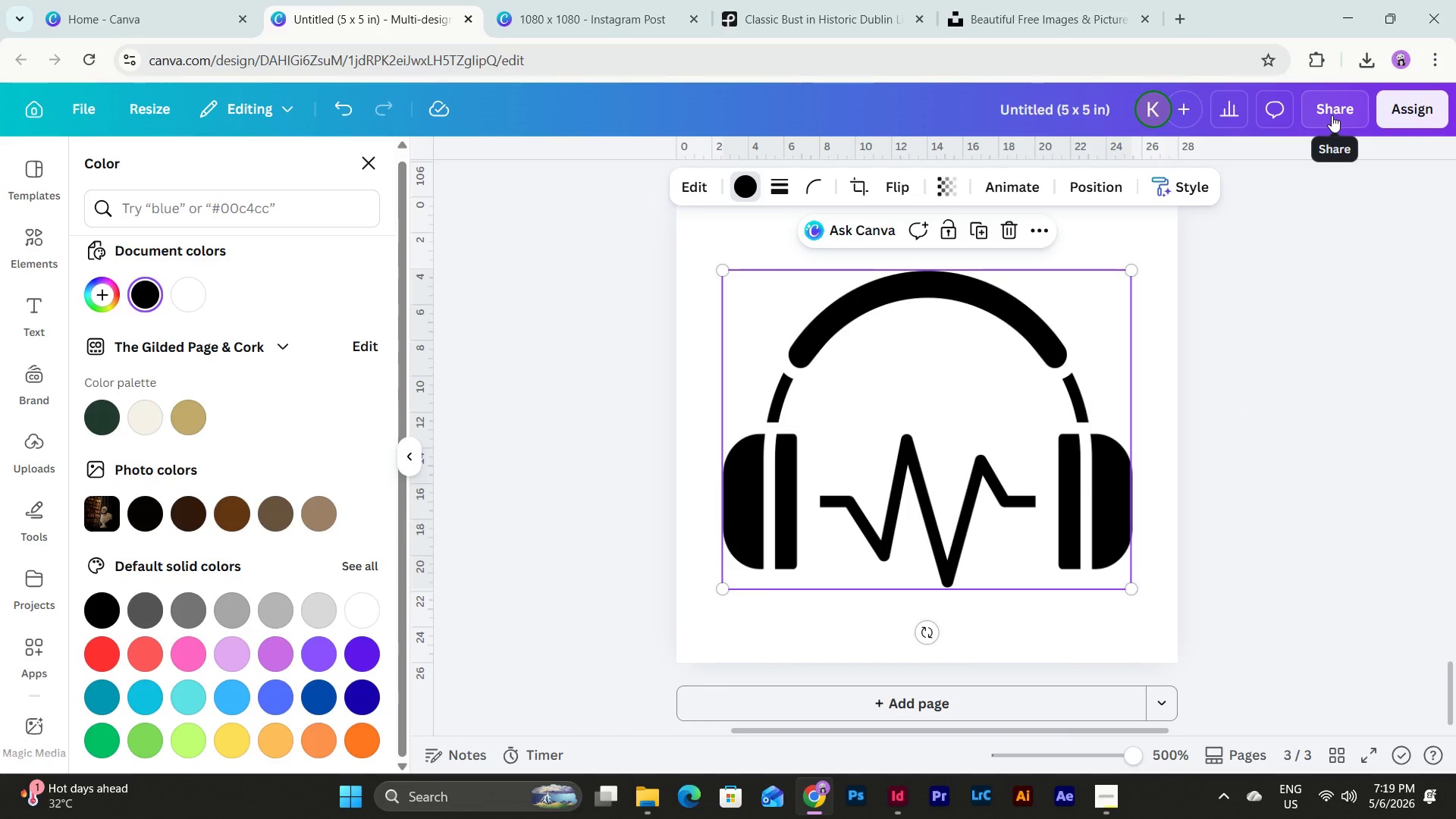 
left_click([1332, 115])
 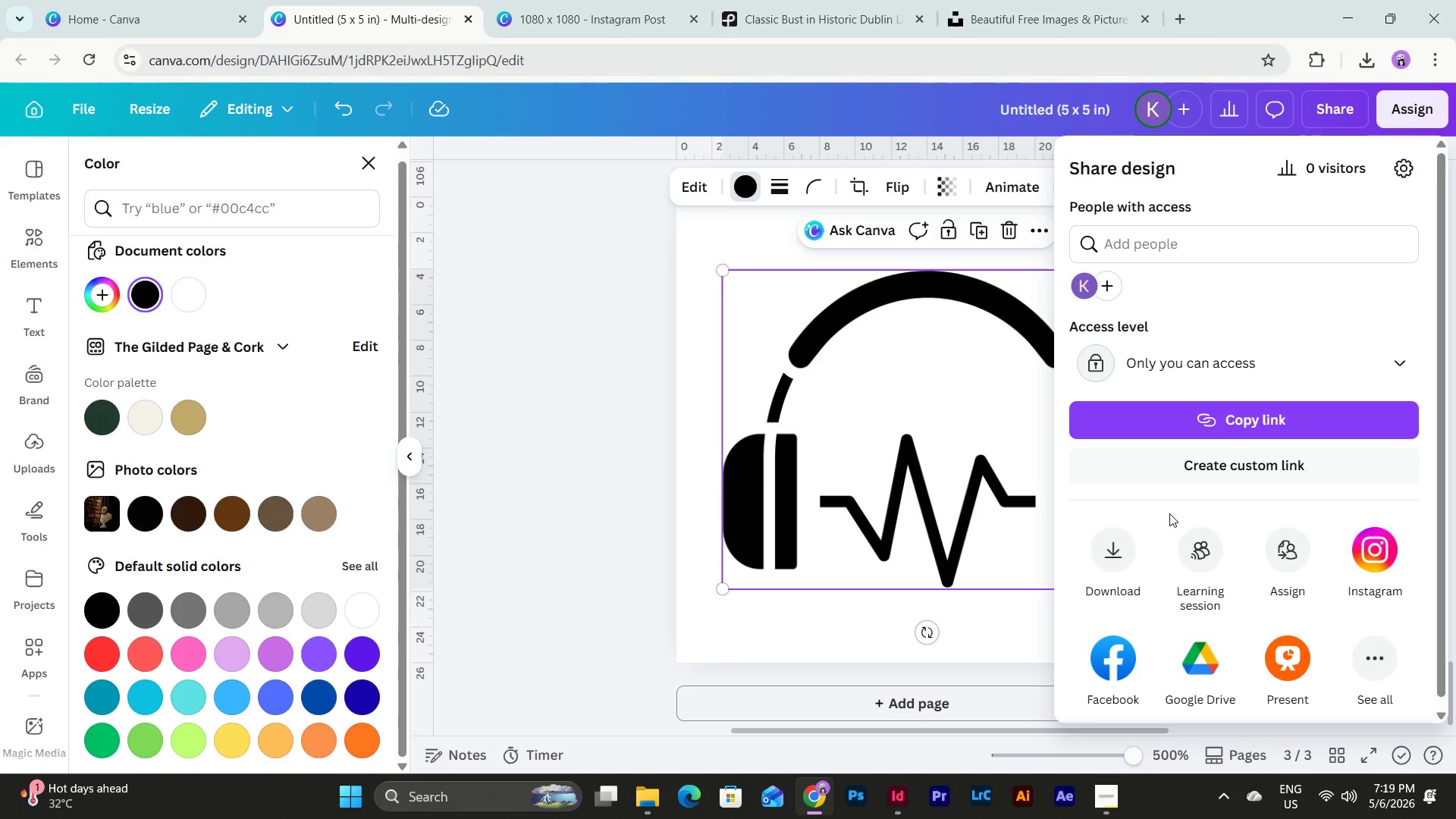 
left_click([1110, 540])
 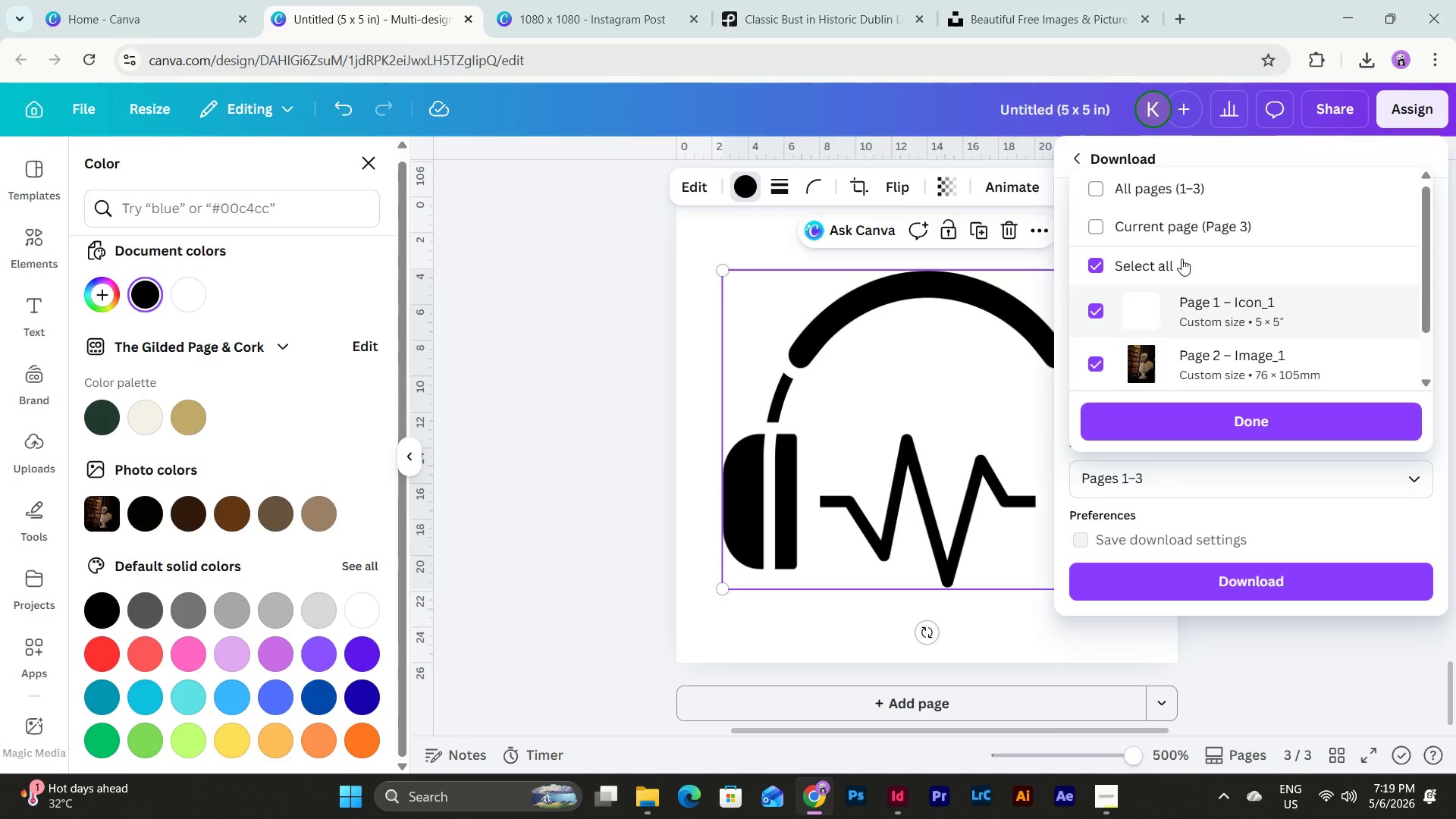 
left_click([1168, 271])
 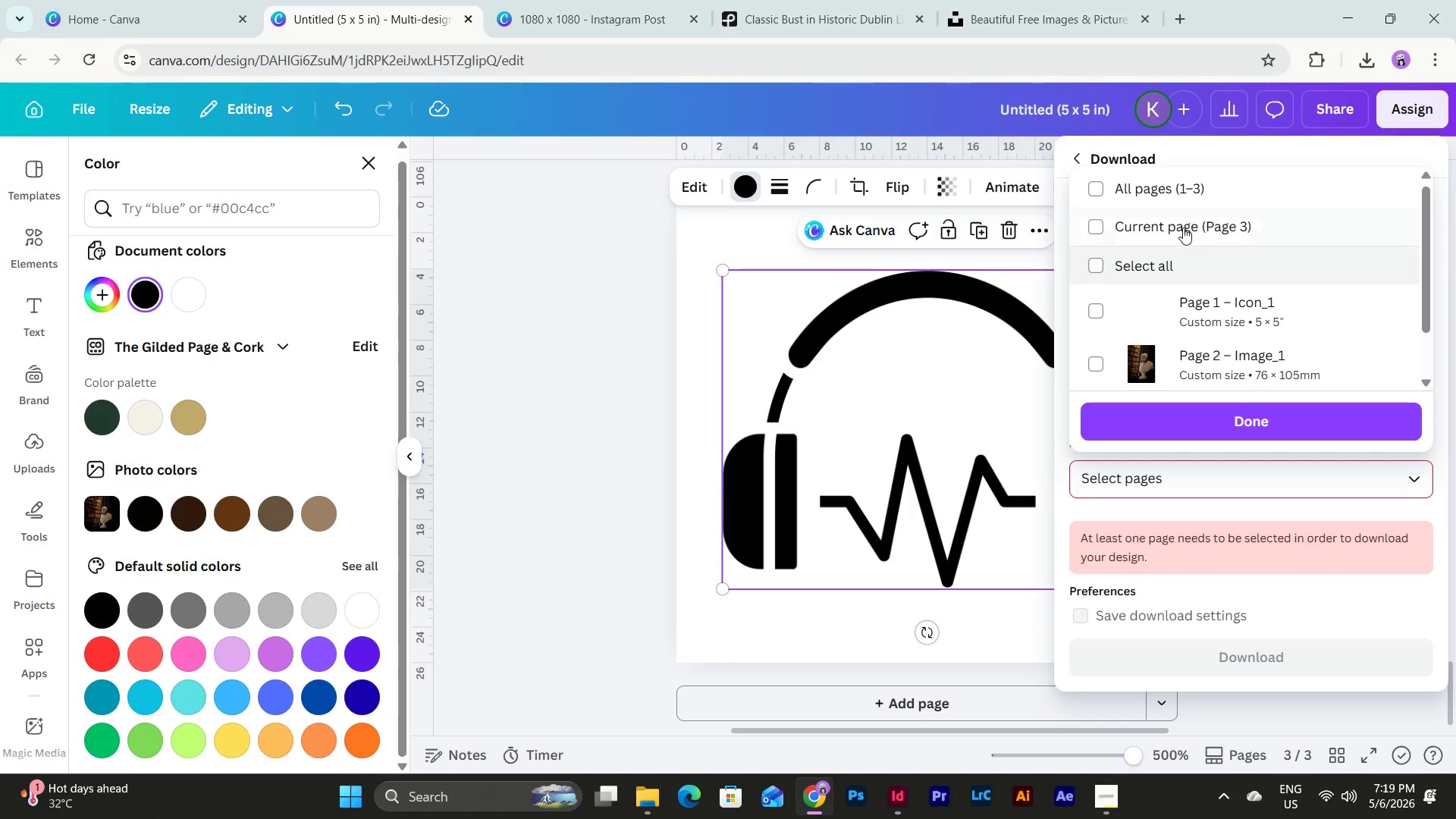 
left_click([1183, 224])
 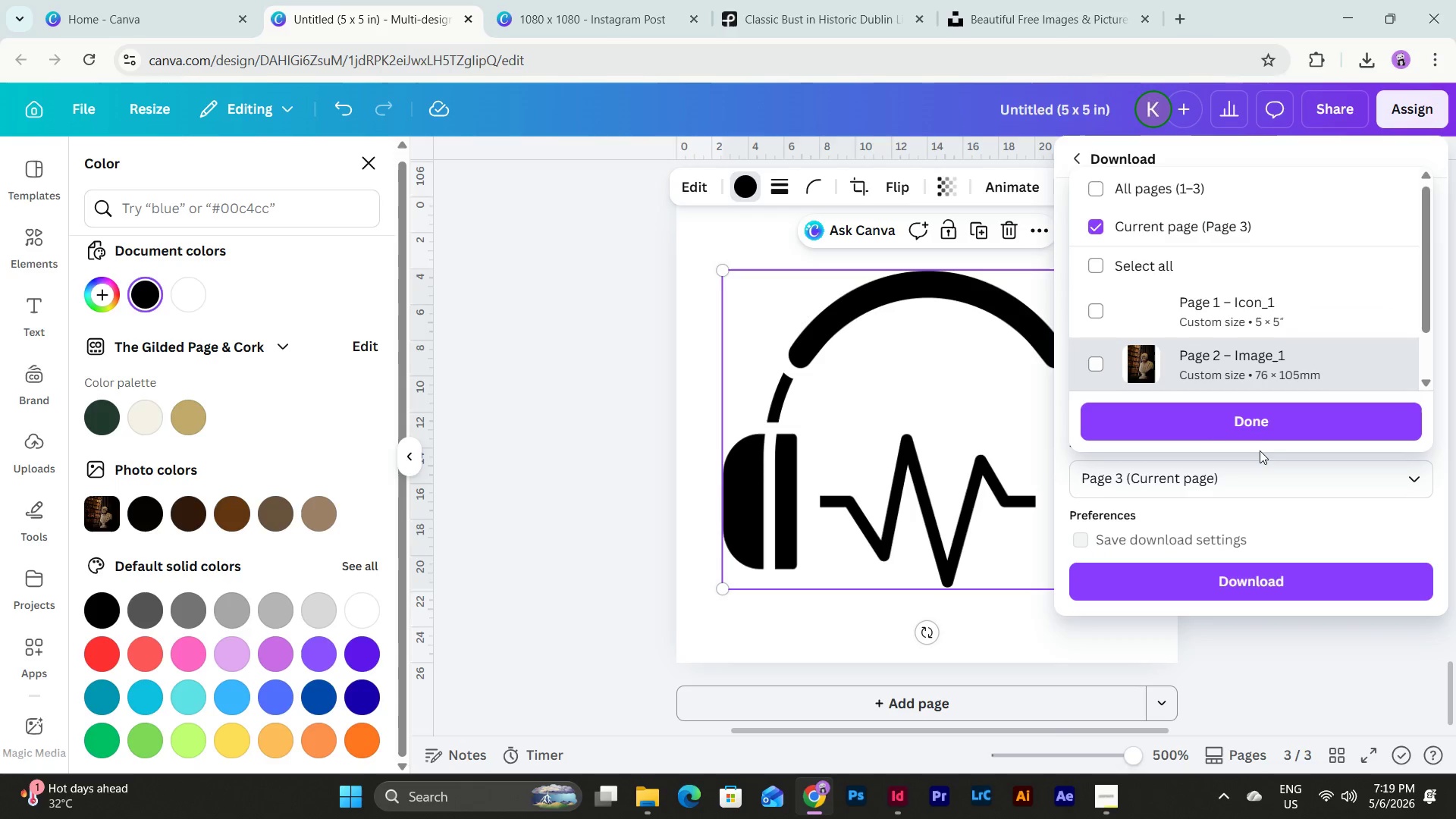 
left_click([1245, 423])
 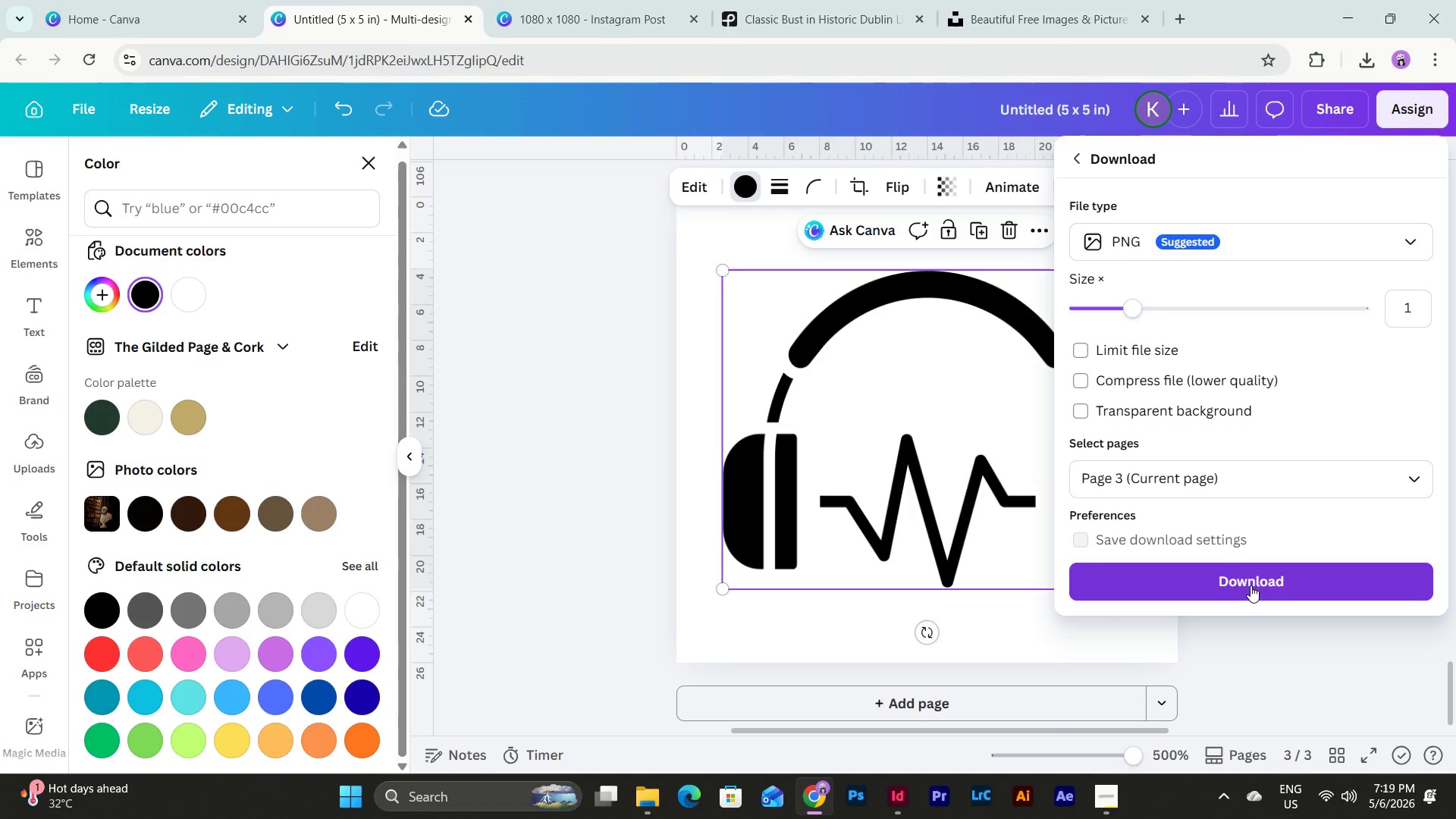 
left_click([1249, 583])
 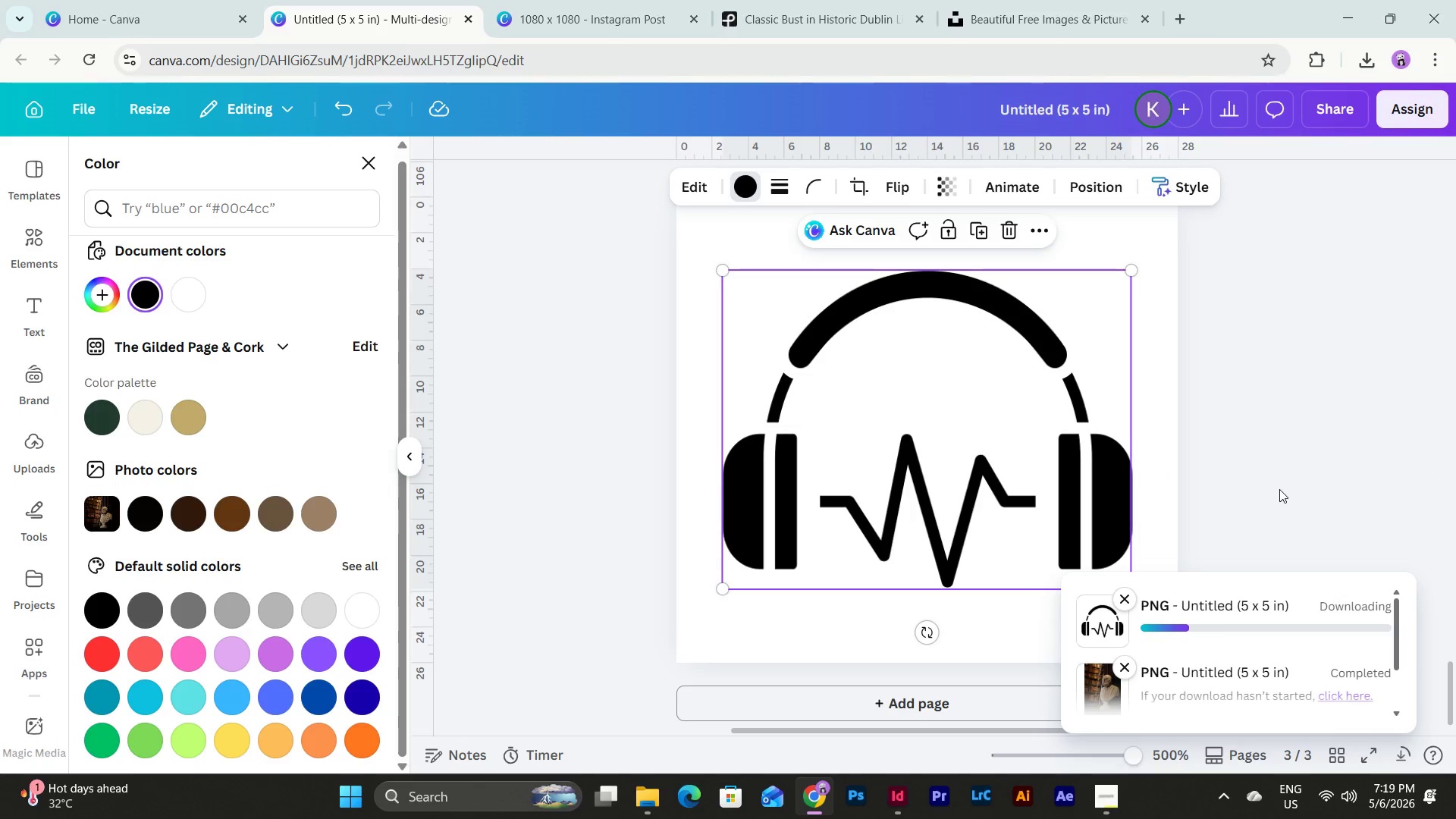 
left_click([897, 793])
 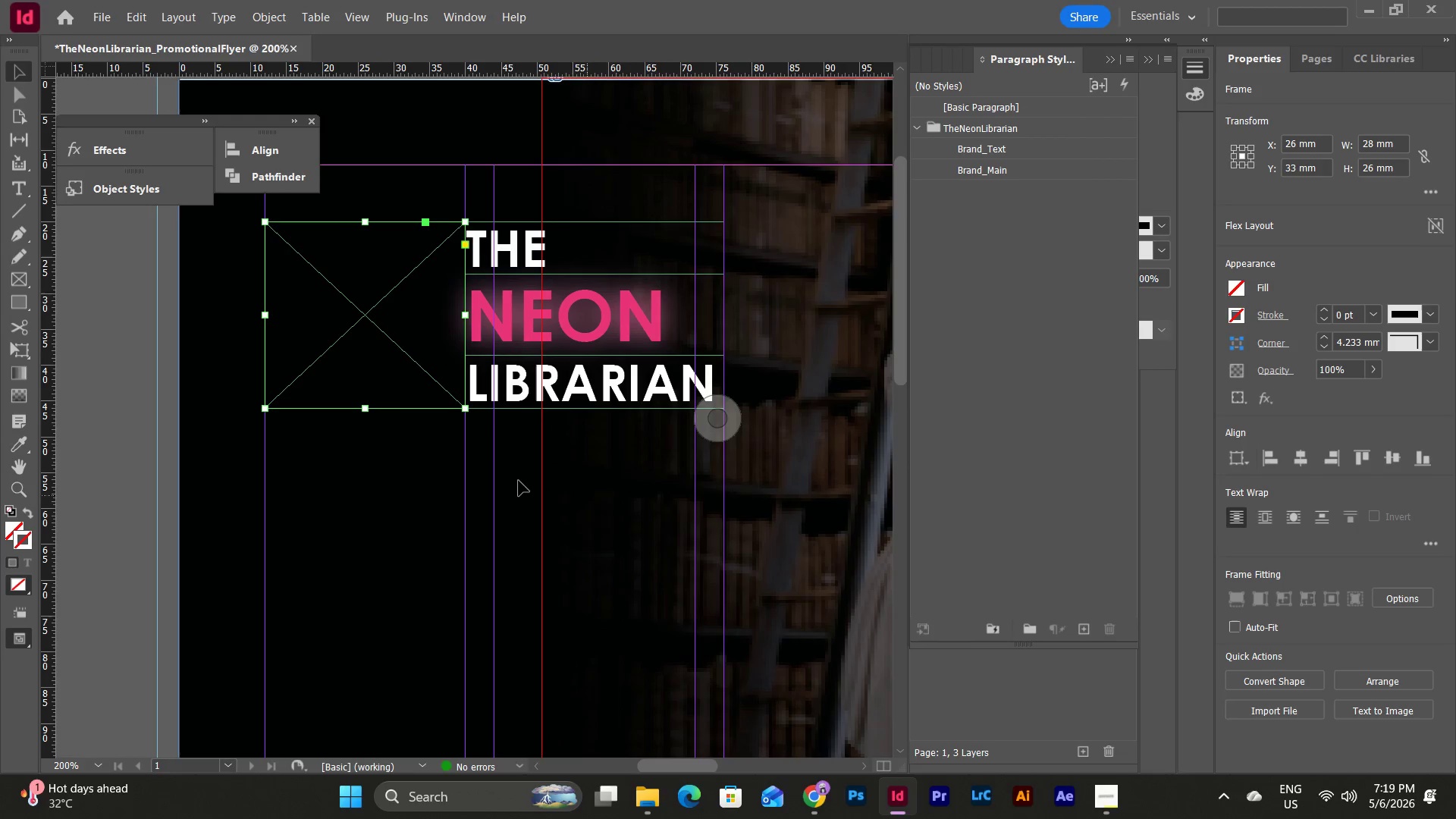 
scroll: coordinate [490, 383], scroll_direction: down, amount: 12.0
 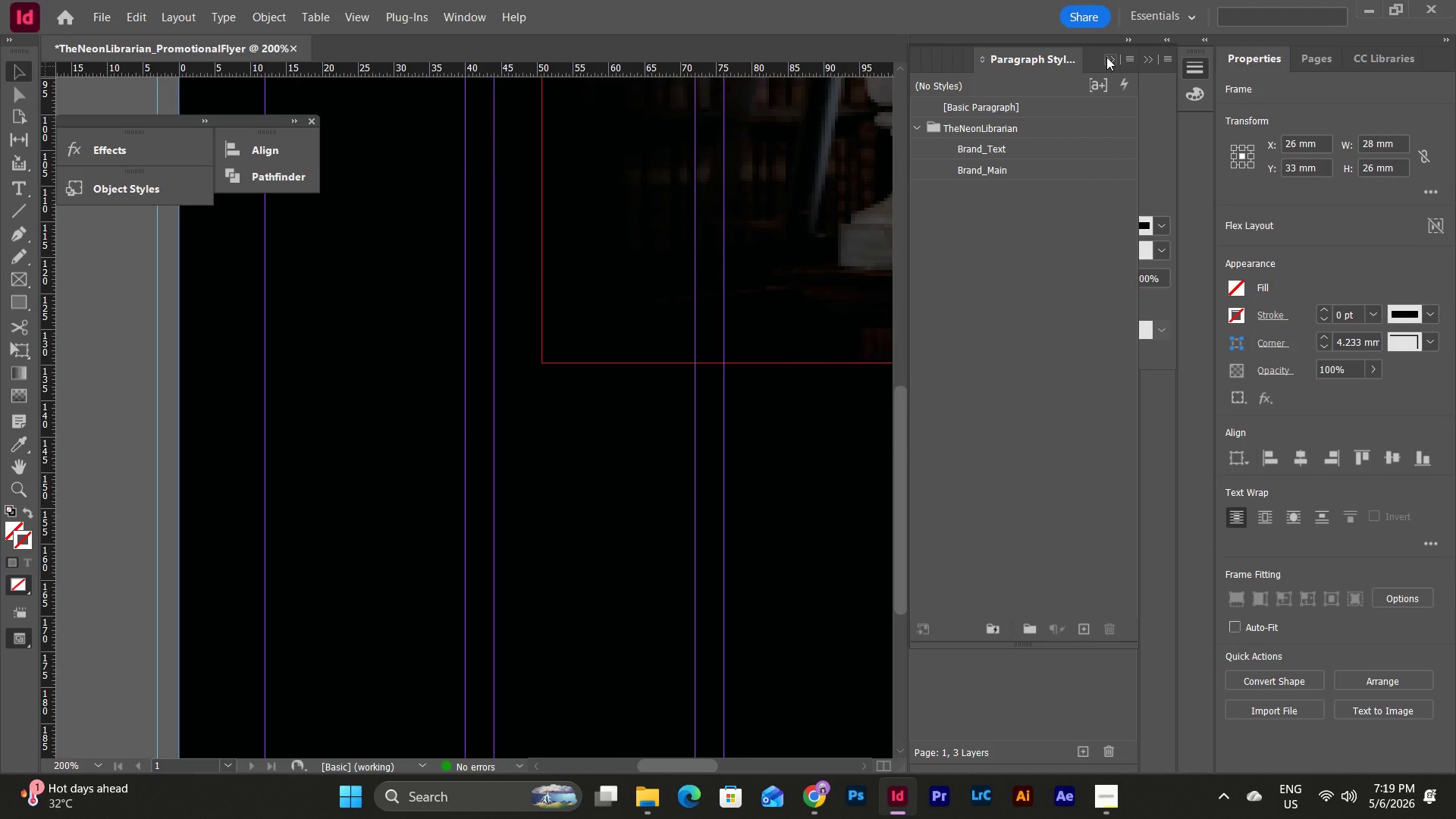 
left_click([1143, 55])
 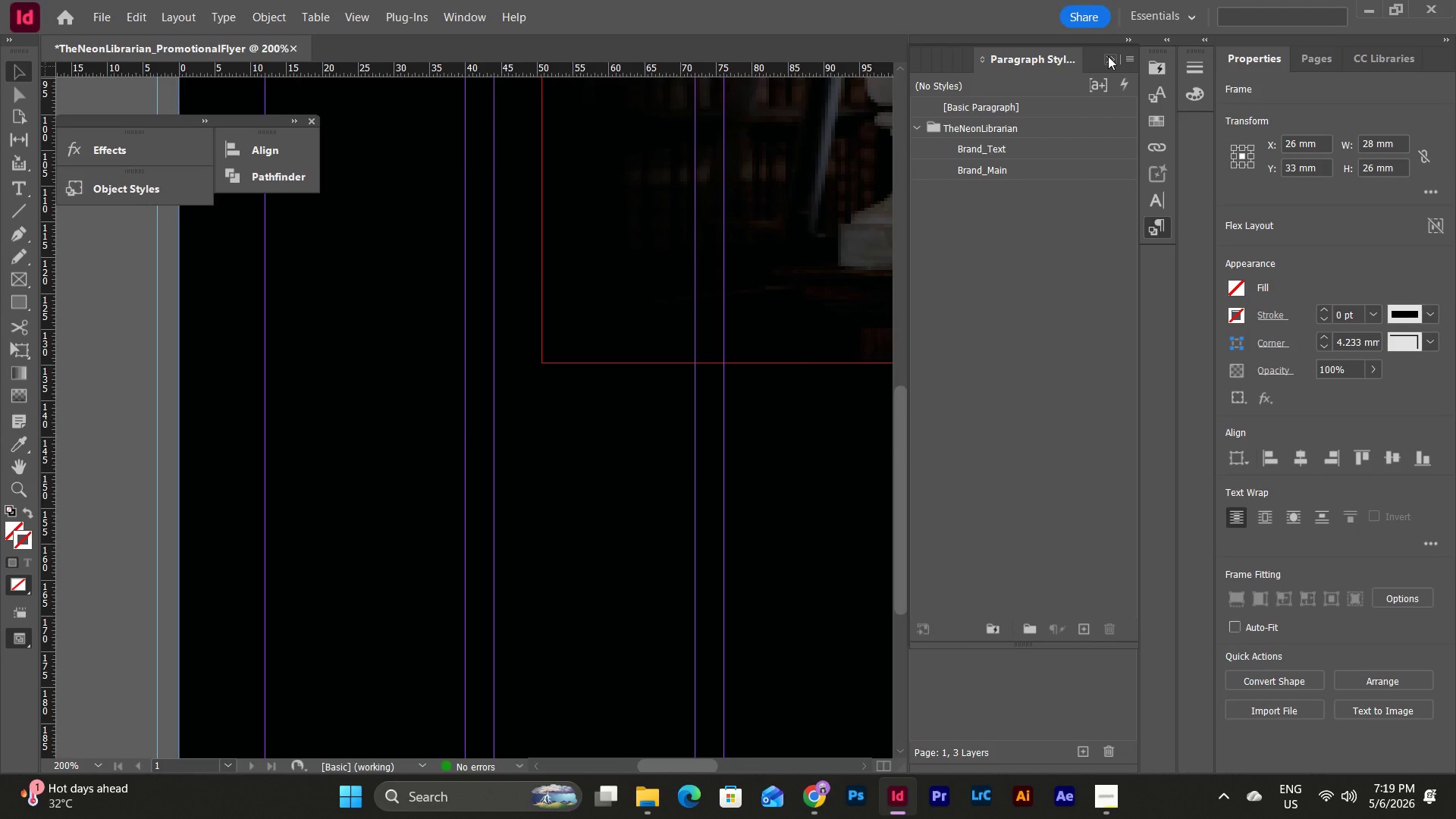 
left_click([1108, 56])
 